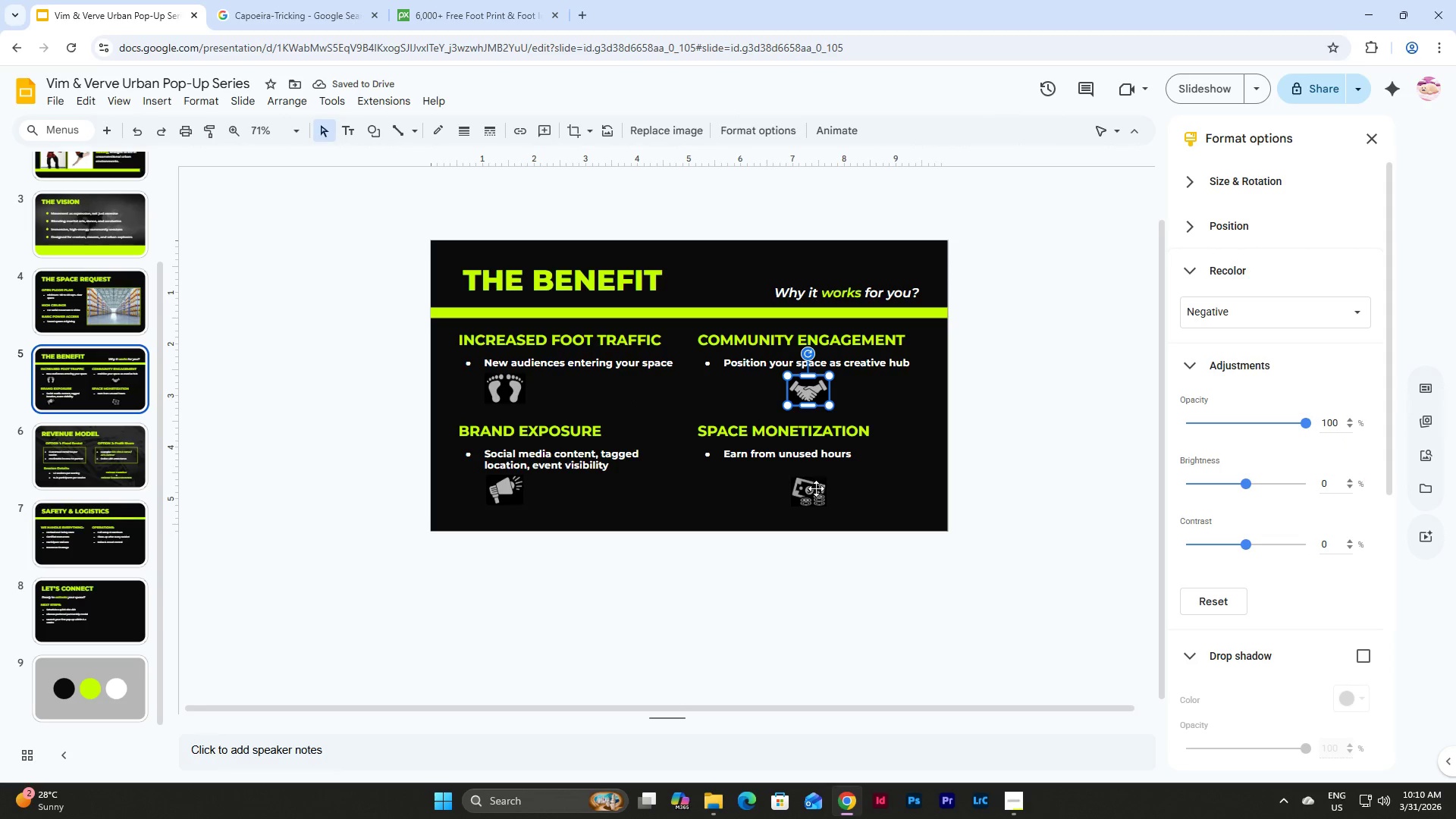 
left_click([814, 492])
 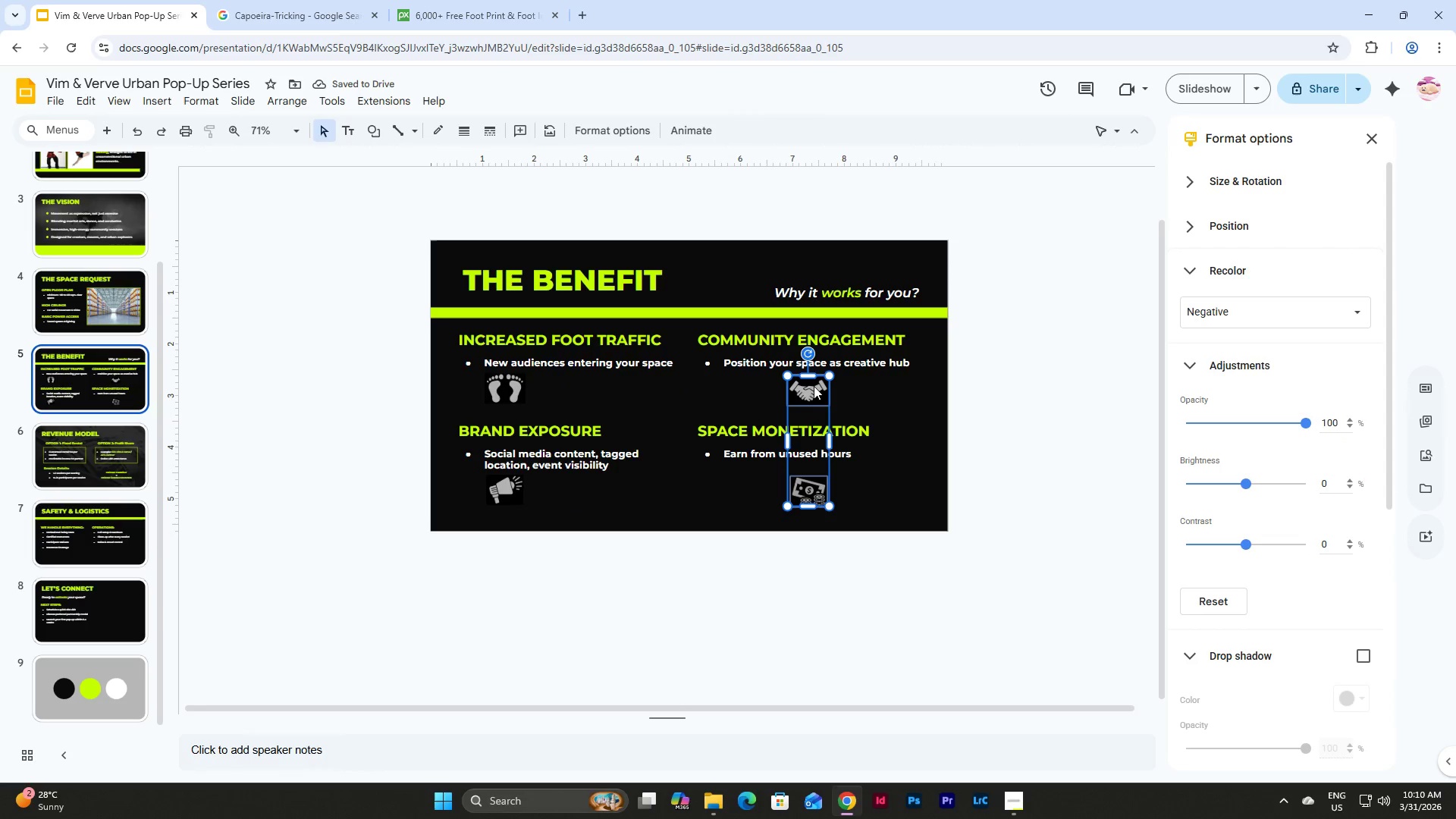 
left_click_drag(start_coordinate=[814, 386], to_coordinate=[748, 387])
 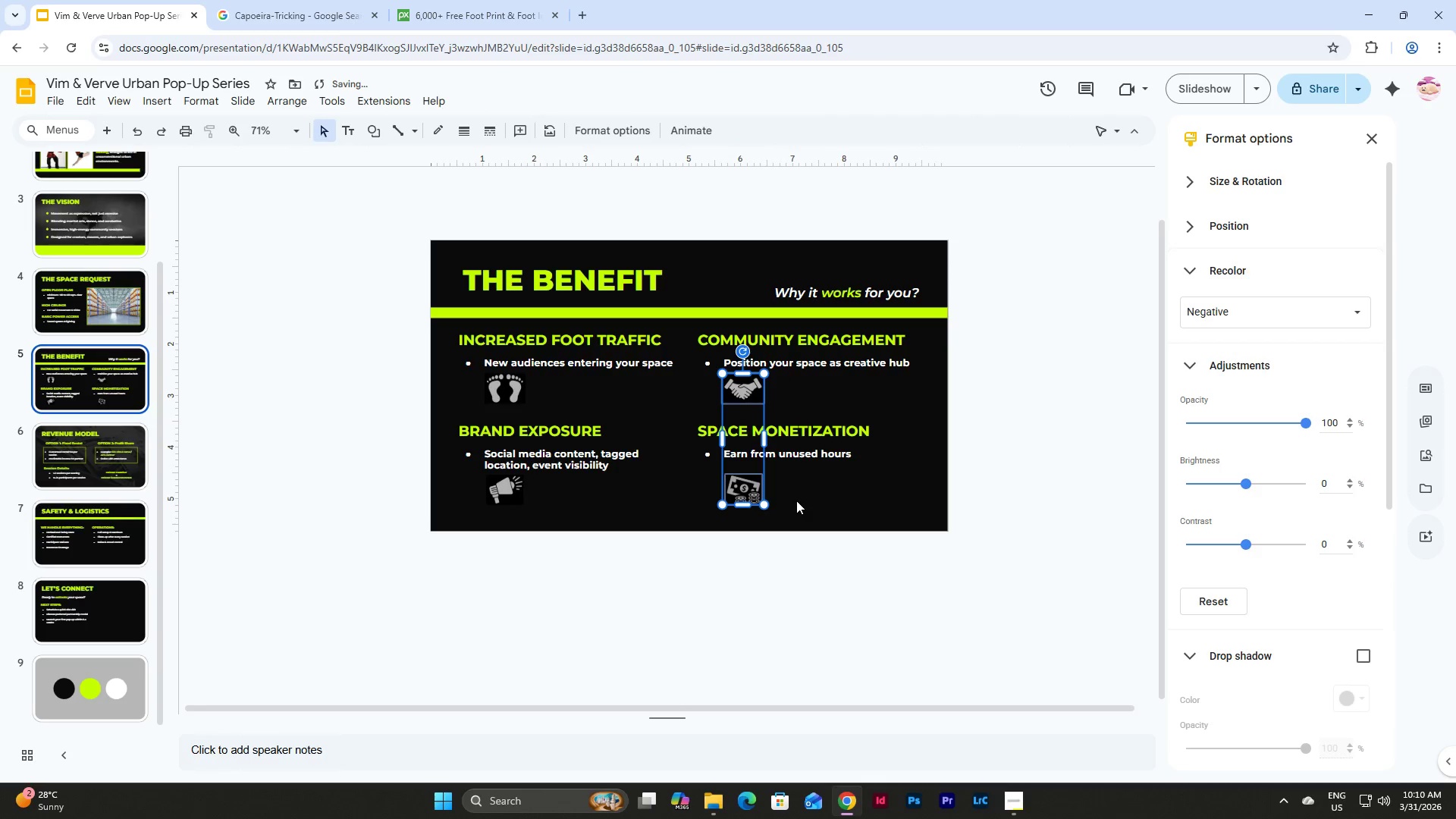 
left_click([797, 495])
 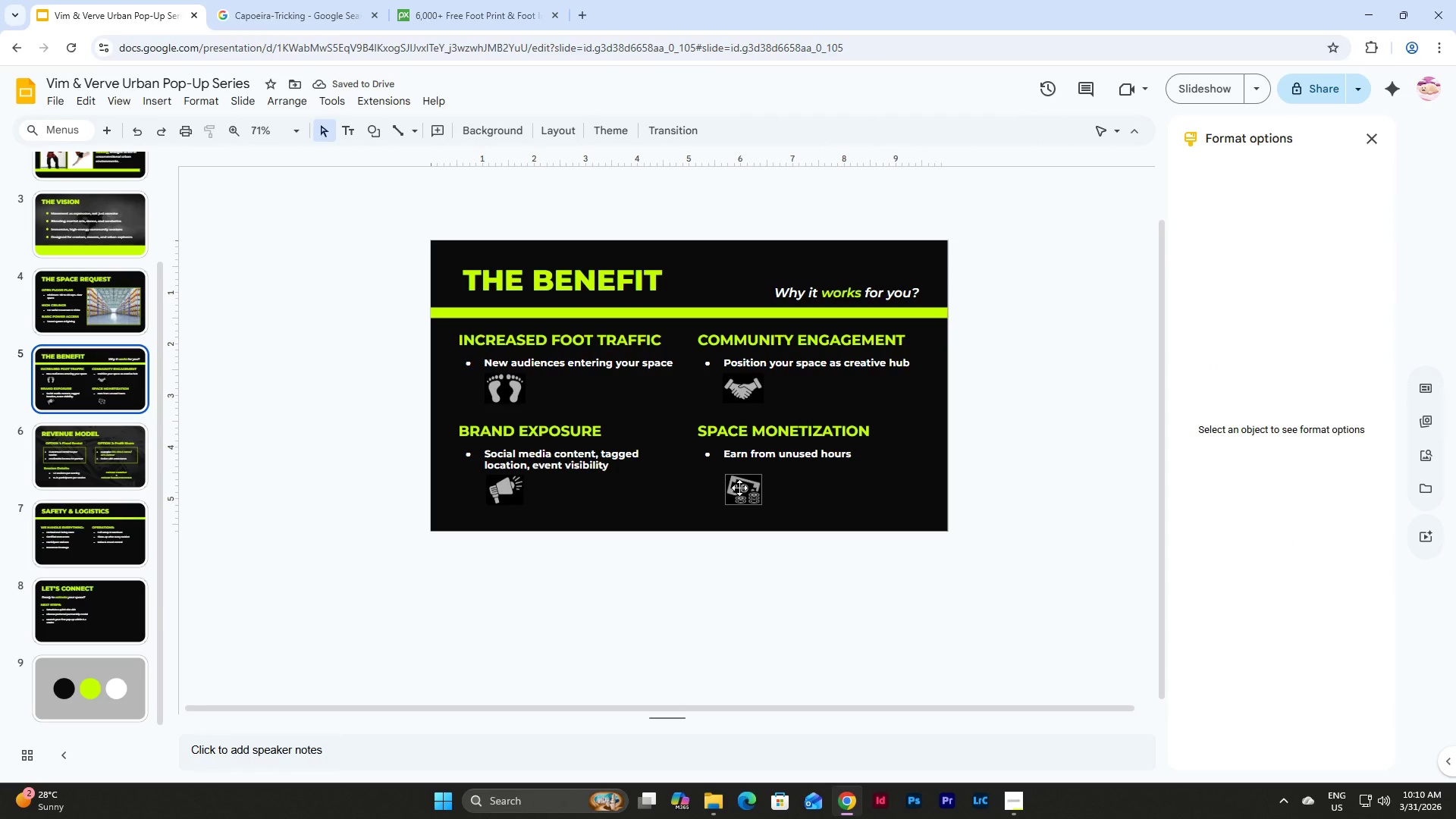 
left_click([868, 497])
 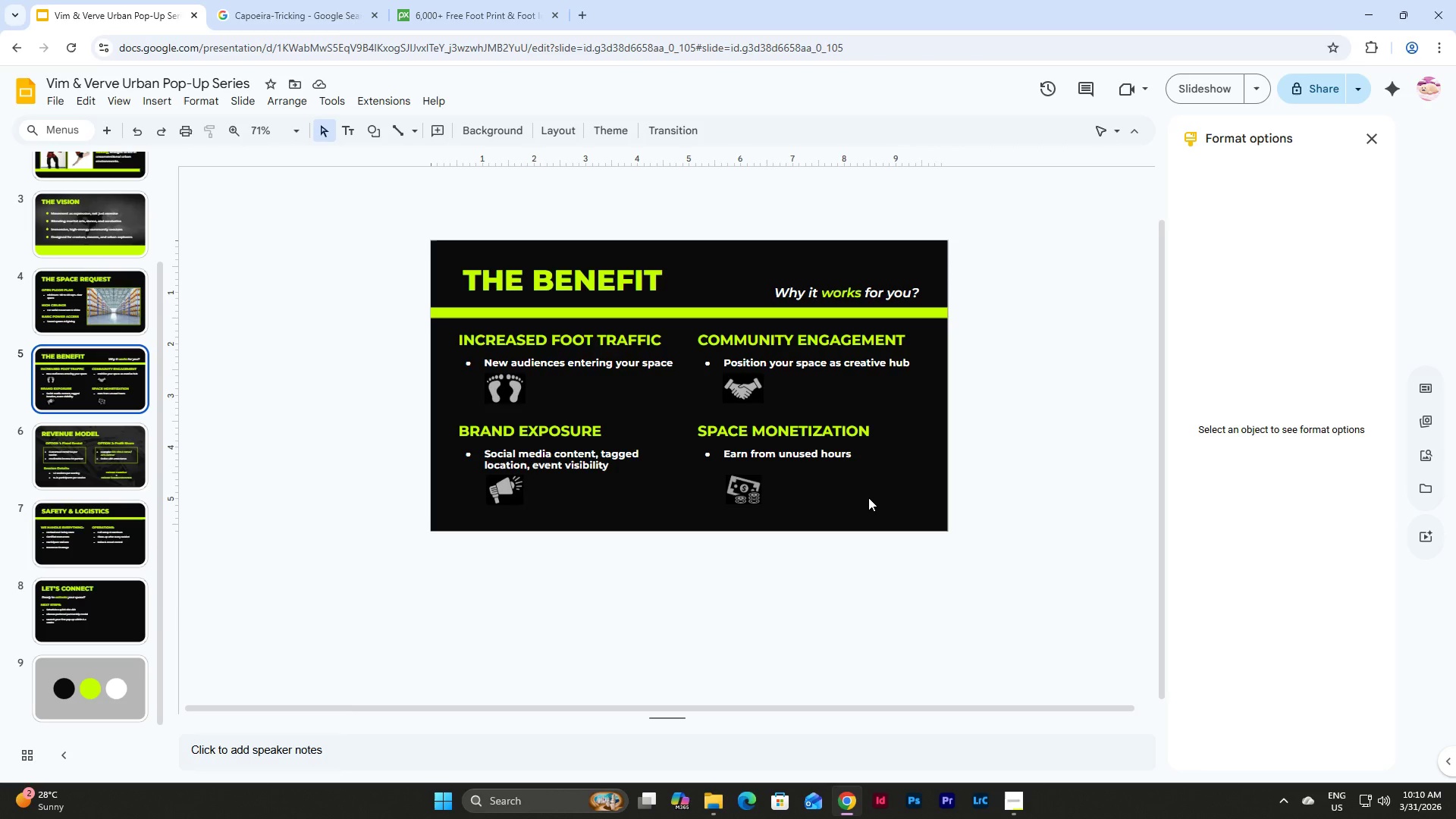 
left_click([508, 490])
 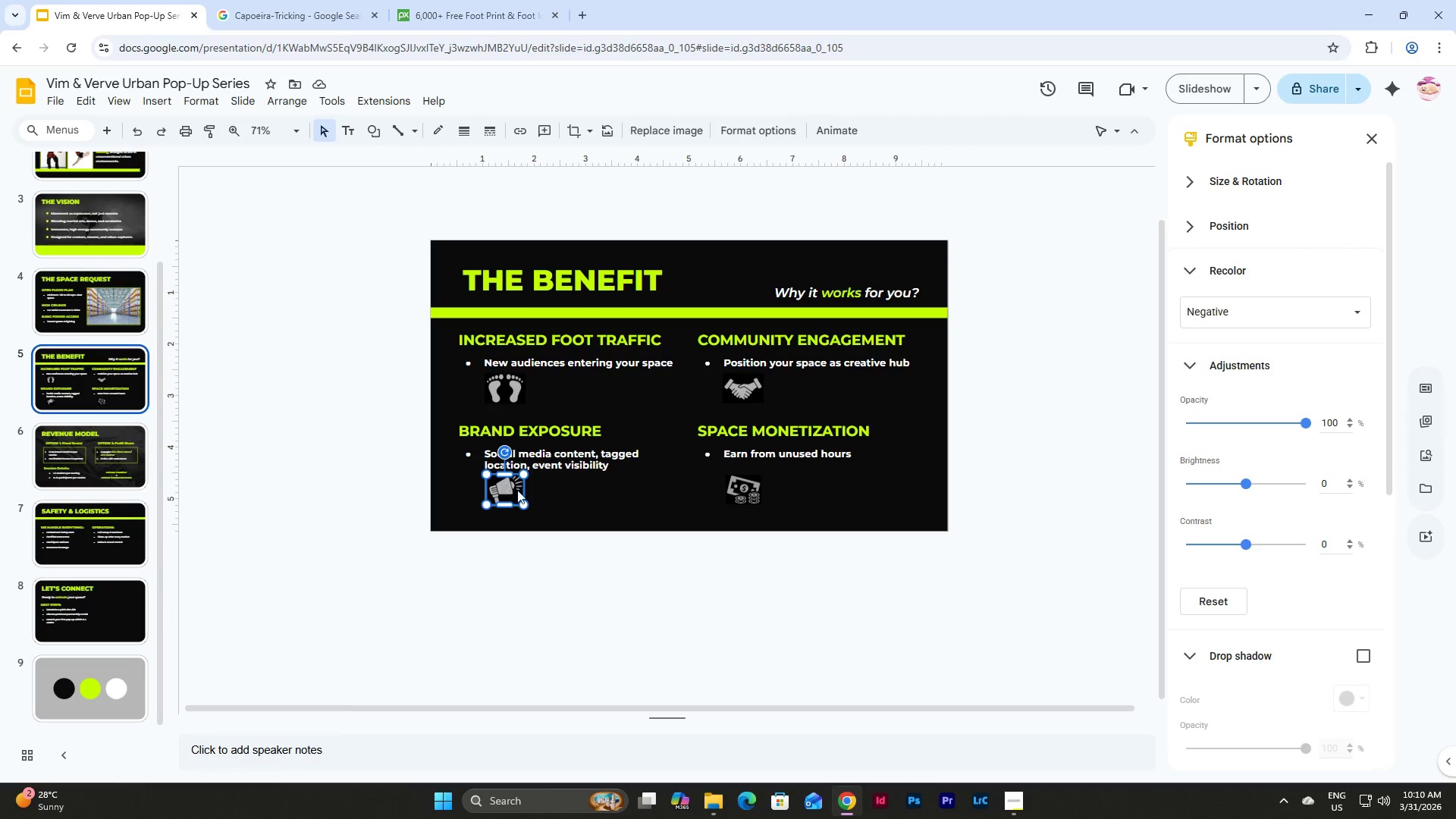 
hold_key(key=ShiftLeft, duration=0.72)
left_click([746, 491])
 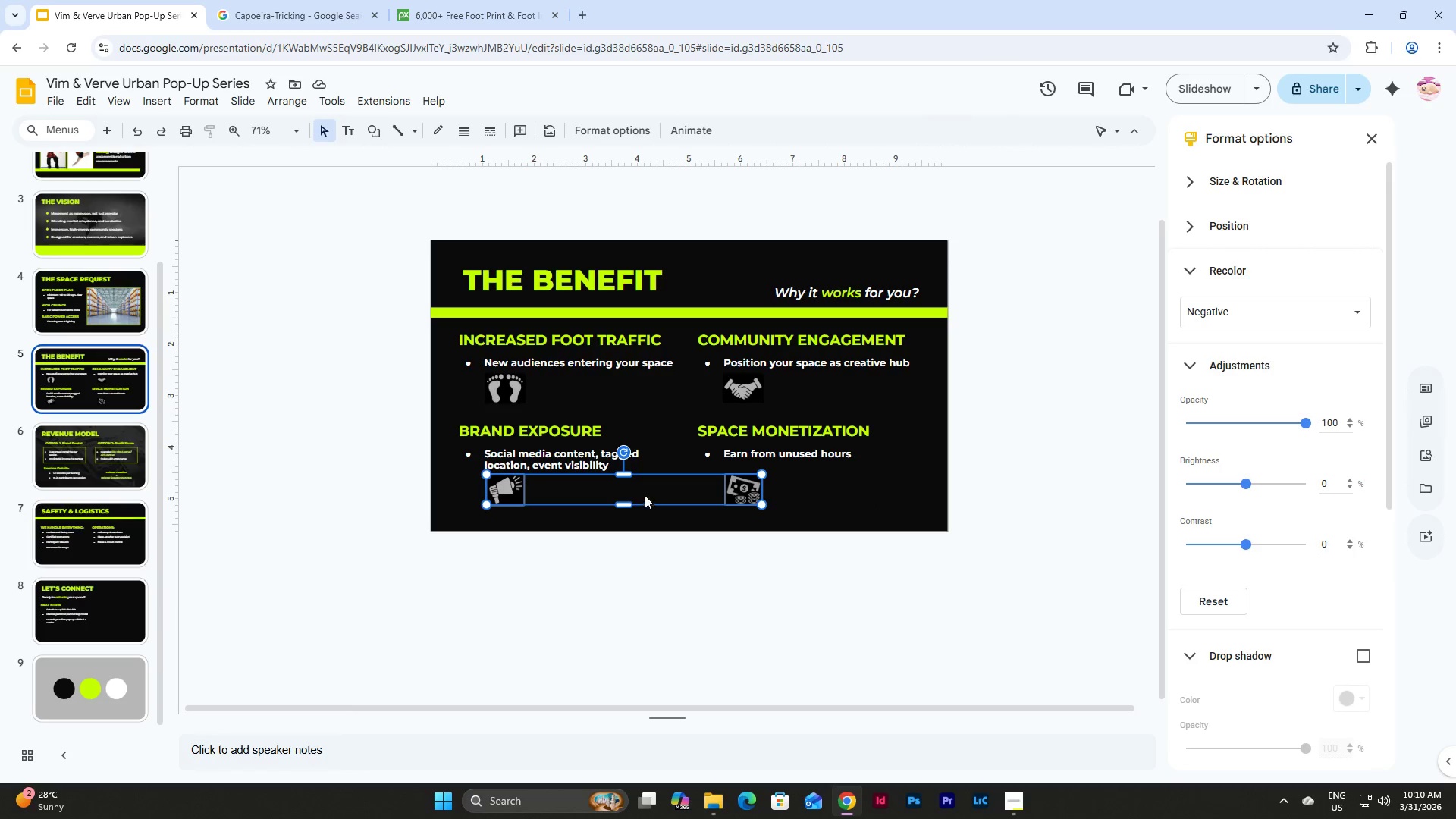 
left_click_drag(start_coordinate=[653, 489], to_coordinate=[673, 489])
 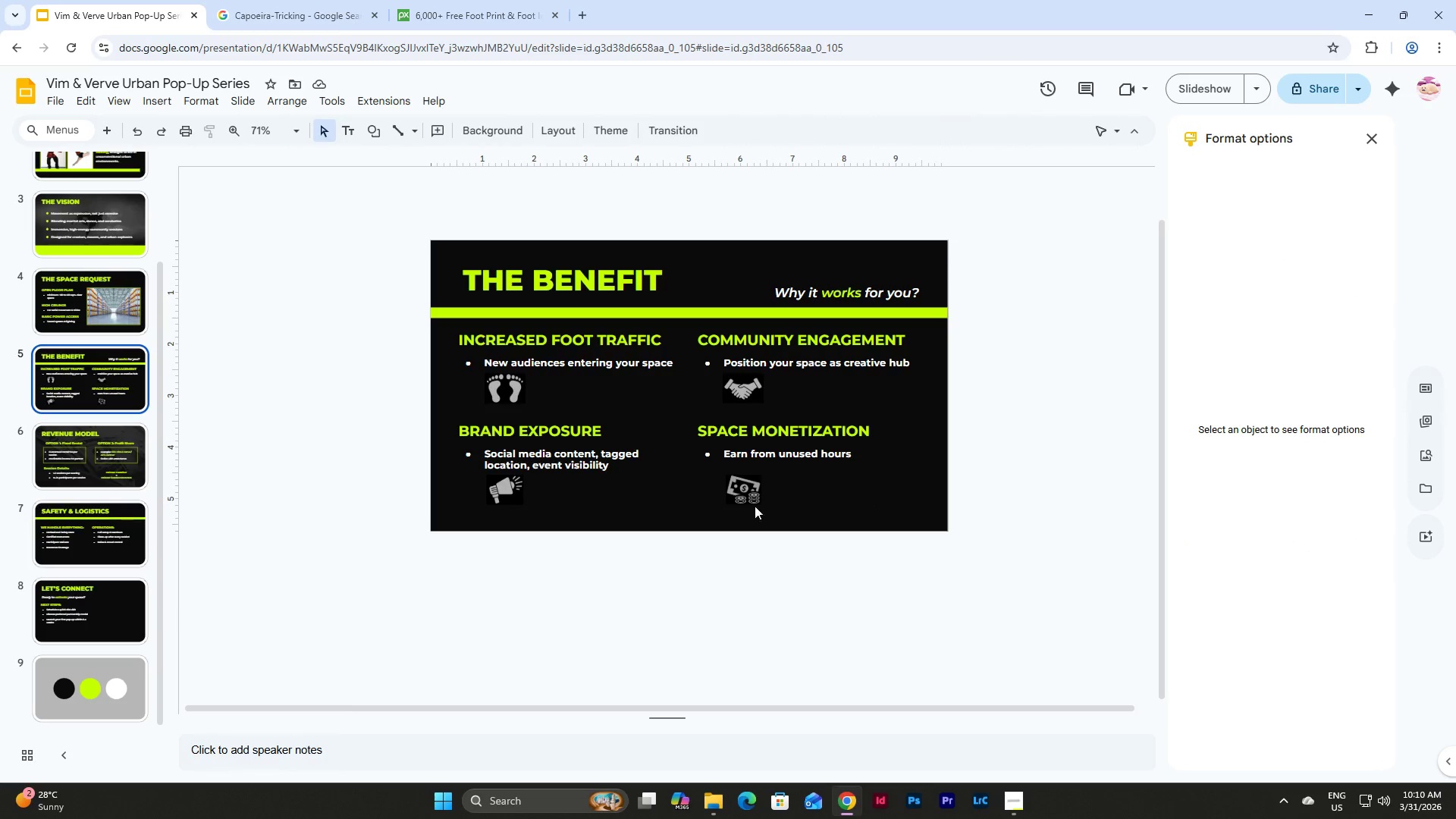 
left_click_drag(start_coordinate=[780, 506], to_coordinate=[489, 485])
 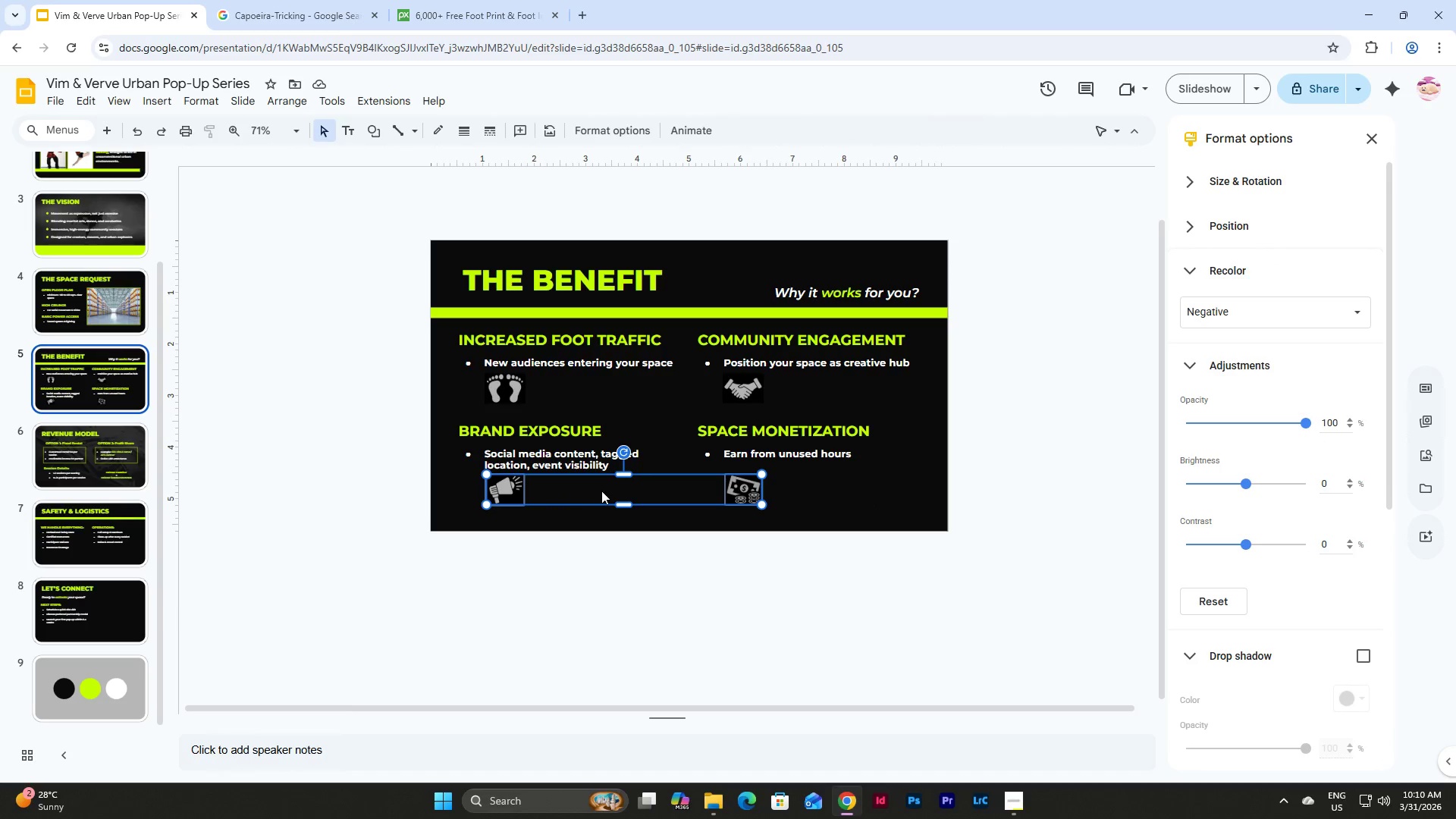 
hold_key(key=ShiftLeft, duration=0.7)
left_click_drag(start_coordinate=[603, 491], to_coordinate=[648, 488])
 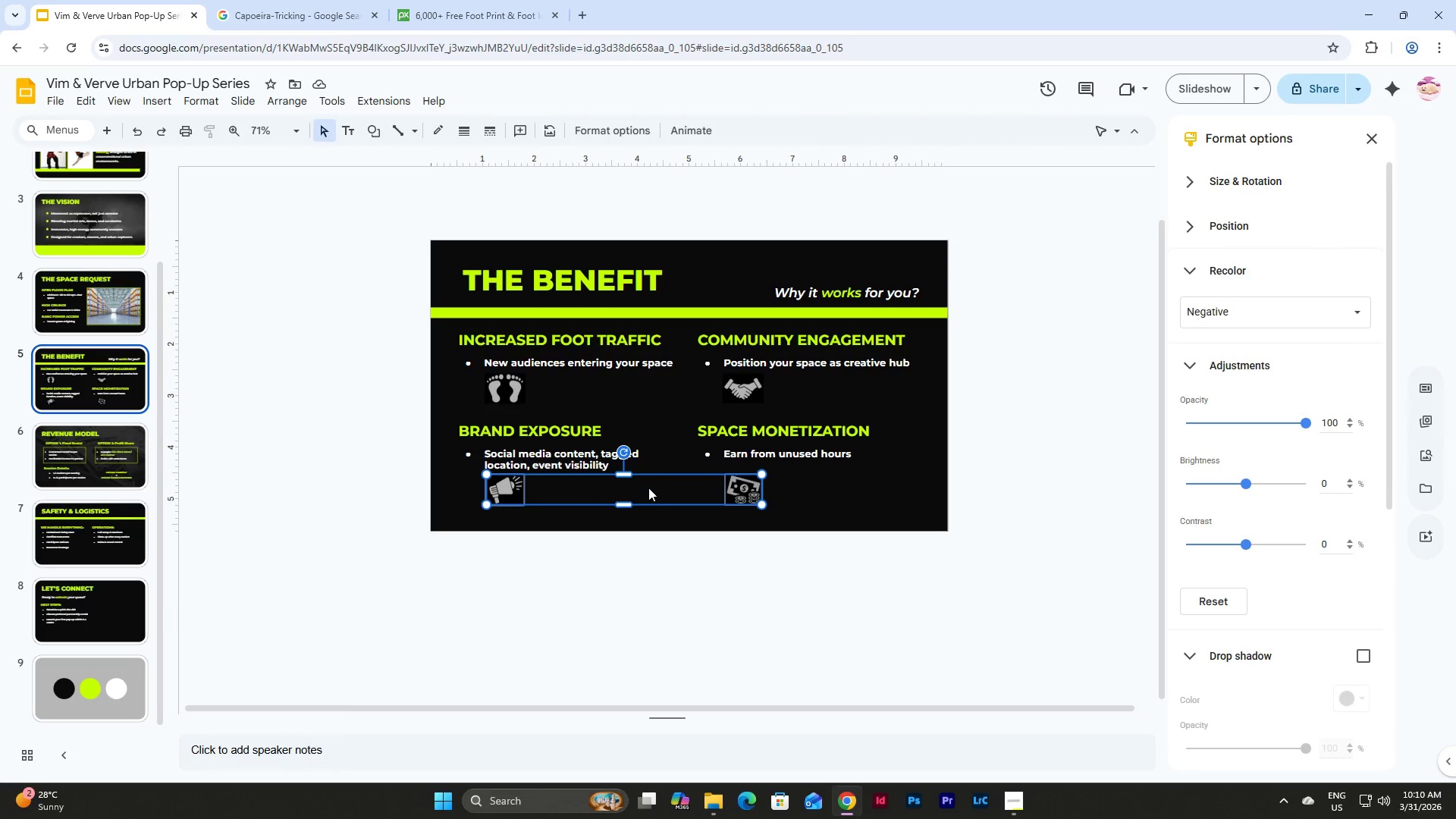 
left_click_drag(start_coordinate=[632, 485], to_coordinate=[730, 484])
 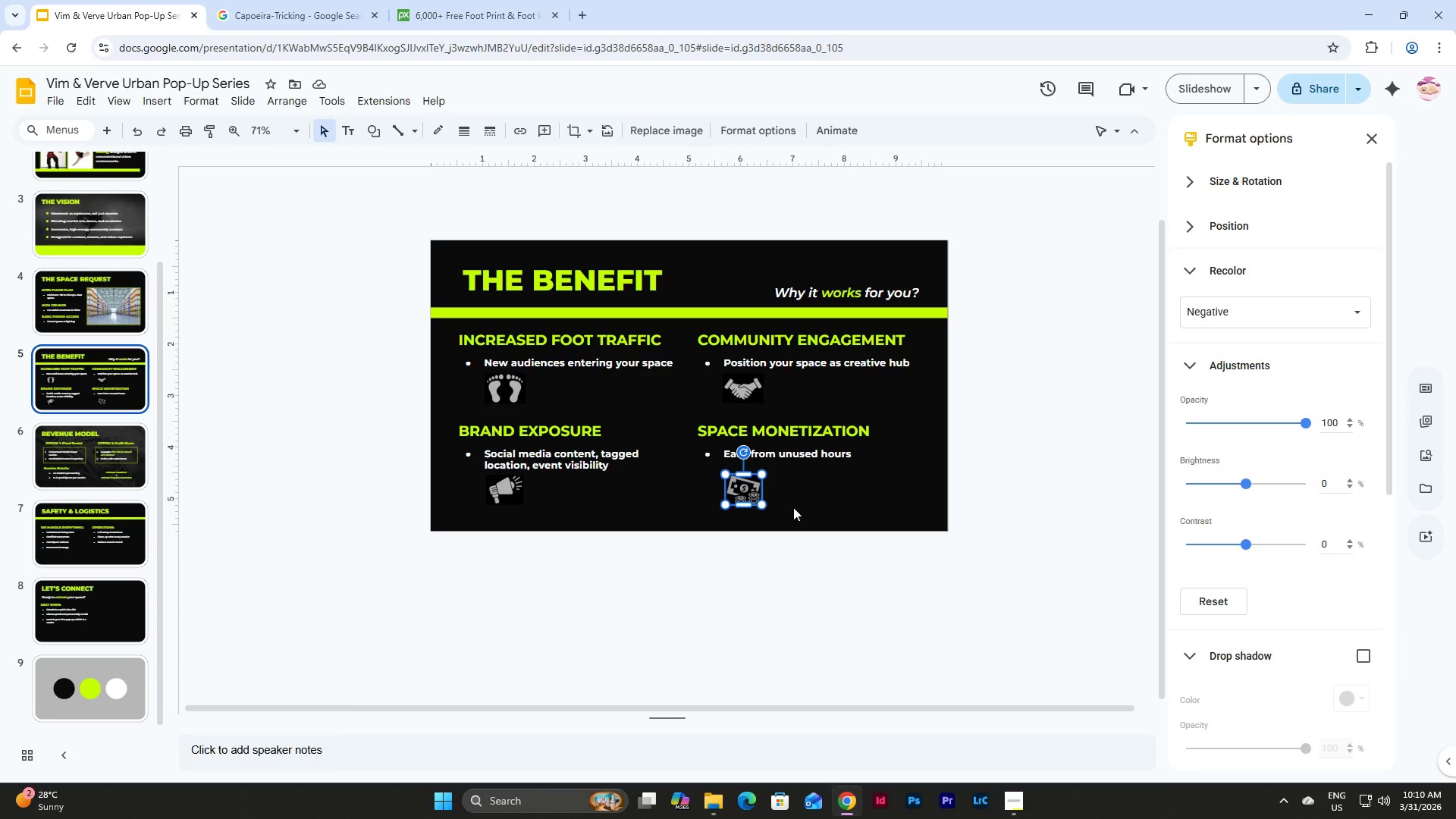 
left_click_drag(start_coordinate=[795, 507], to_coordinate=[479, 486])
 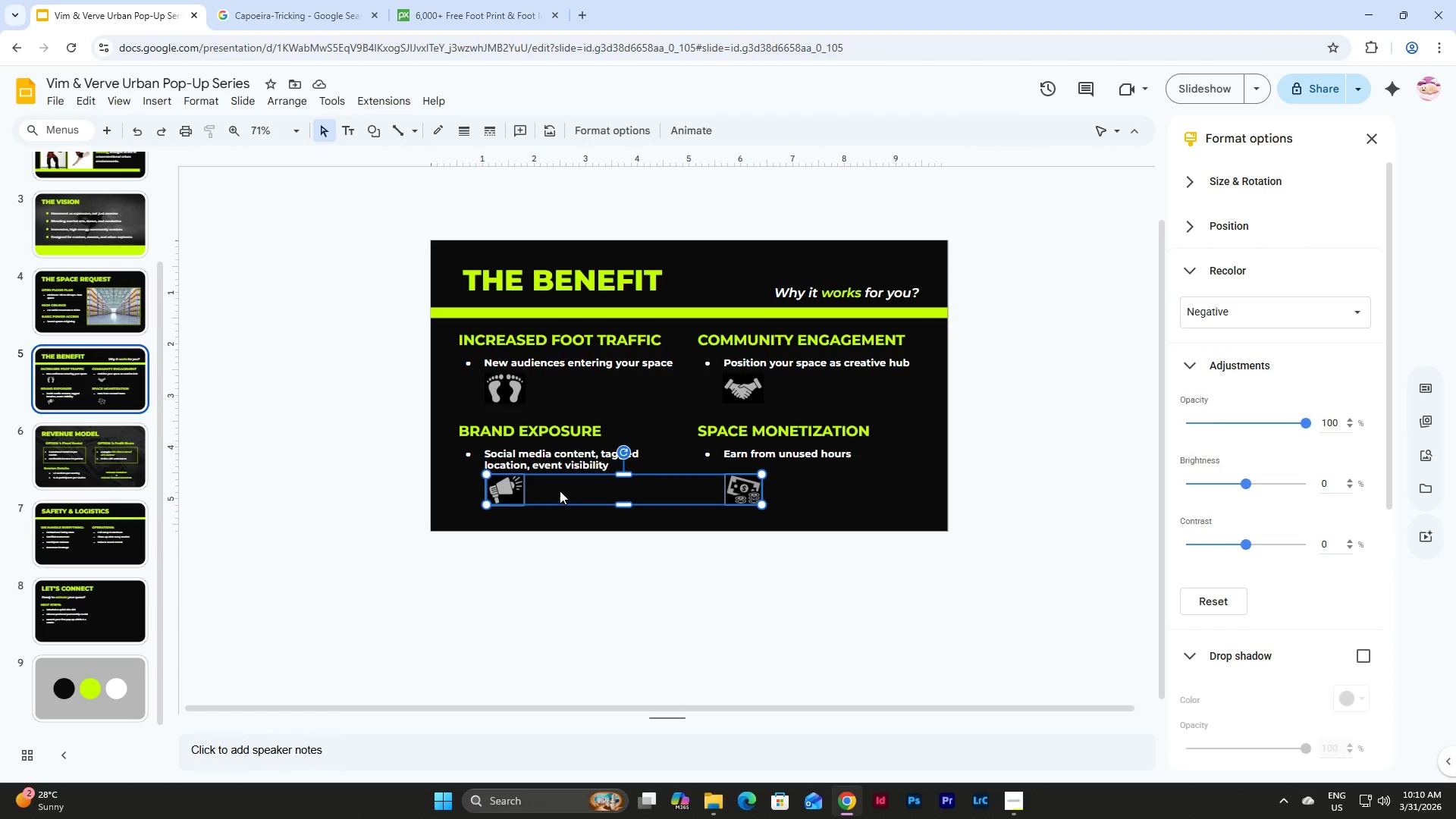 
left_click_drag(start_coordinate=[566, 487], to_coordinate=[700, 488])
 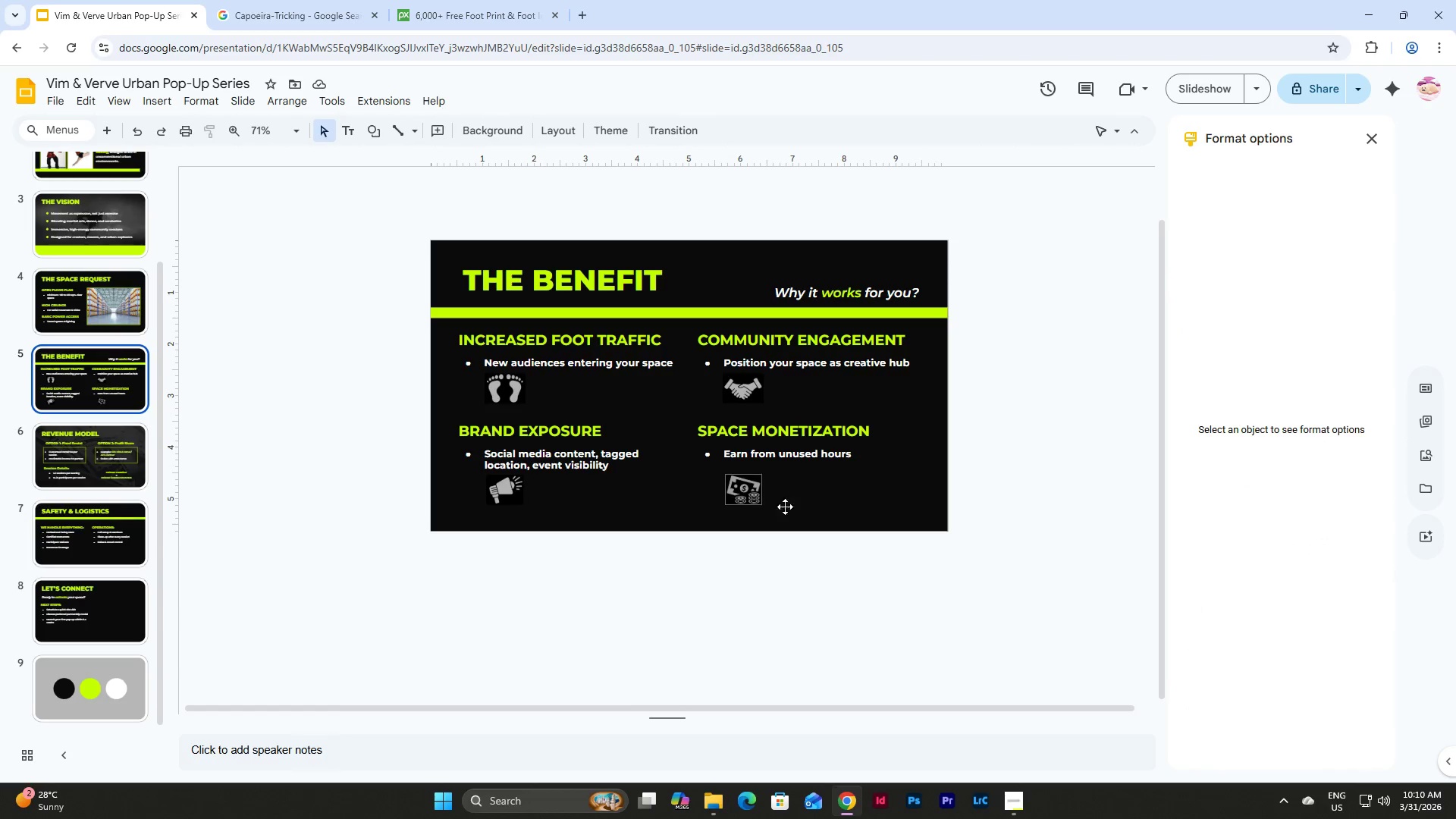 
left_click_drag(start_coordinate=[802, 509], to_coordinate=[454, 473])
 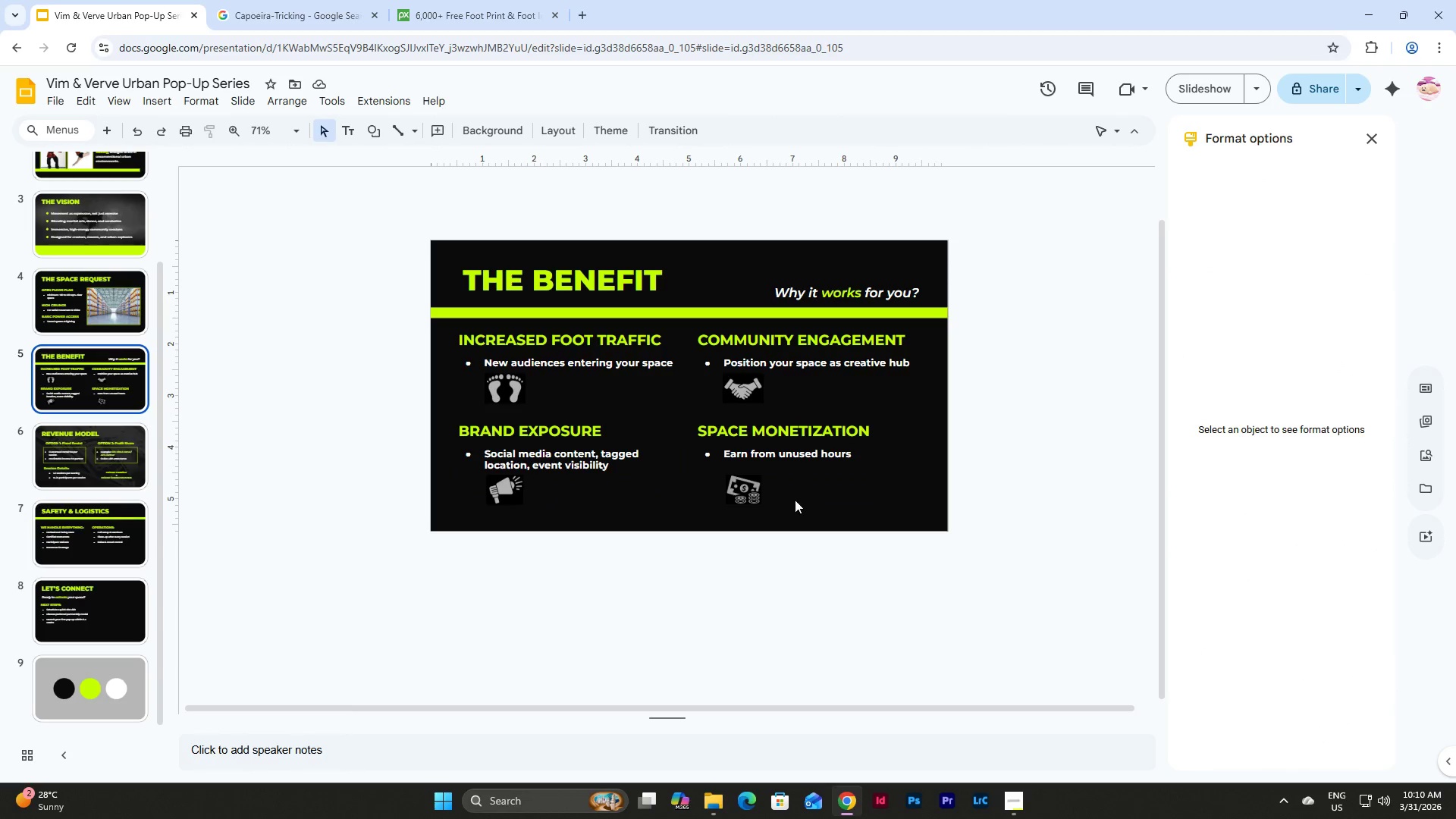 
left_click_drag(start_coordinate=[732, 494], to_coordinate=[567, 482])
 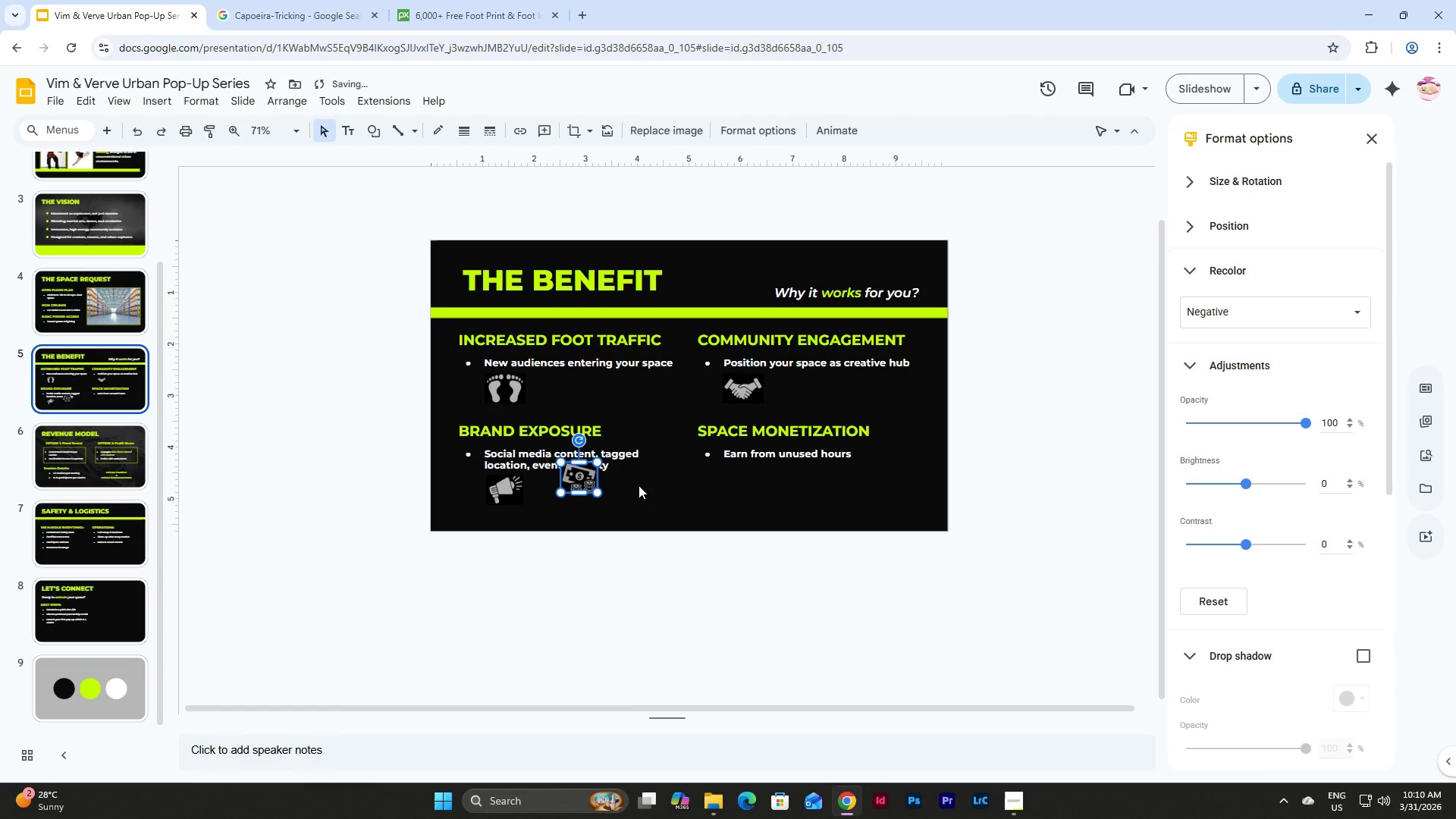 
key(Control+Z)
 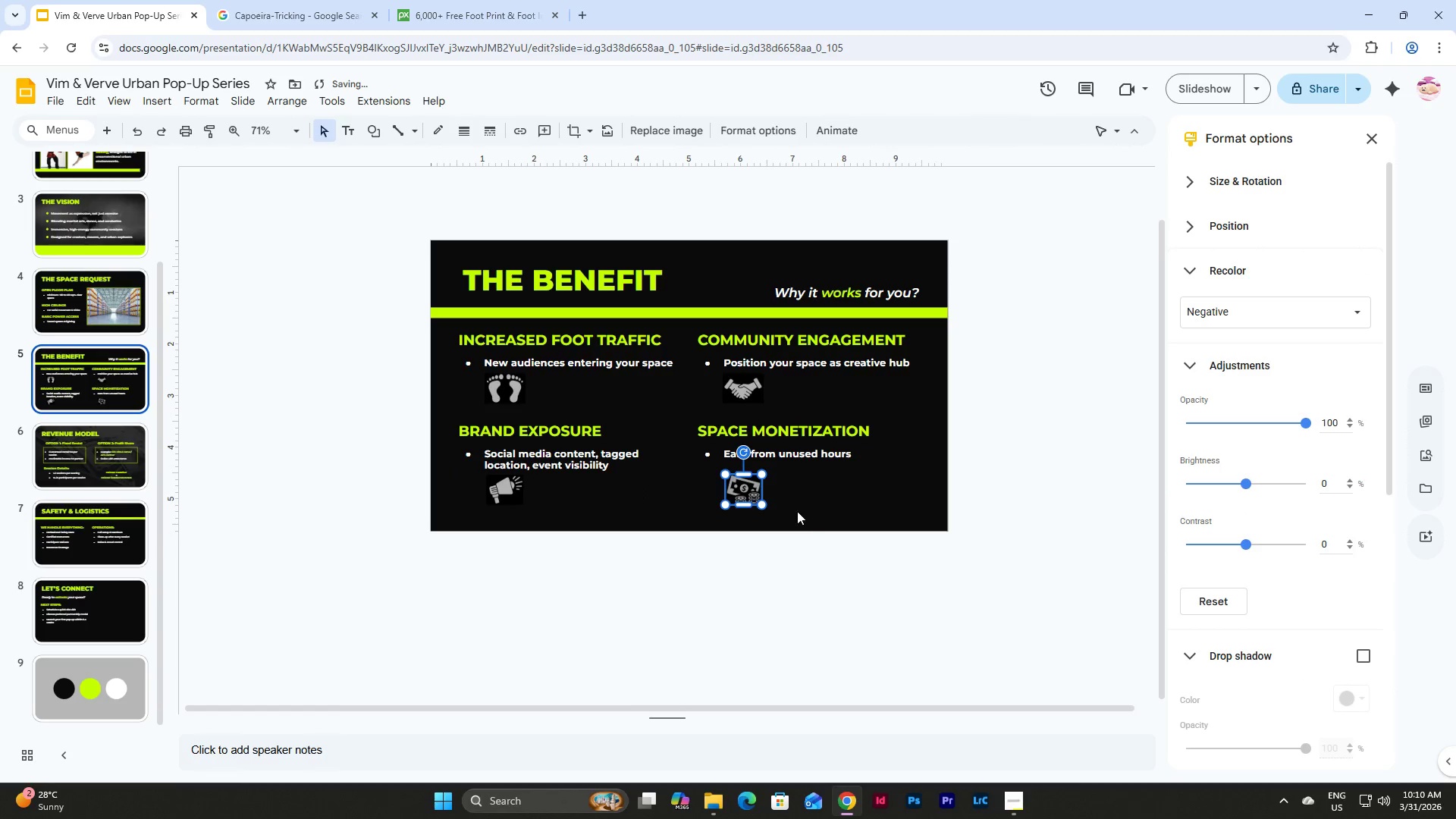 
left_click_drag(start_coordinate=[812, 522], to_coordinate=[481, 486])
 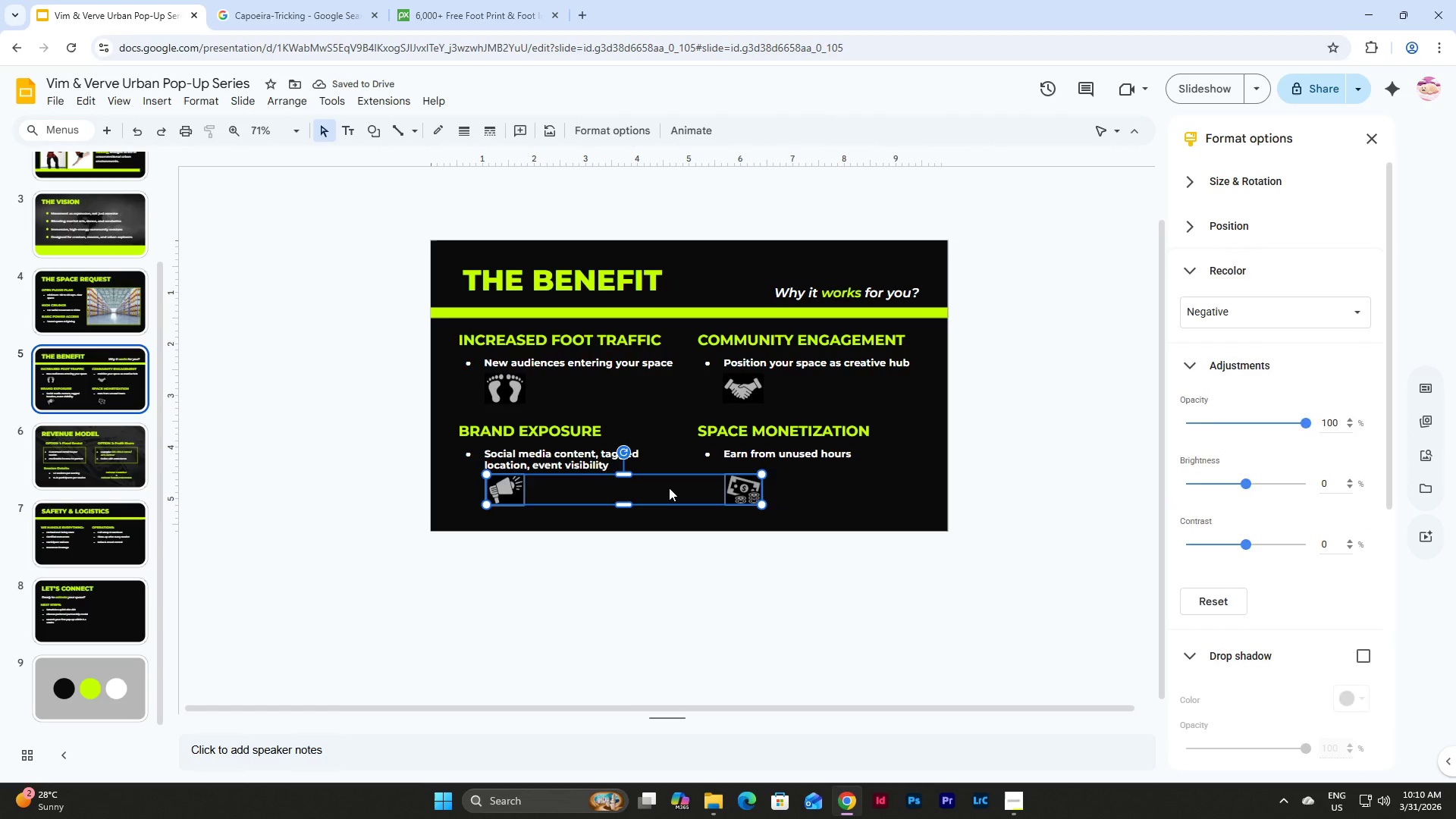 
left_click_drag(start_coordinate=[669, 488], to_coordinate=[678, 488])
 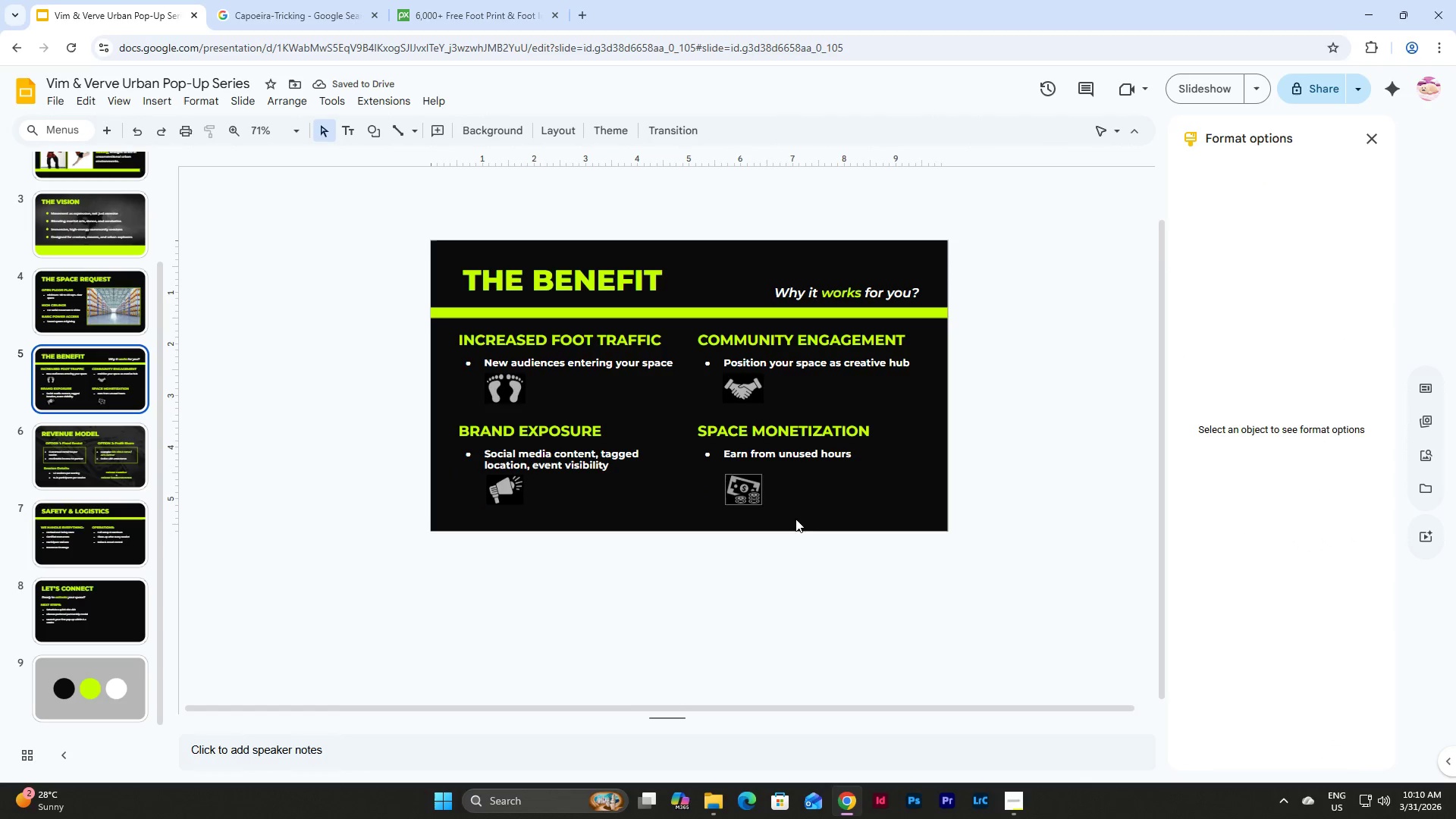 
left_click_drag(start_coordinate=[795, 514], to_coordinate=[455, 485])
 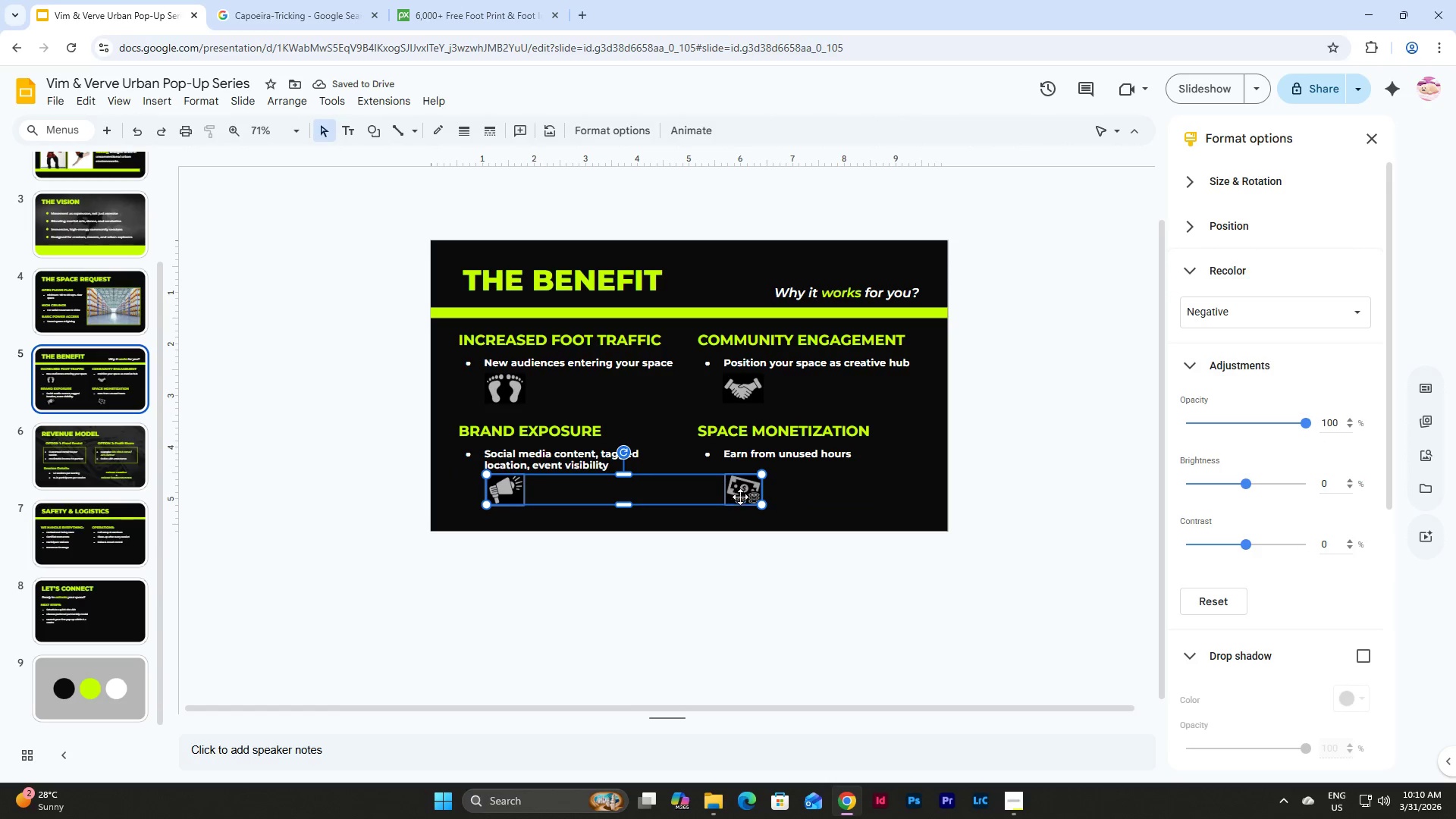 
left_click_drag(start_coordinate=[742, 495], to_coordinate=[871, 485])
 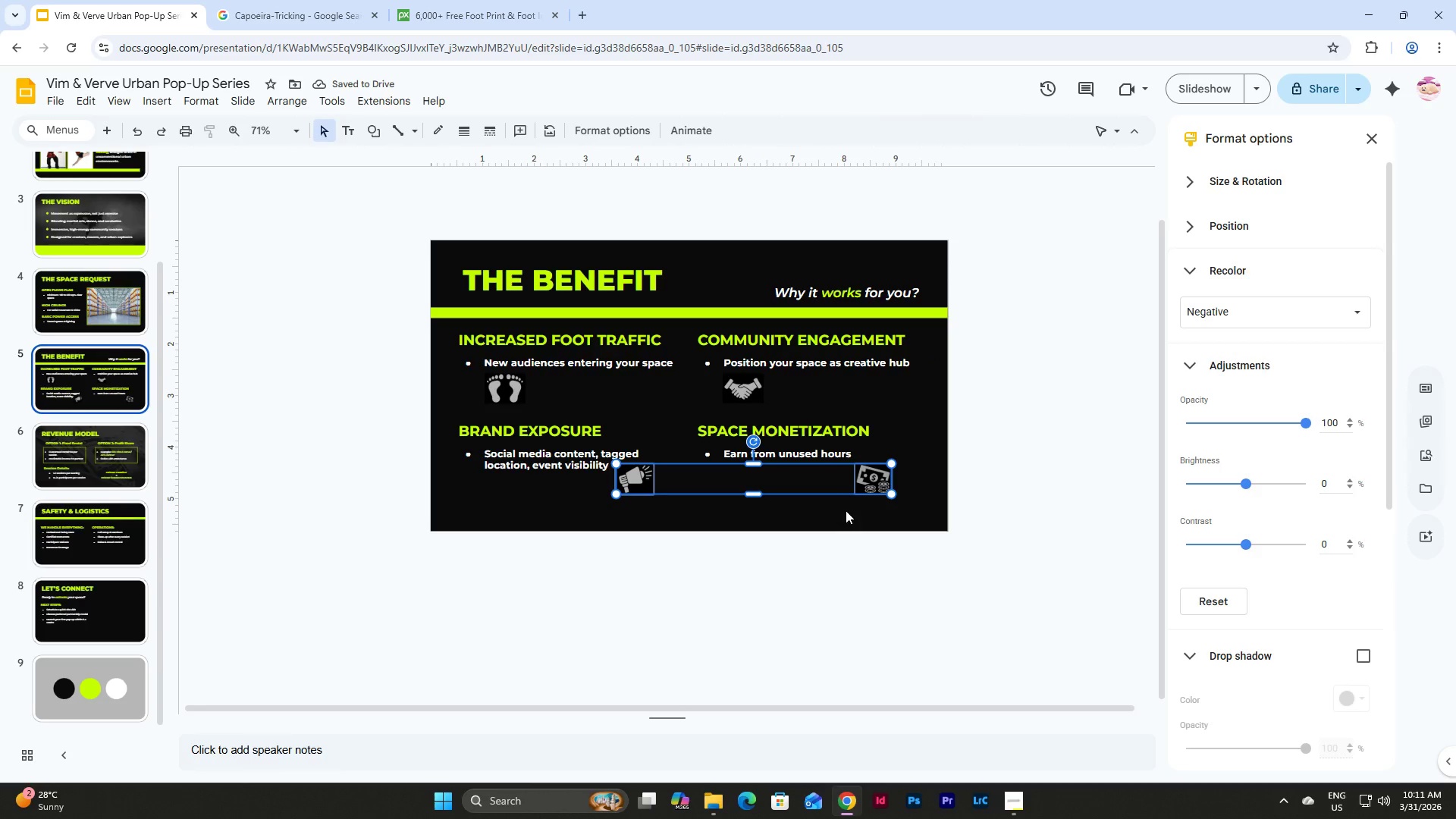 
left_click([846, 510])
 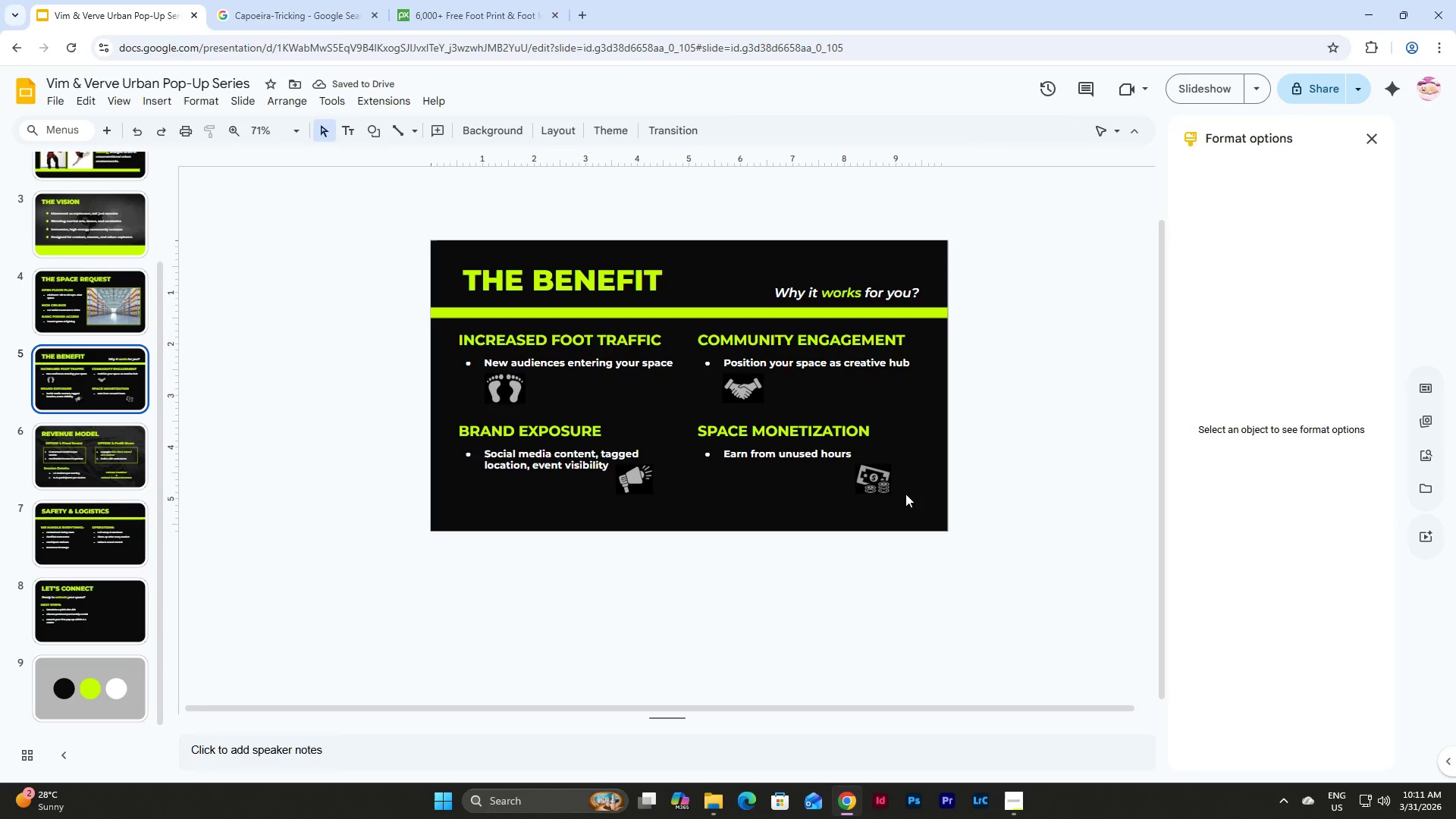 
left_click_drag(start_coordinate=[905, 494], to_coordinate=[835, 457])
 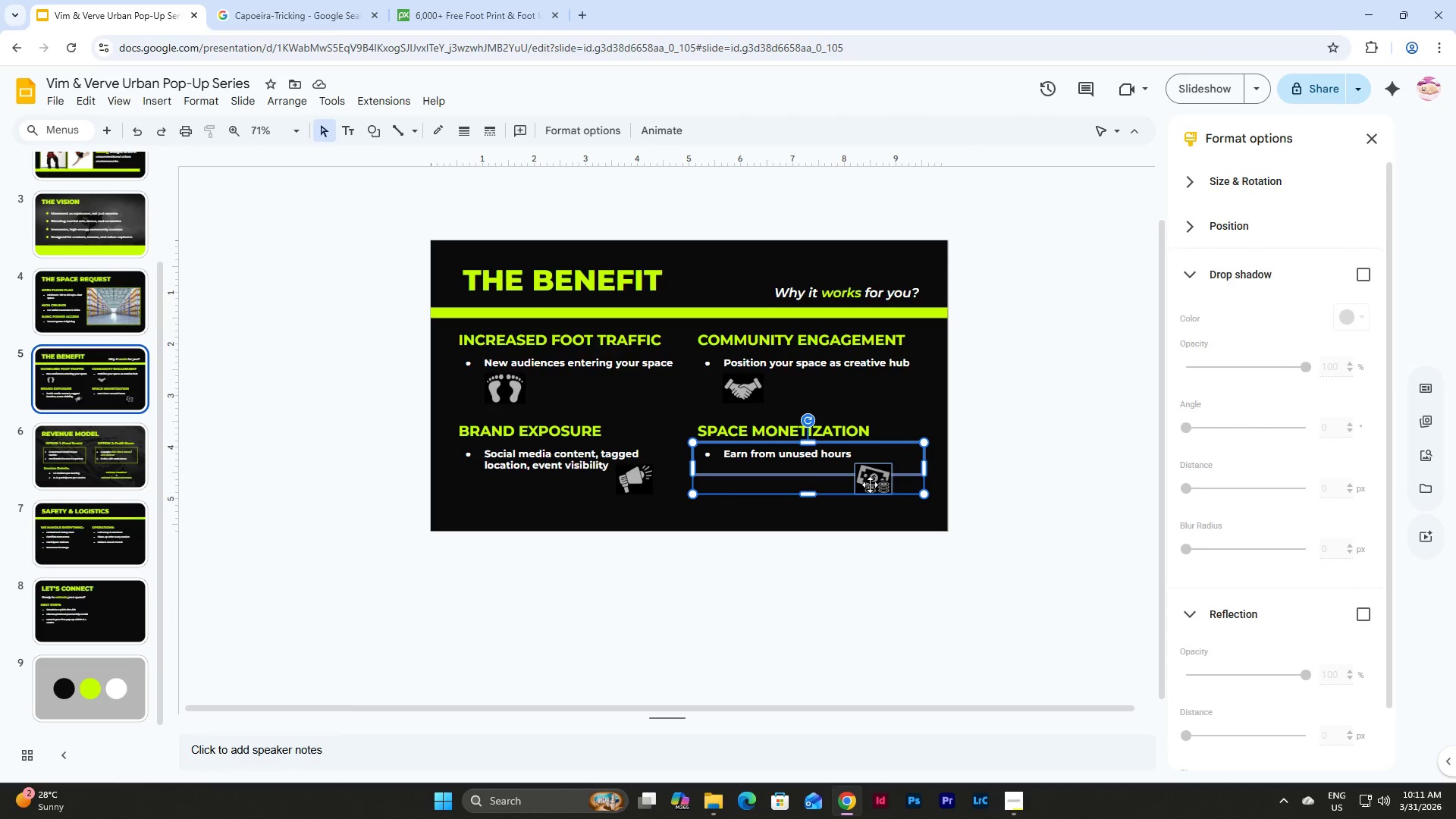 
left_click([882, 504])
 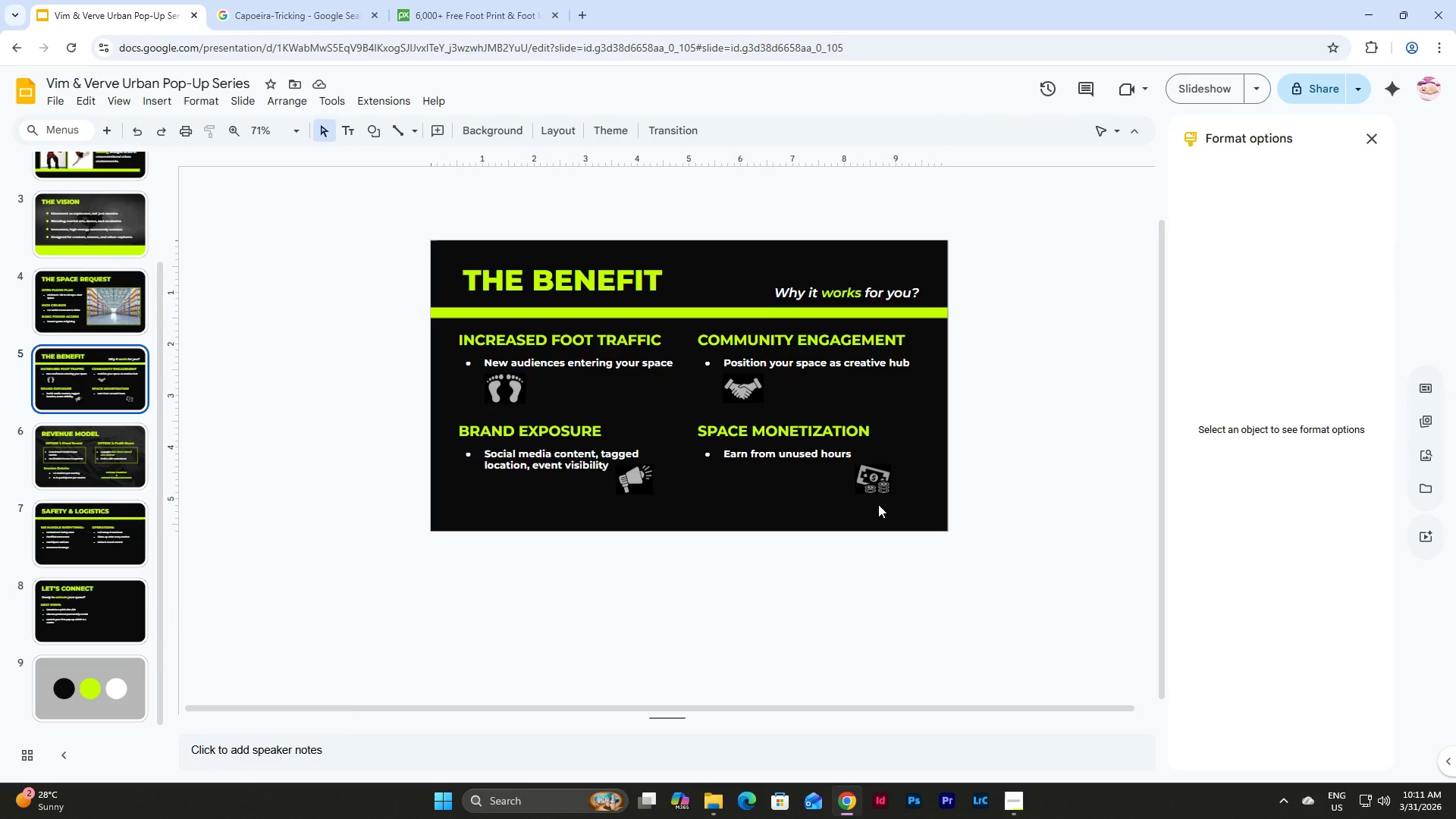 
wait(7.44)
 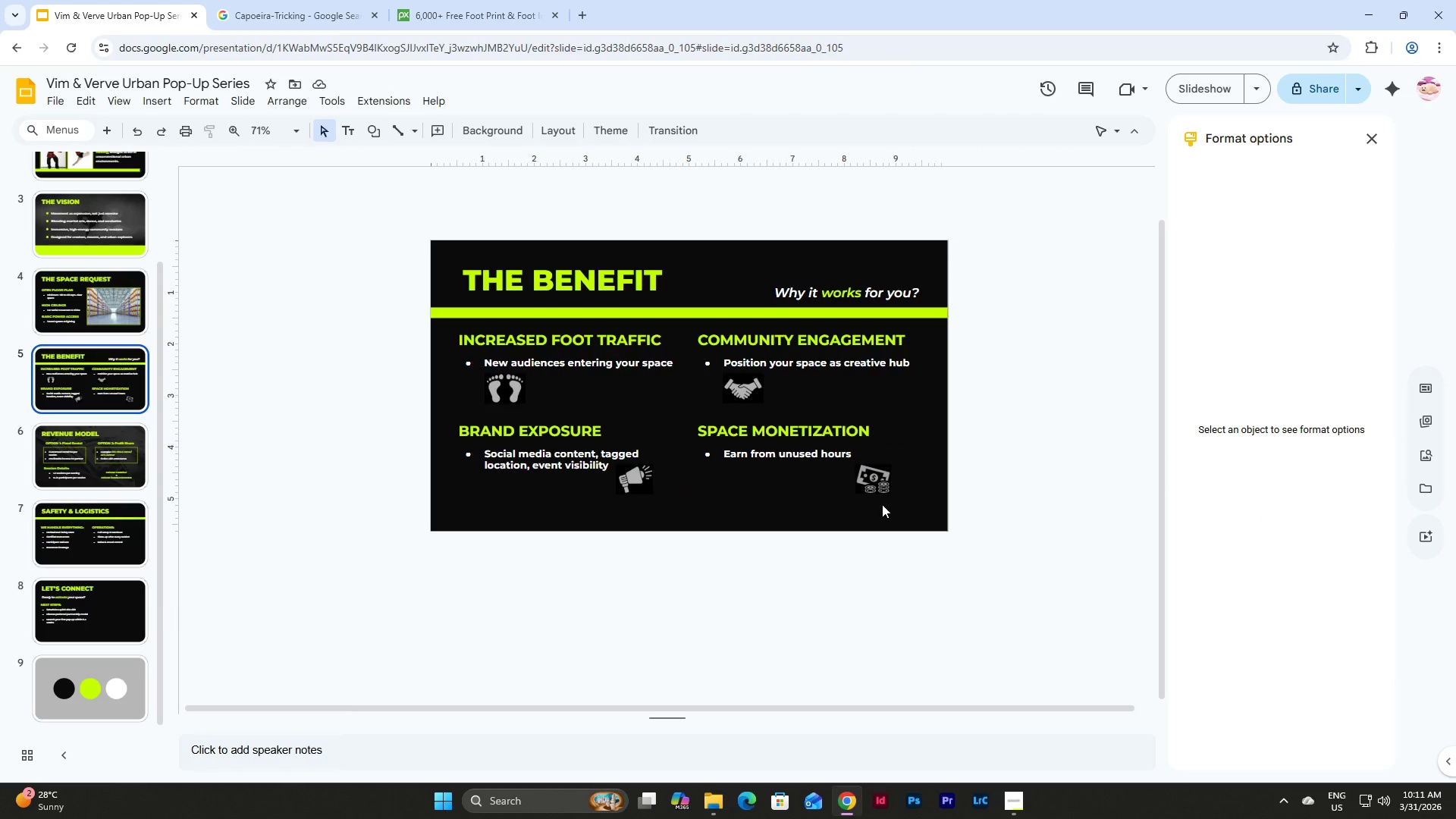 
key(Control+Z)
 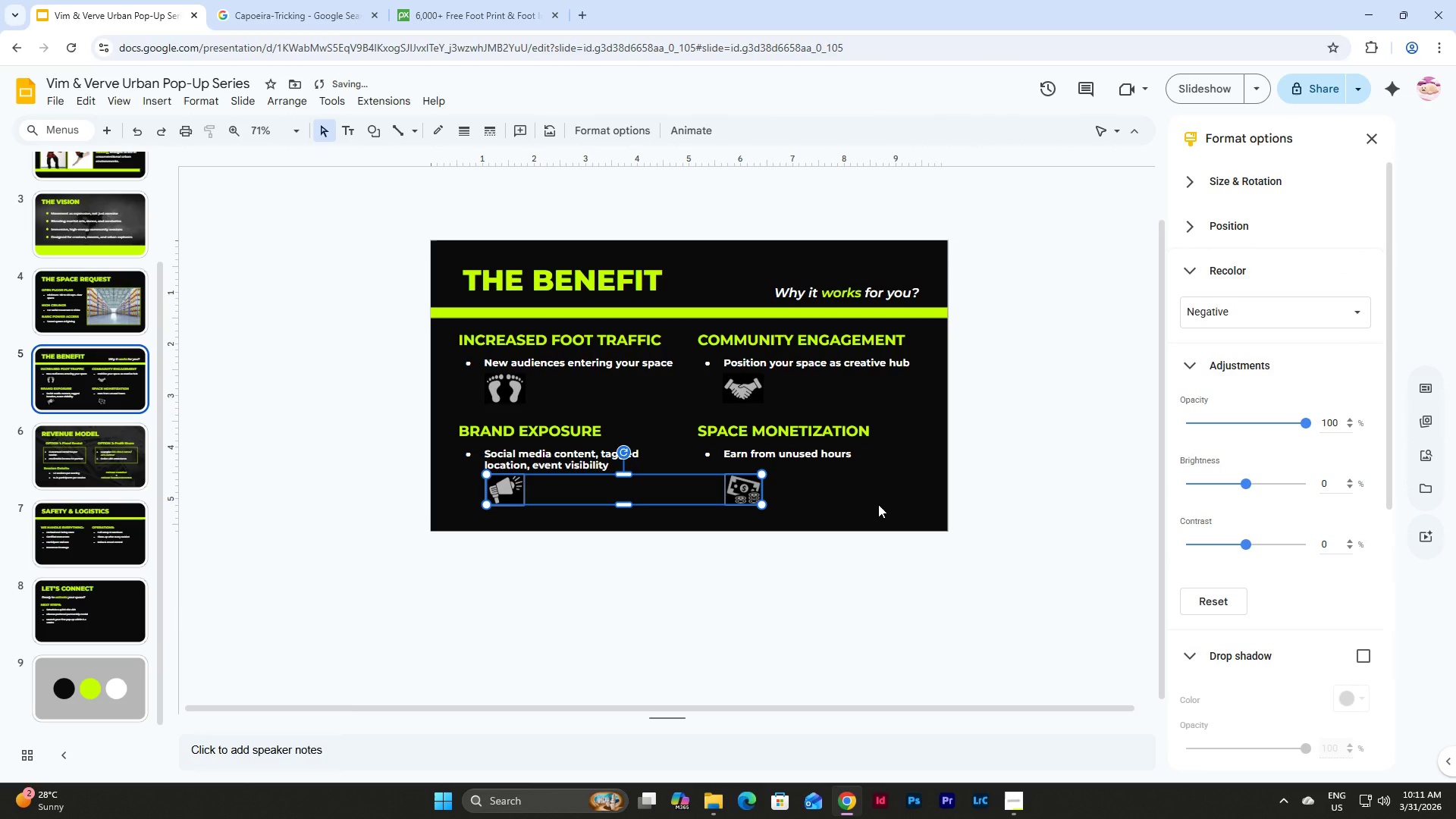 
key(Control+Z)
 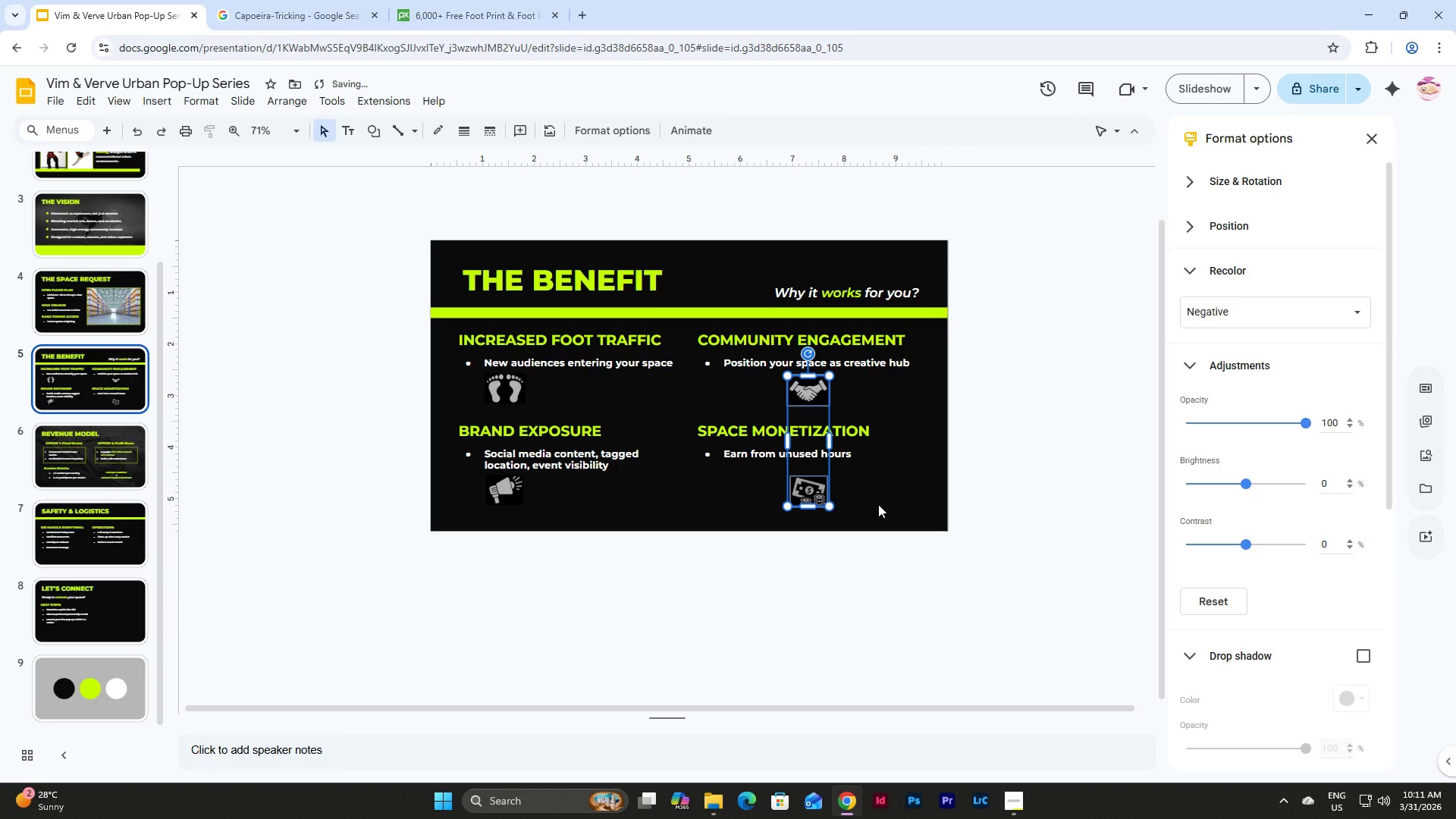 
key(Control+Z)
 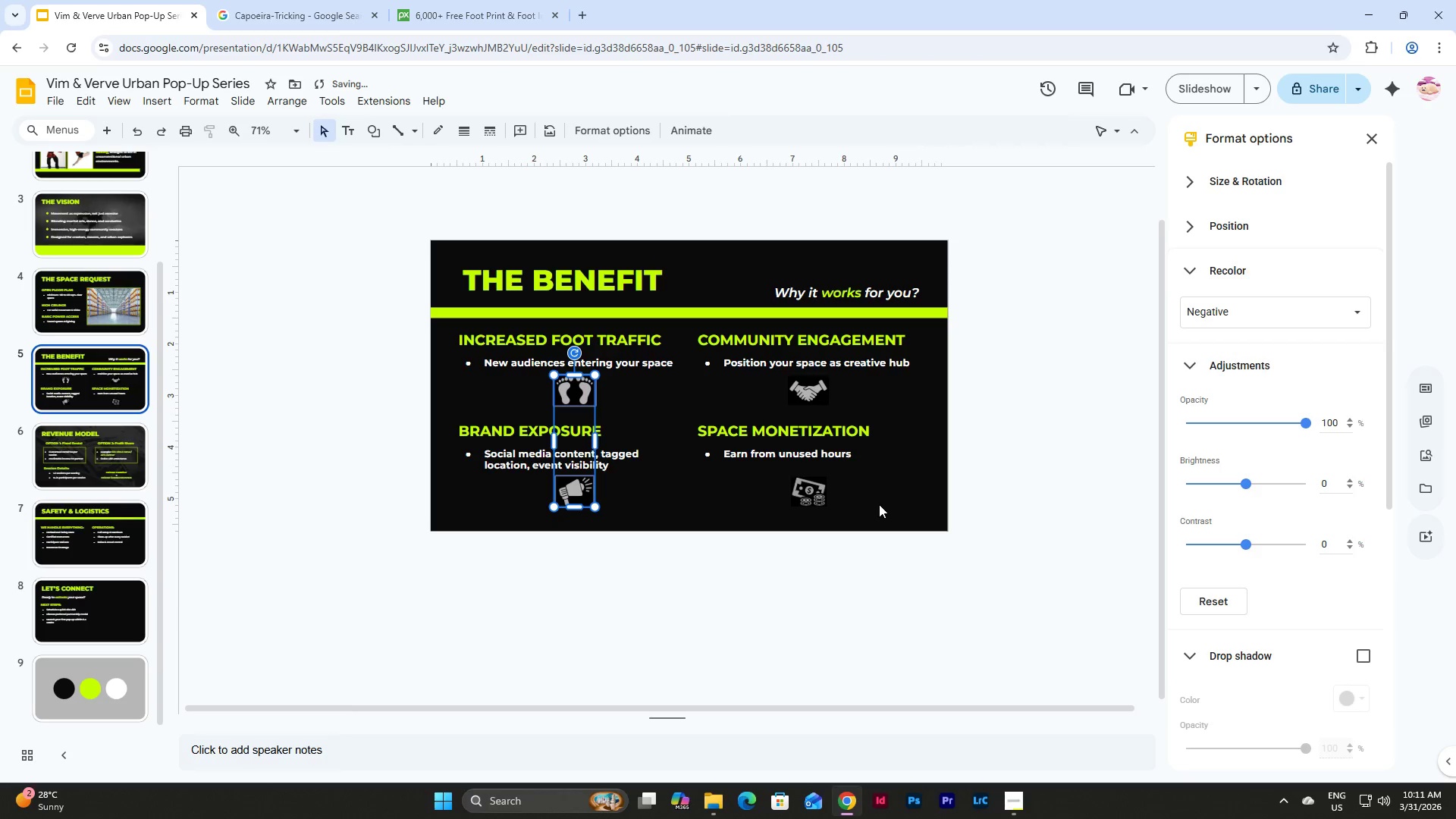 
left_click([879, 504])
 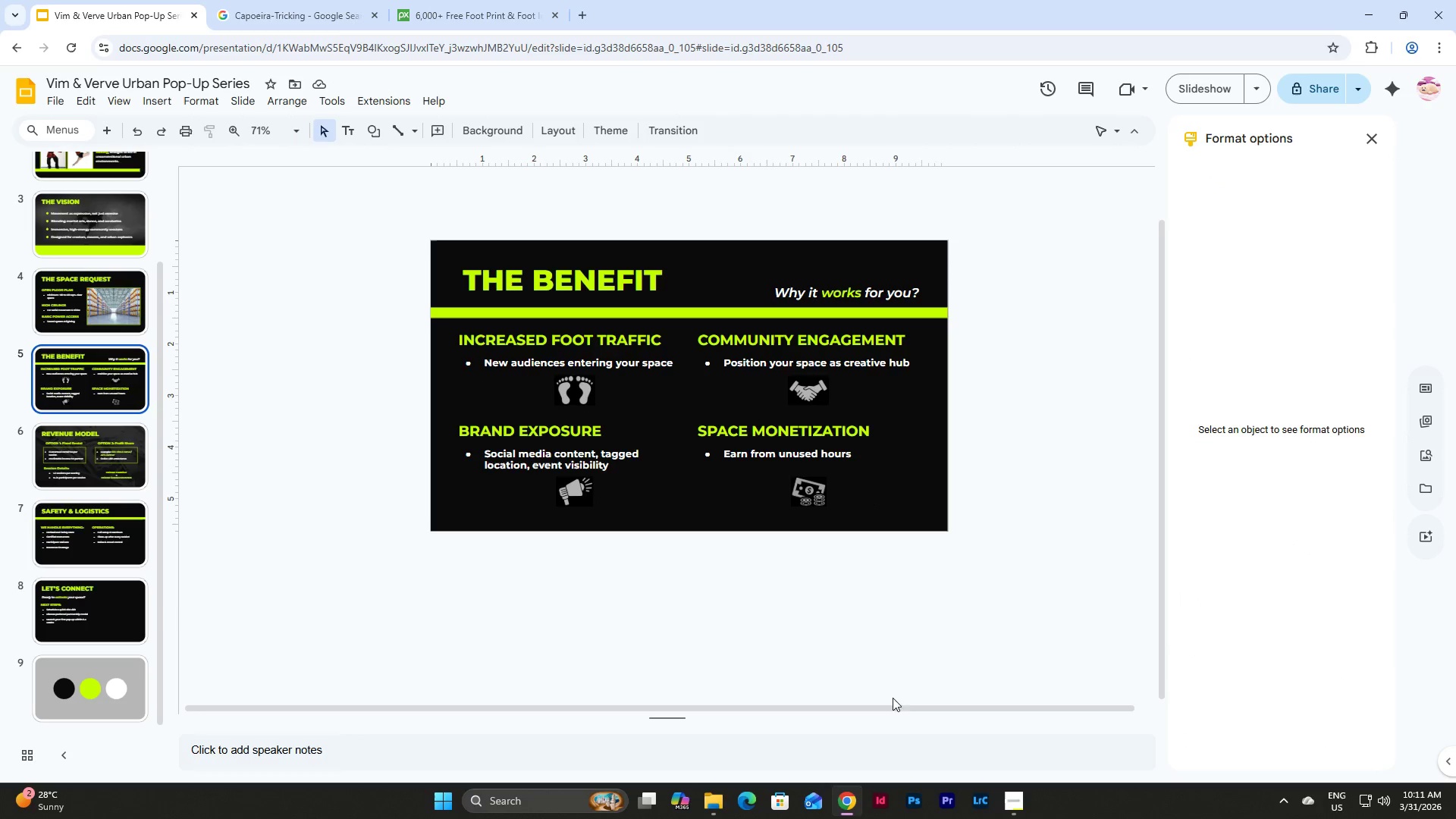 
wait(6.14)
 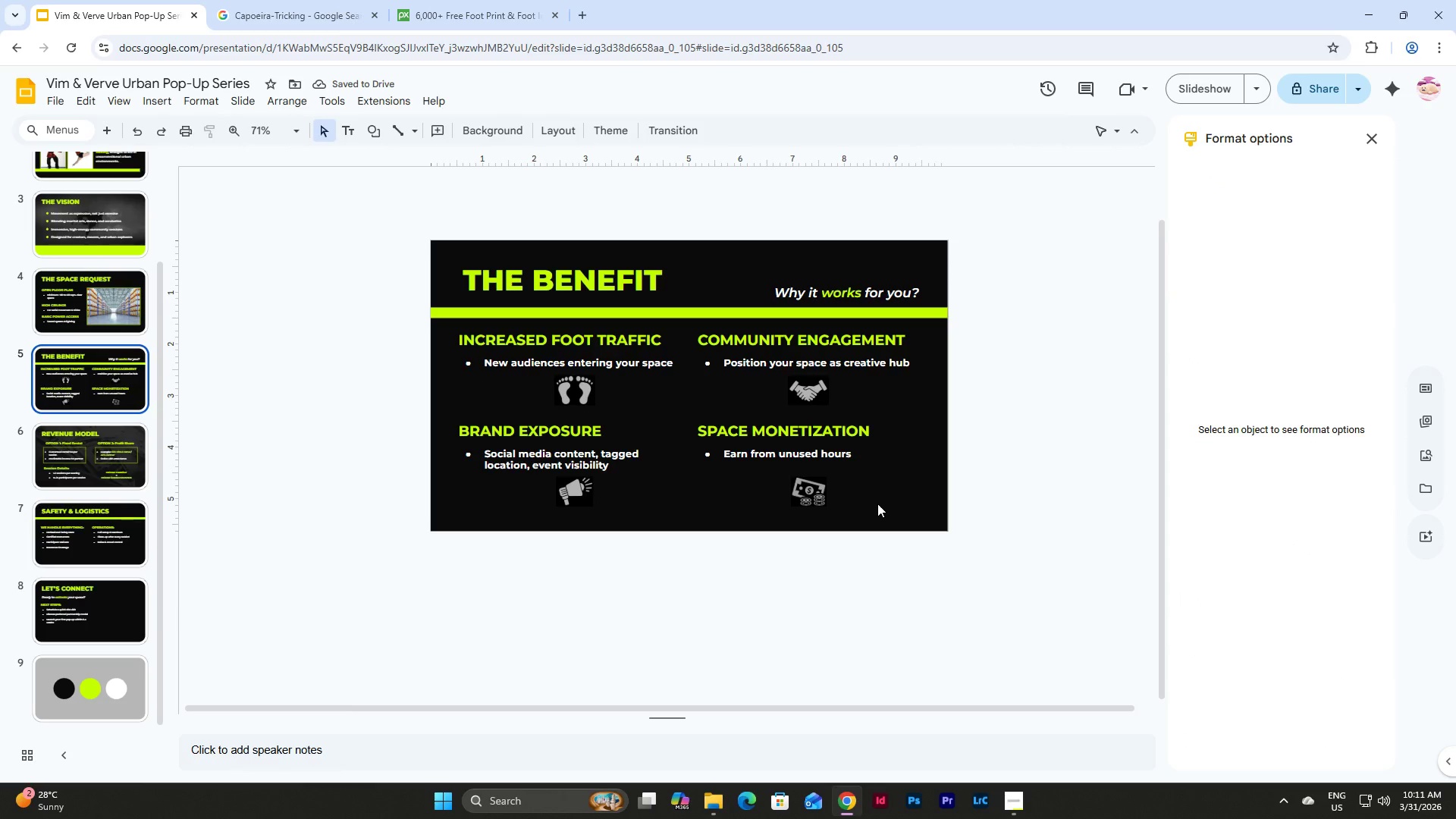 
double_click([867, 451])
 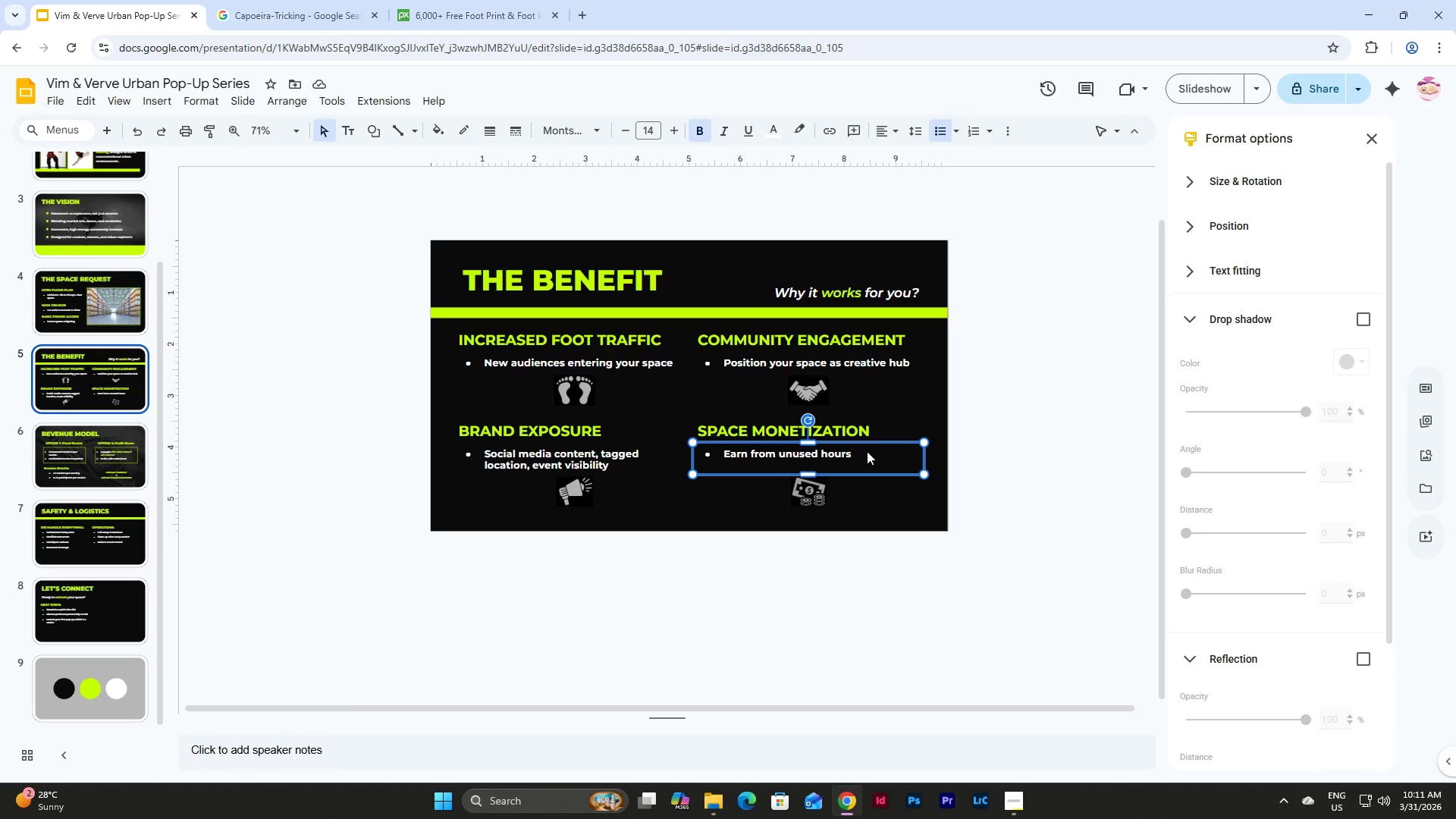 
left_click([867, 451])
 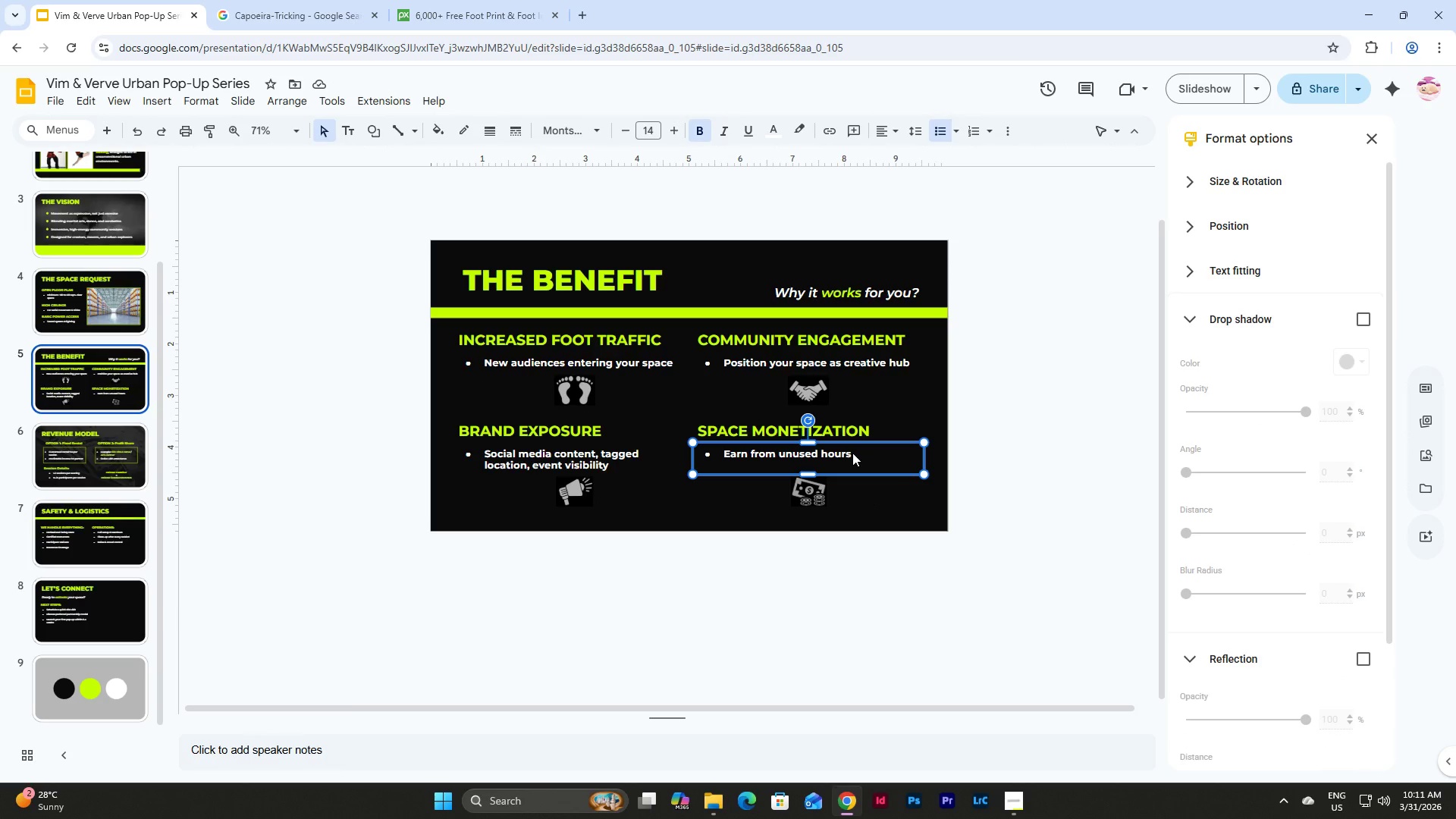 
double_click([852, 453])
 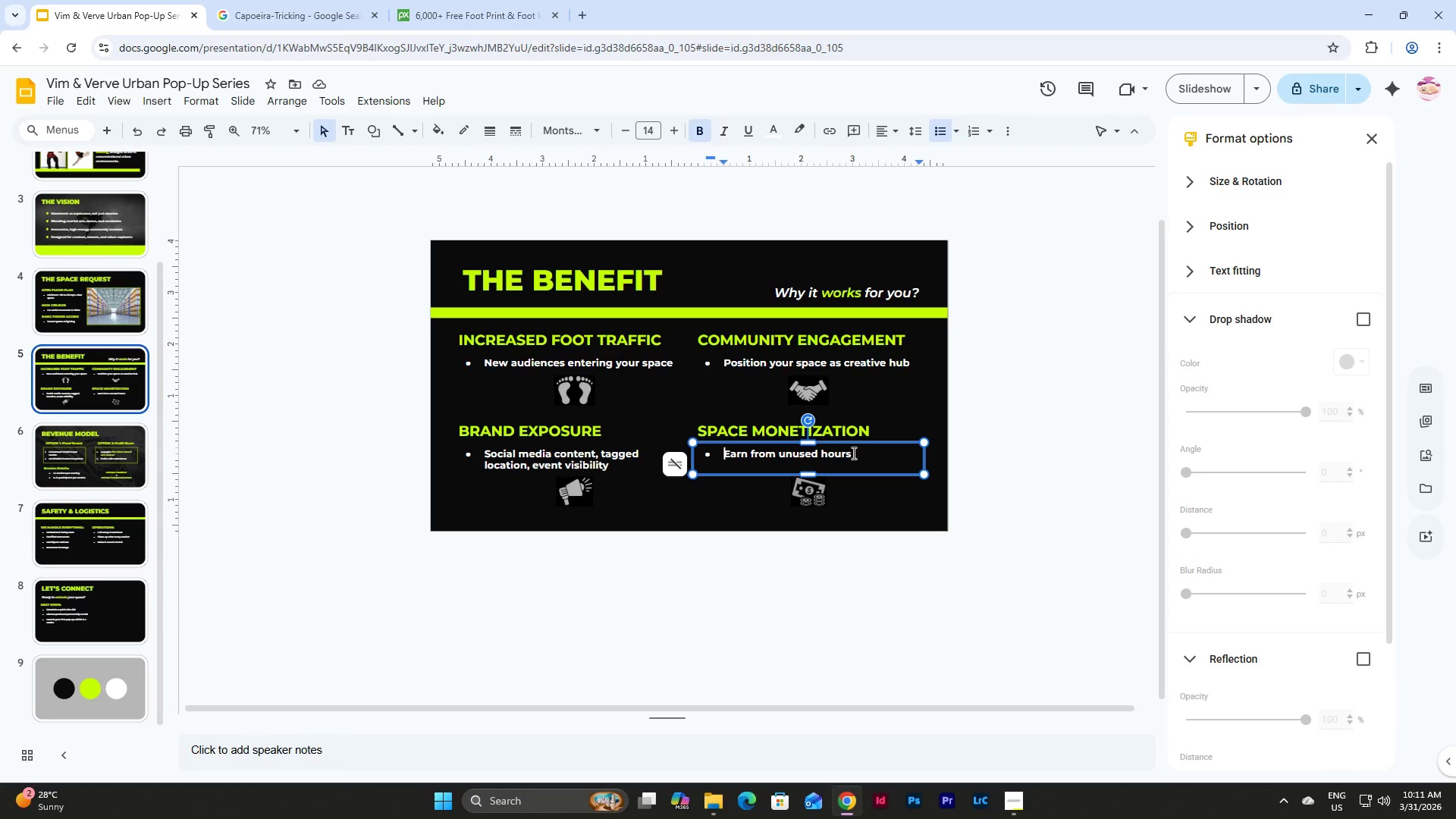 
left_click([852, 453])
 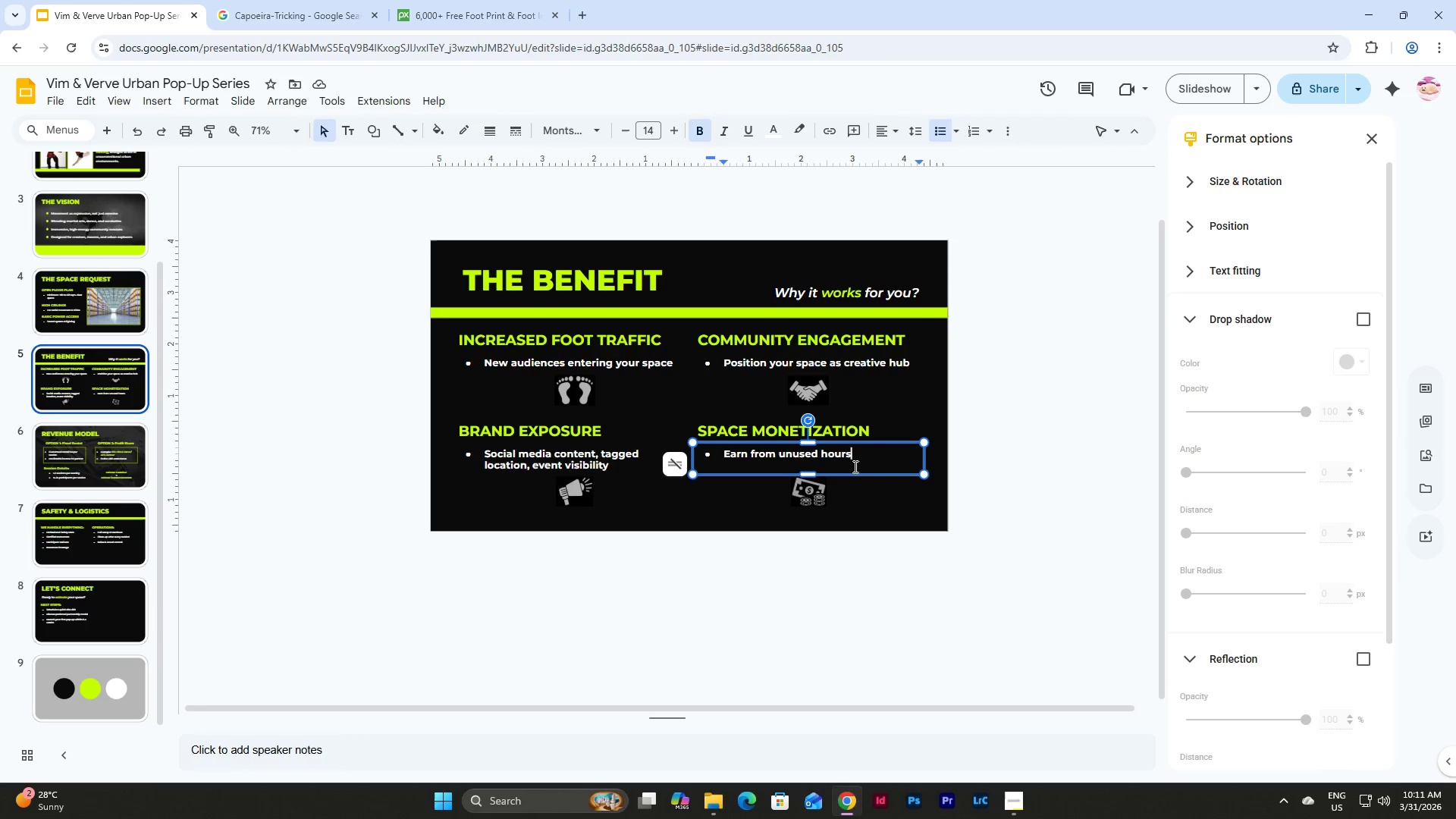 
type(, t)
key(Backspace)
key(Backspace)
key(Backspace)
type(; turning idle space into profit)
 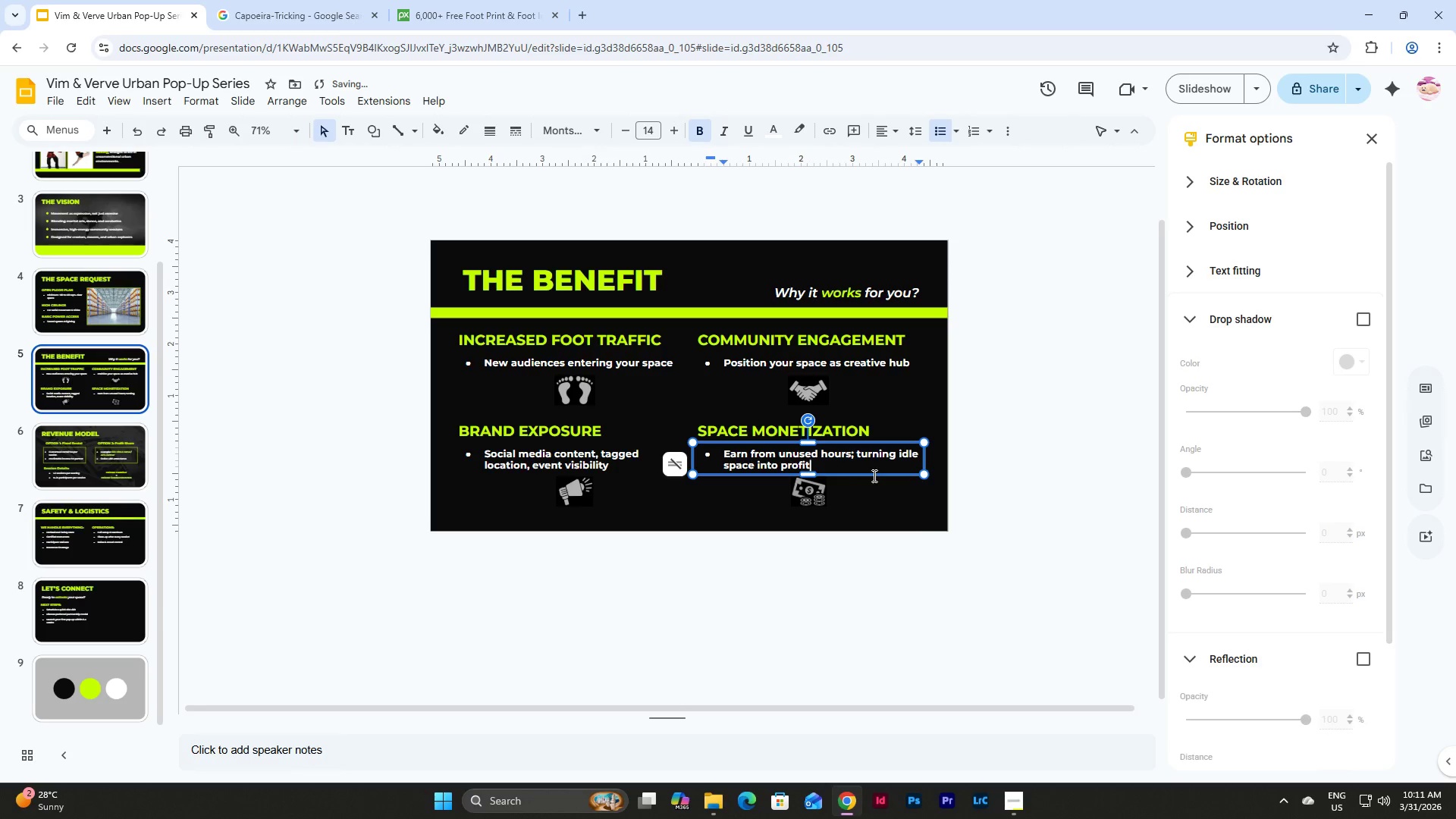 
left_click([966, 544])
 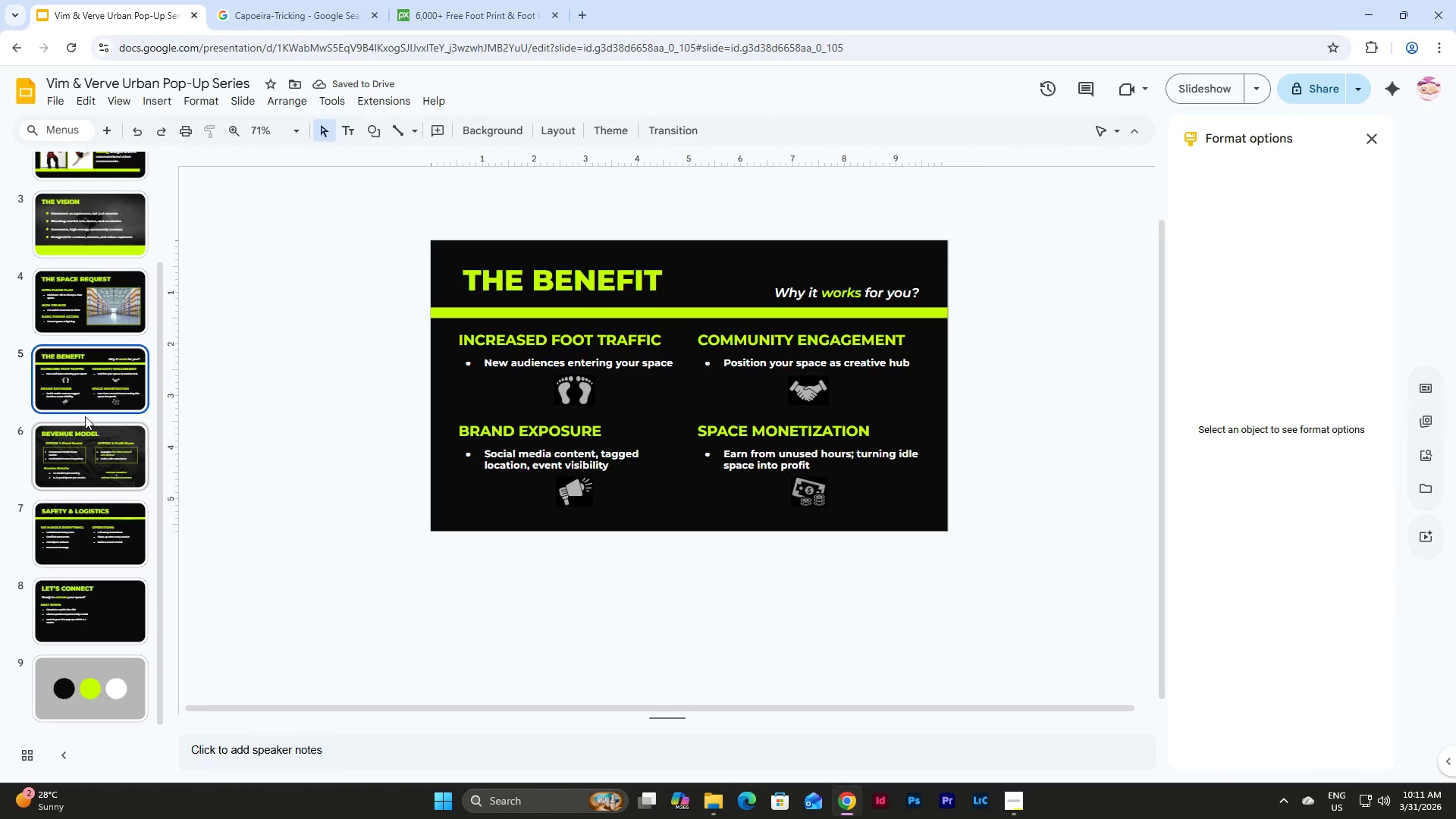 
left_click([97, 444])
 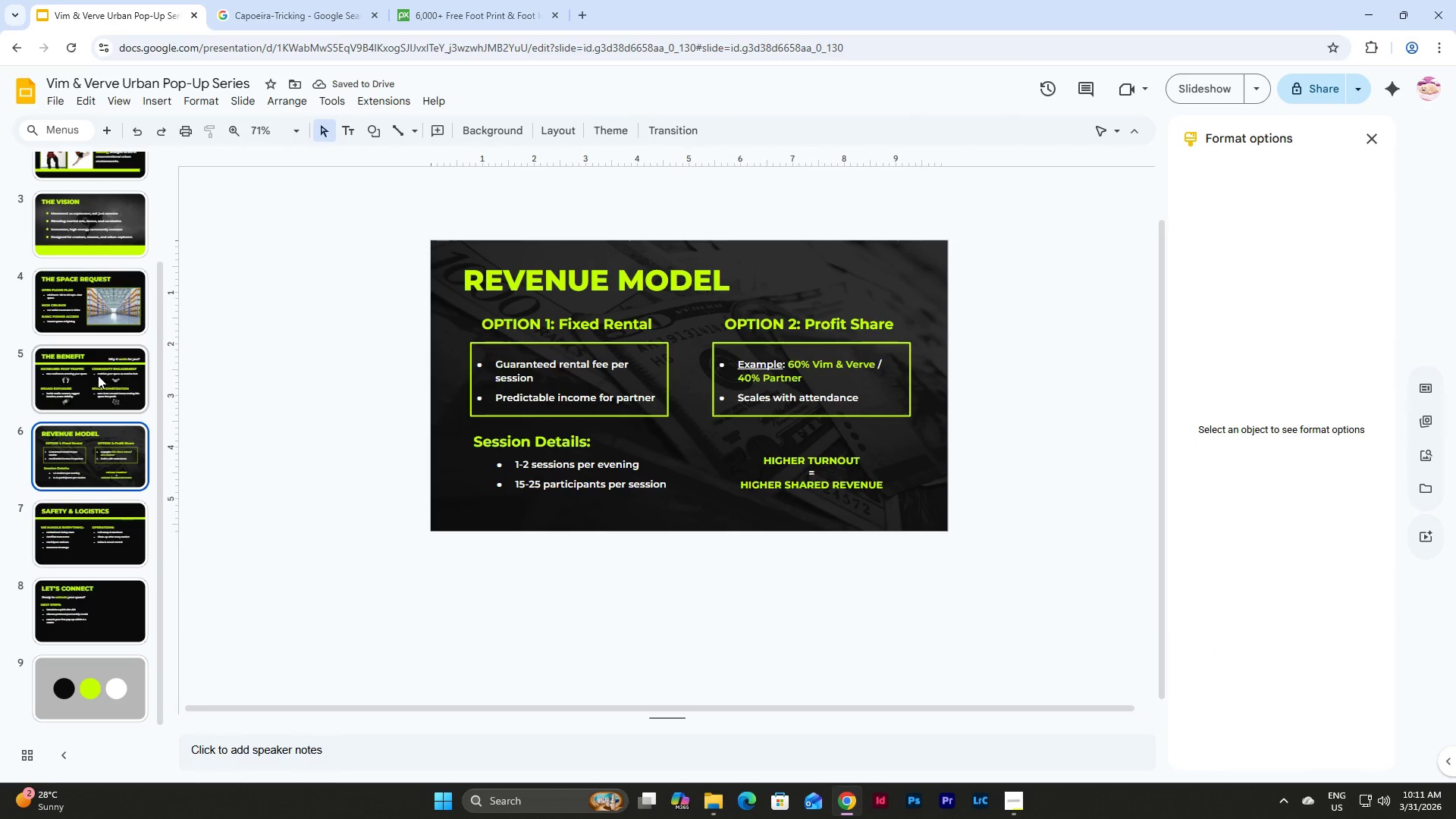 
left_click([98, 375])
 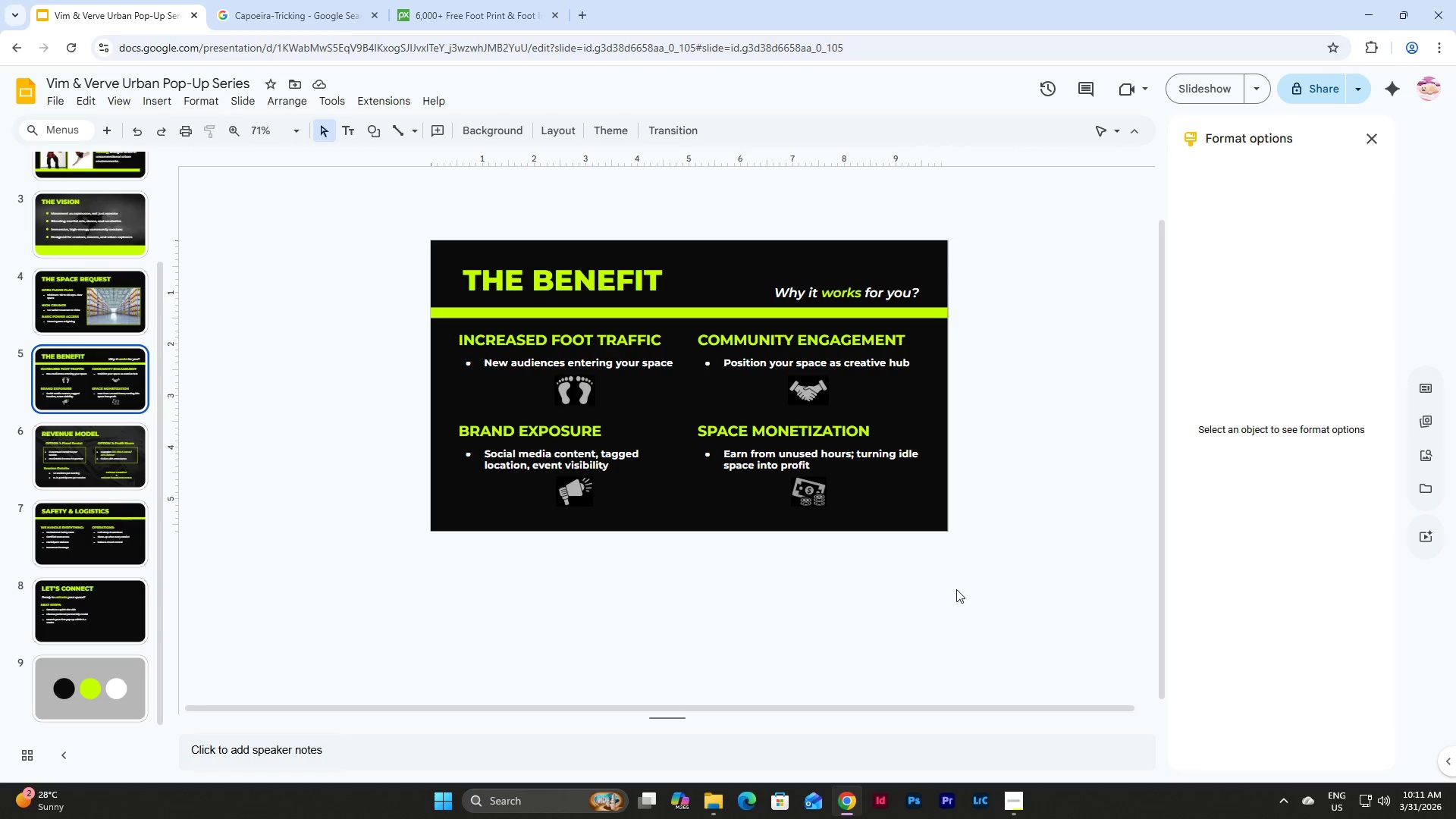 
wait(6.98)
 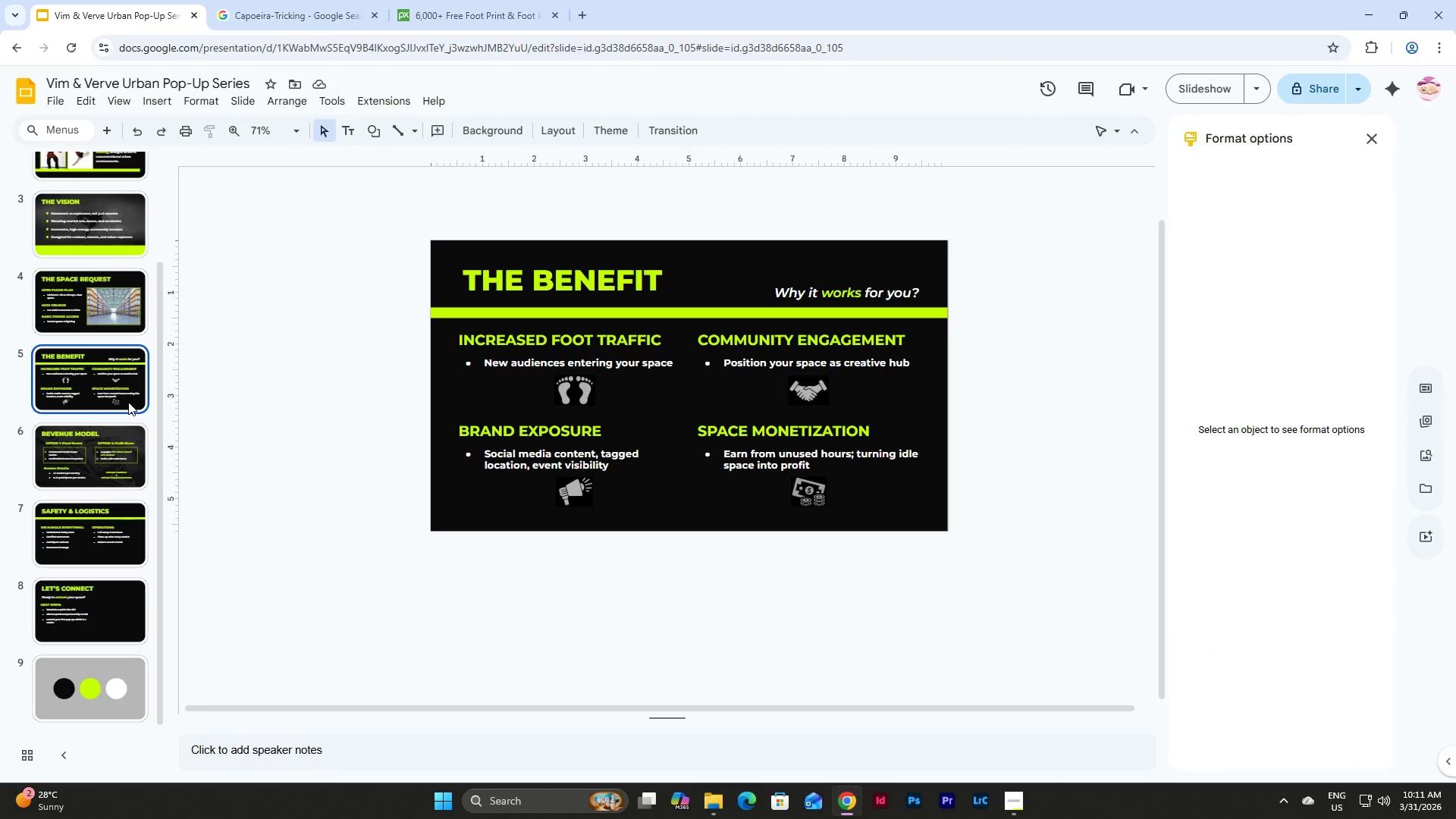 
left_click_drag(start_coordinate=[885, 564], to_coordinate=[549, 500])
 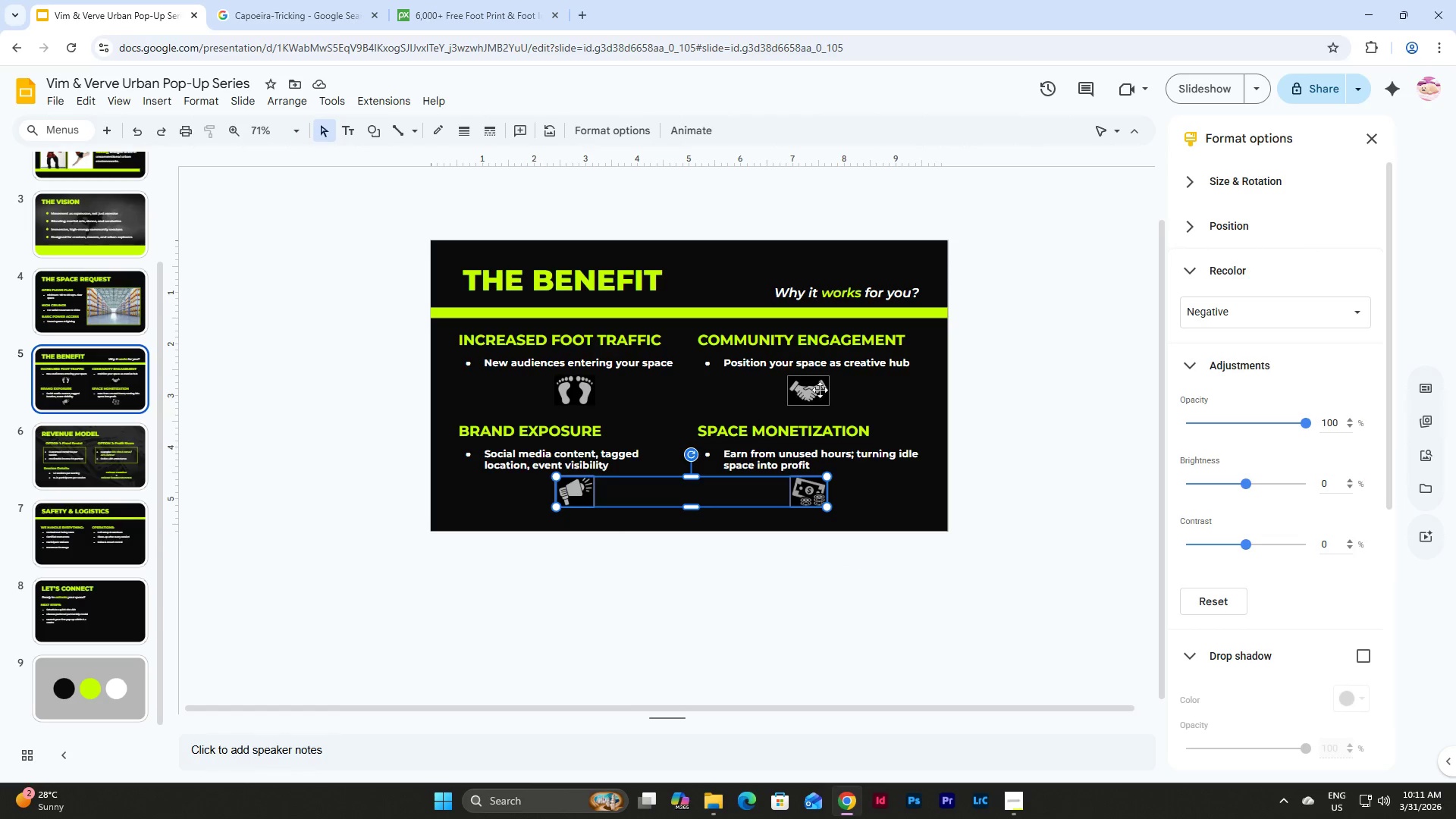 
hold_key(key=ShiftLeft, duration=1.5)
left_click_drag(start_coordinate=[857, 394], to_coordinate=[571, 387])
 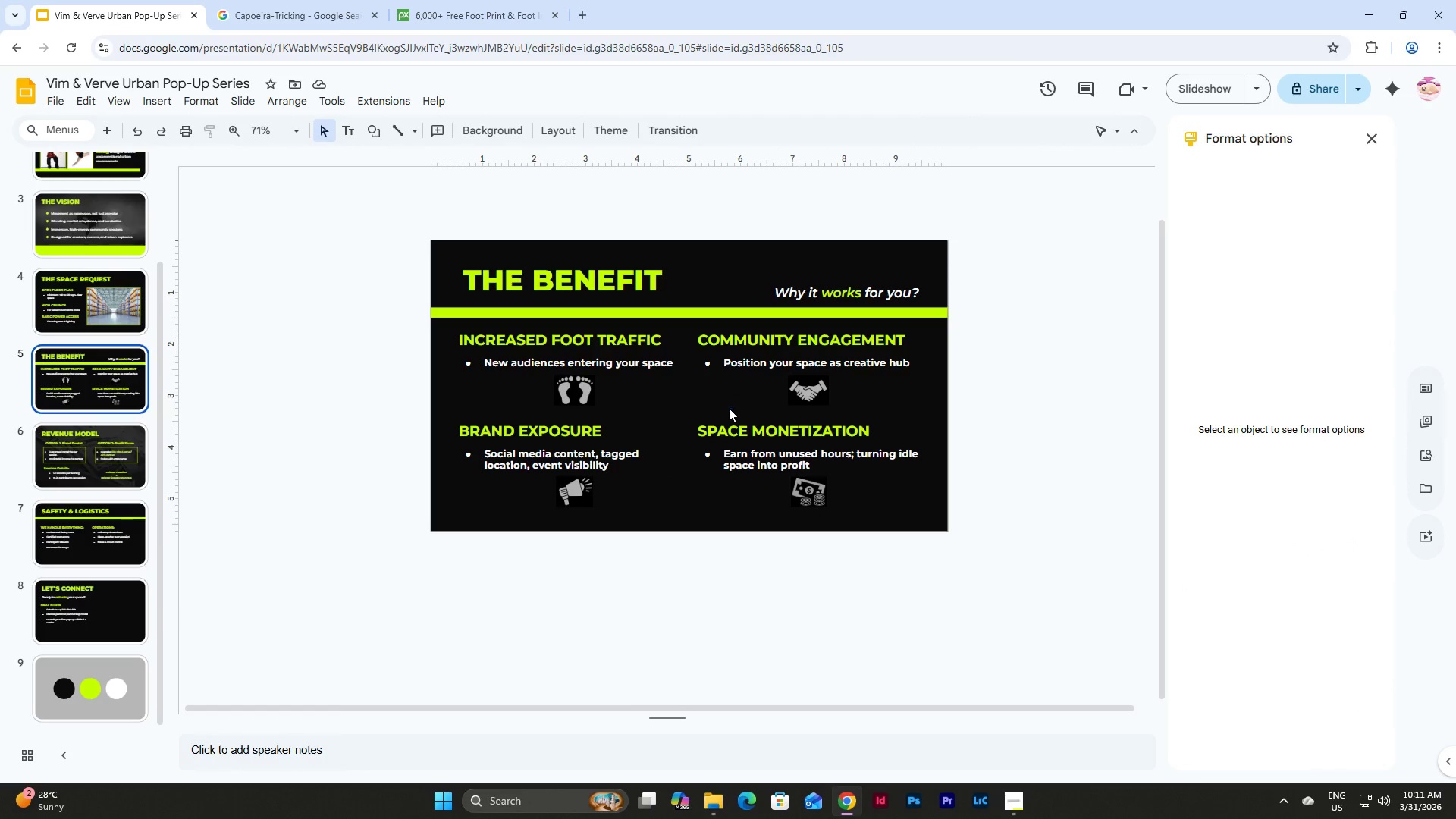 
hold_key(key=ShiftLeft, duration=0.73)
left_click_drag(start_coordinate=[857, 413], to_coordinate=[556, 383])
 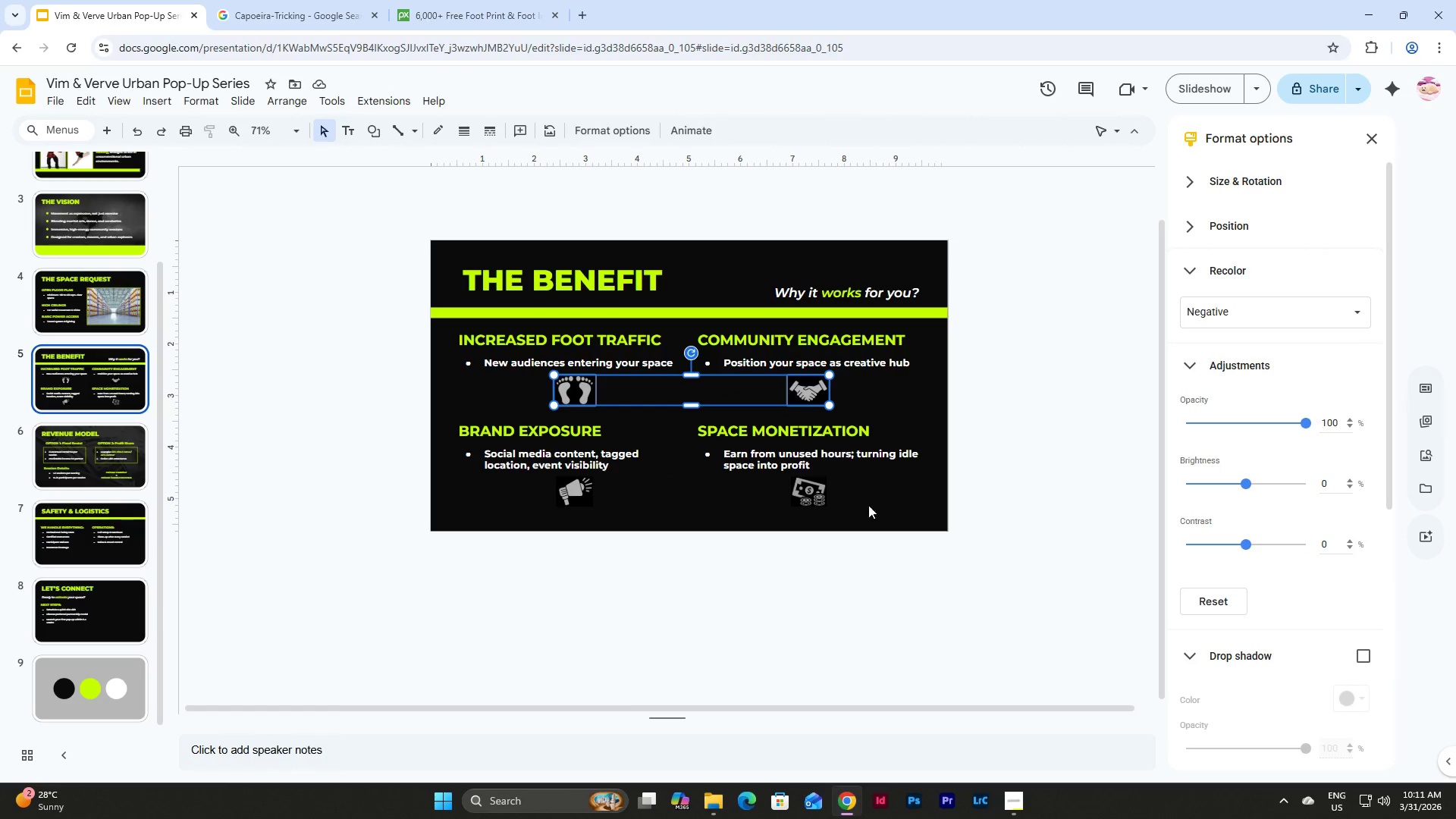 
hold_key(key=ShiftLeft, duration=1.01)
left_click_drag(start_coordinate=[883, 525], to_coordinate=[542, 491])
 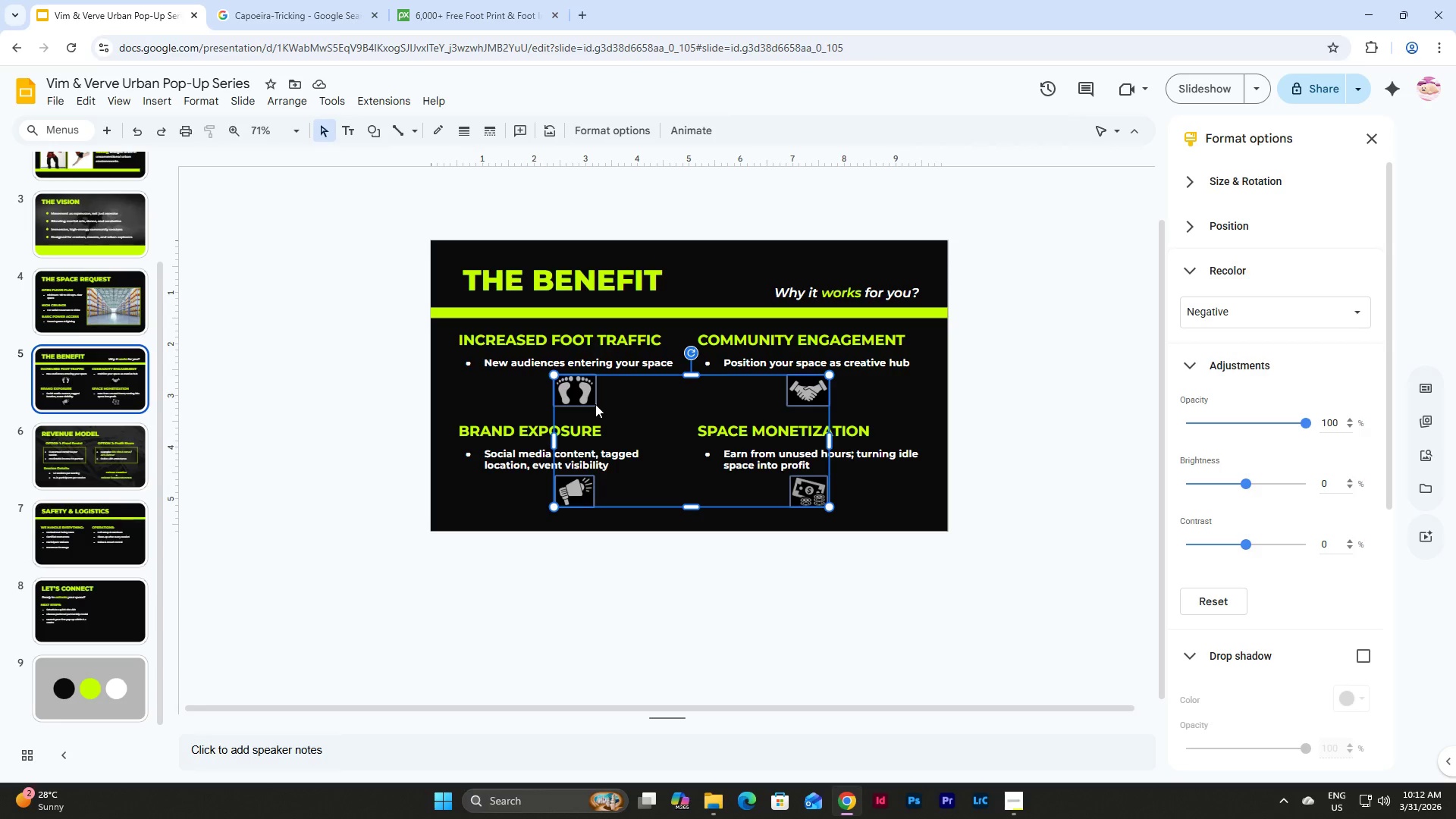 
left_click_drag(start_coordinate=[579, 392], to_coordinate=[579, 396])
 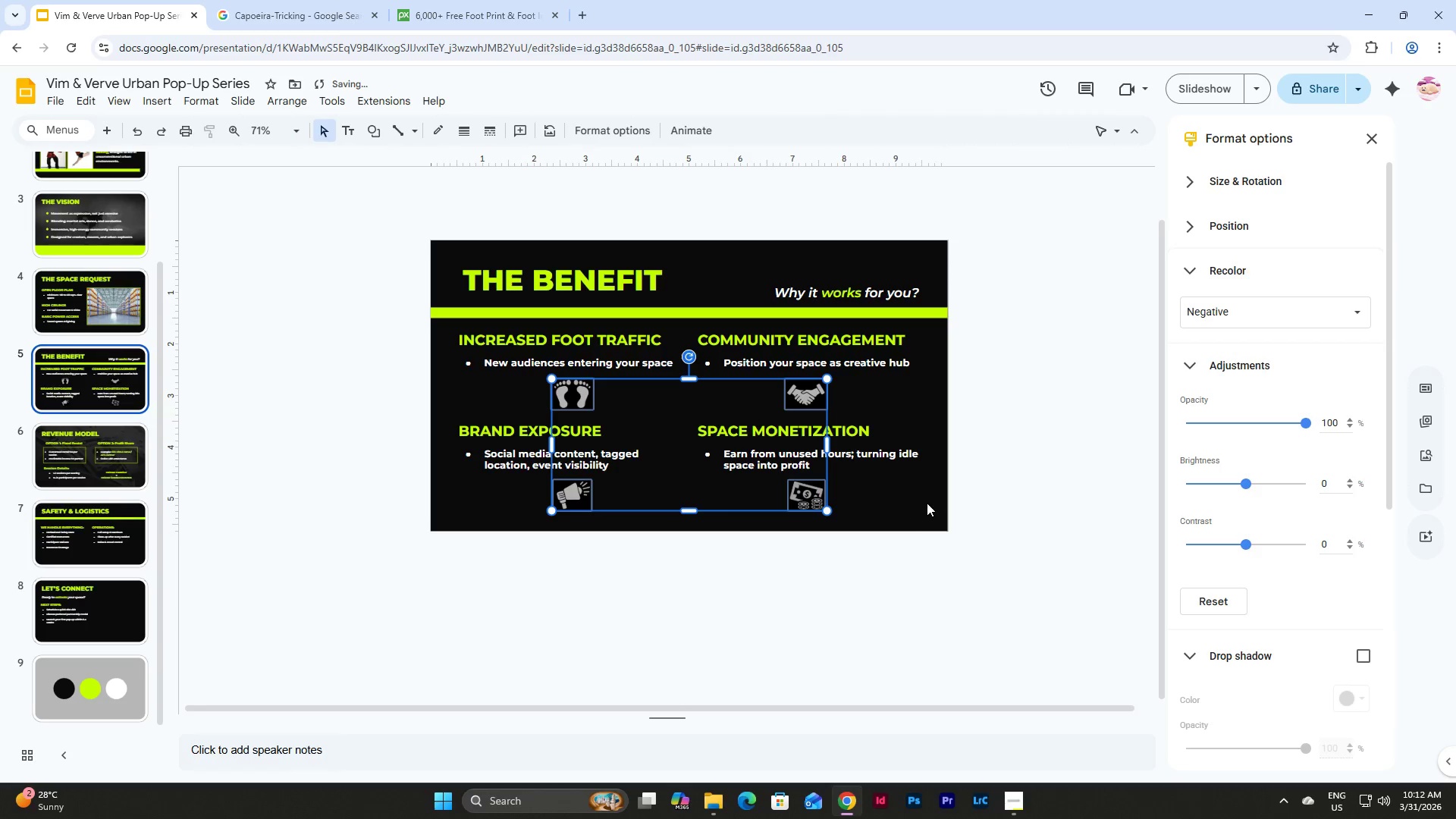 
left_click([904, 490])
 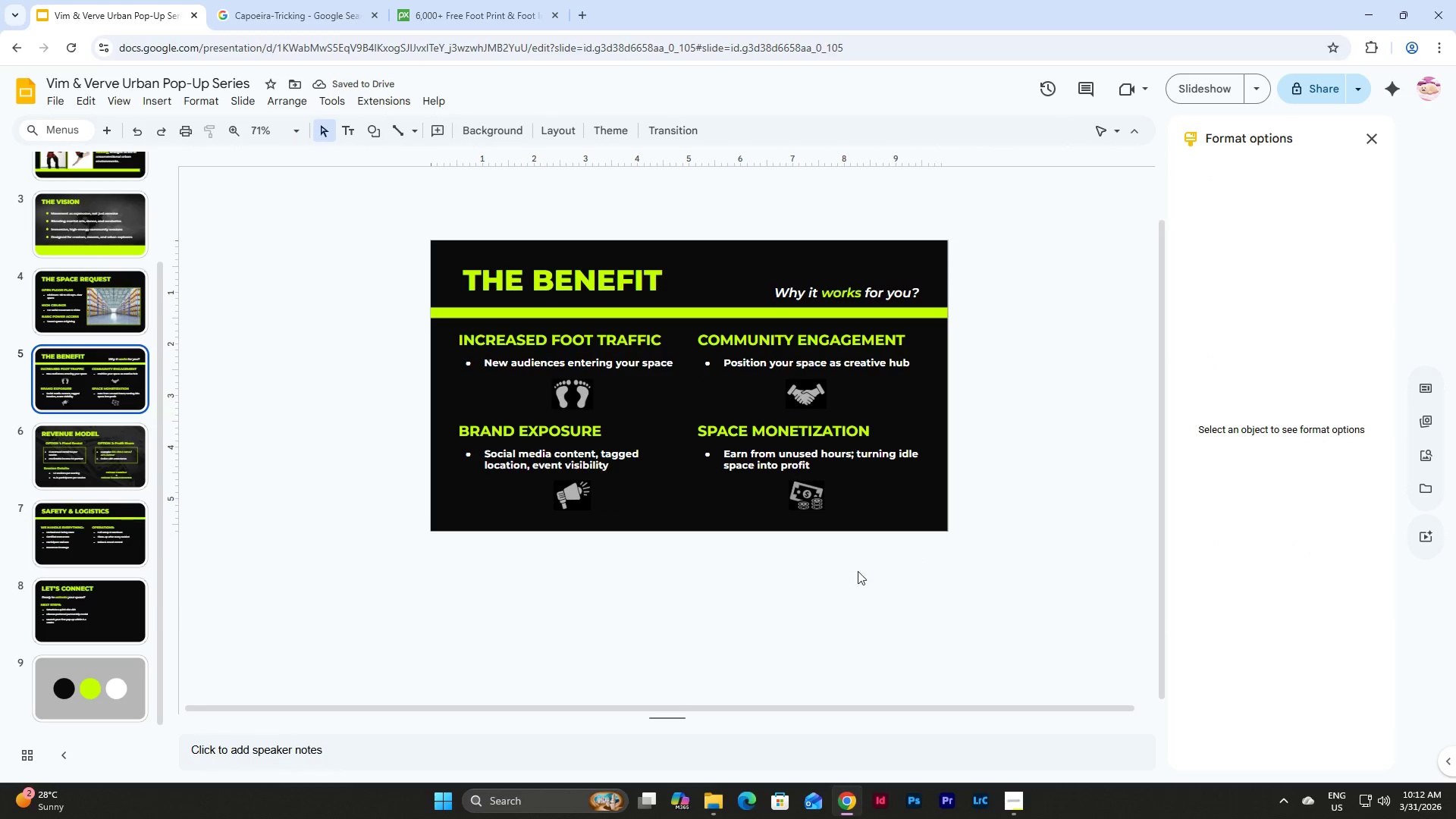 
left_click([96, 501])
 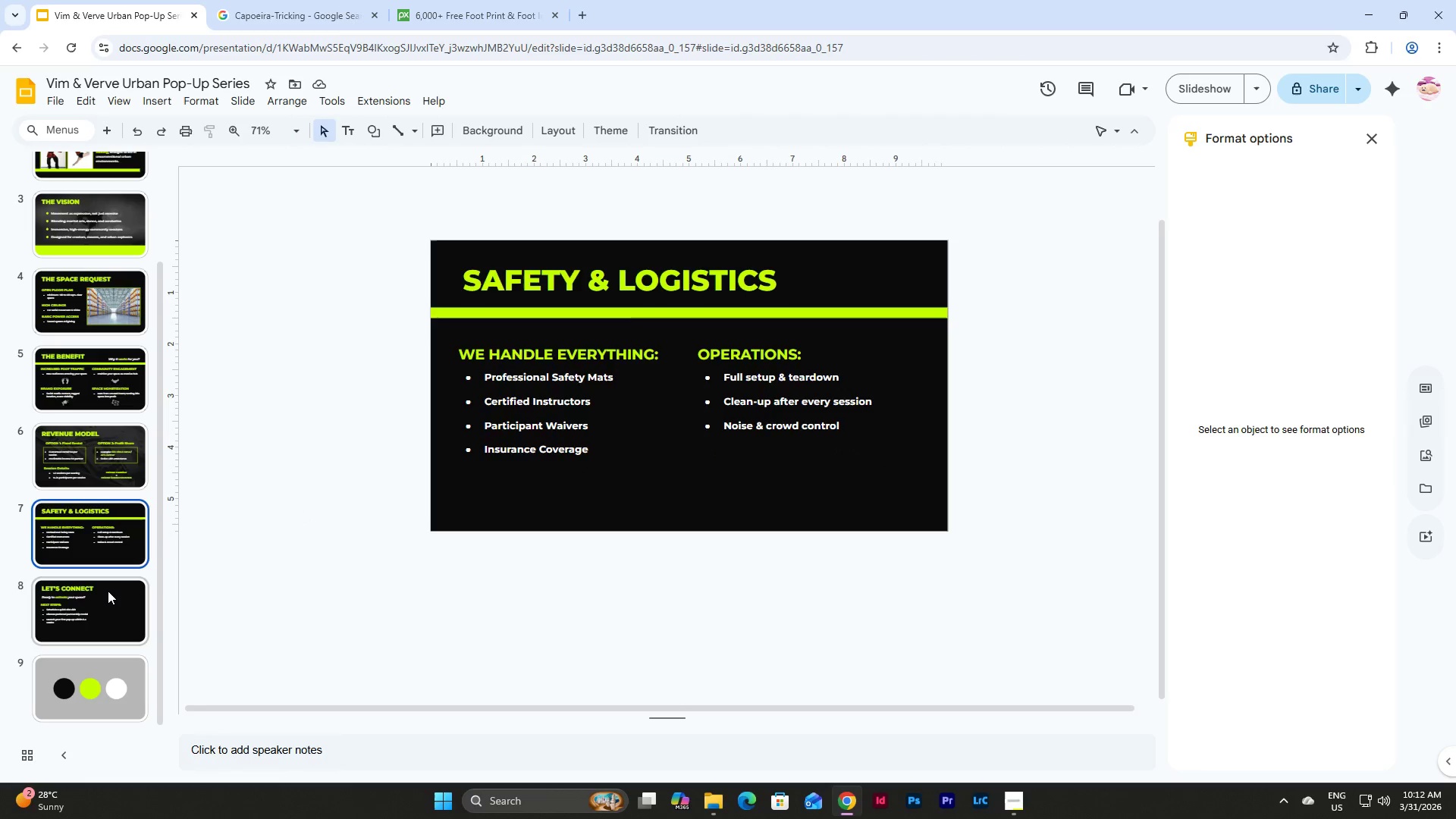 
left_click([108, 595])
 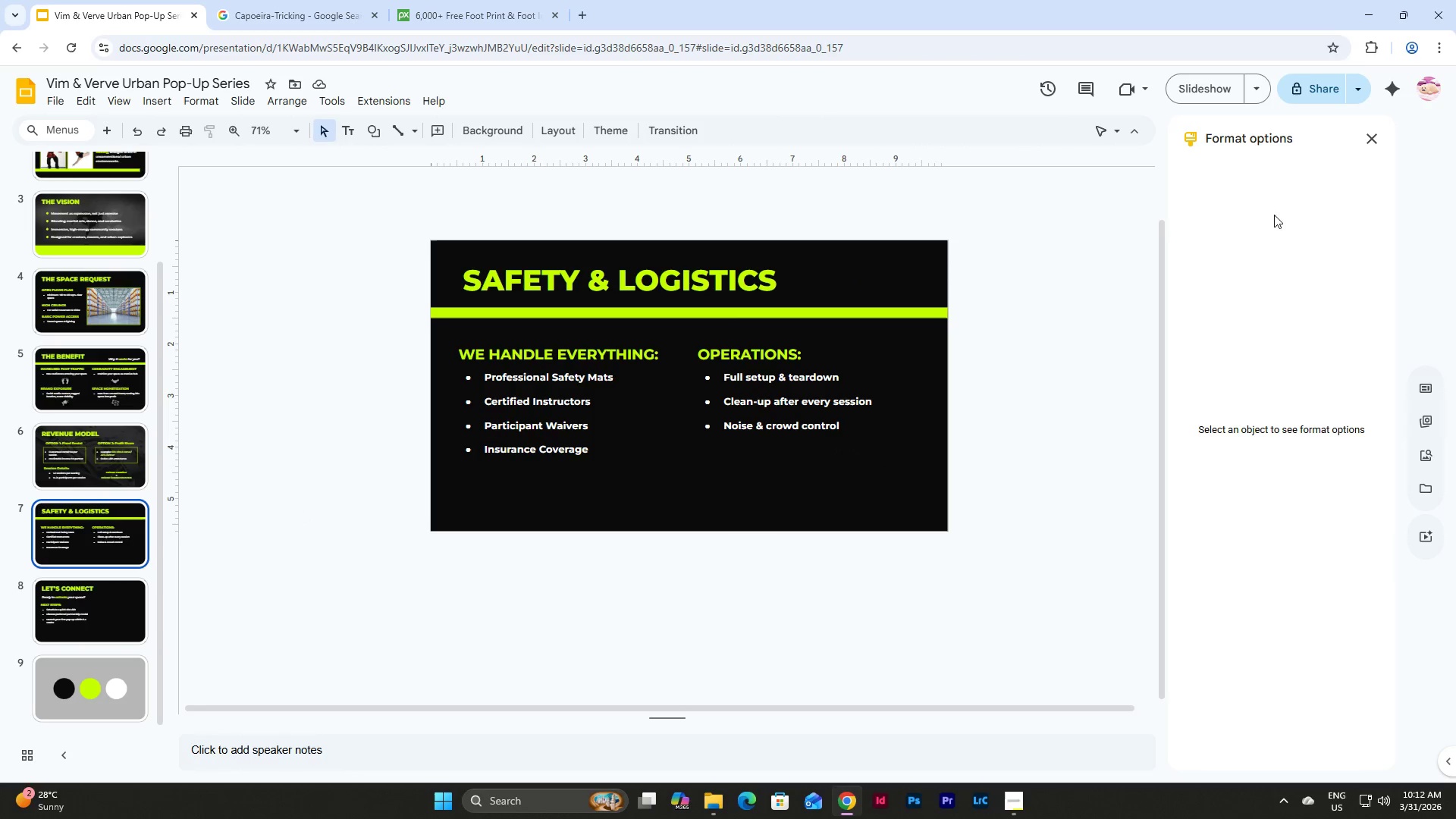 
left_click([1422, 452])
 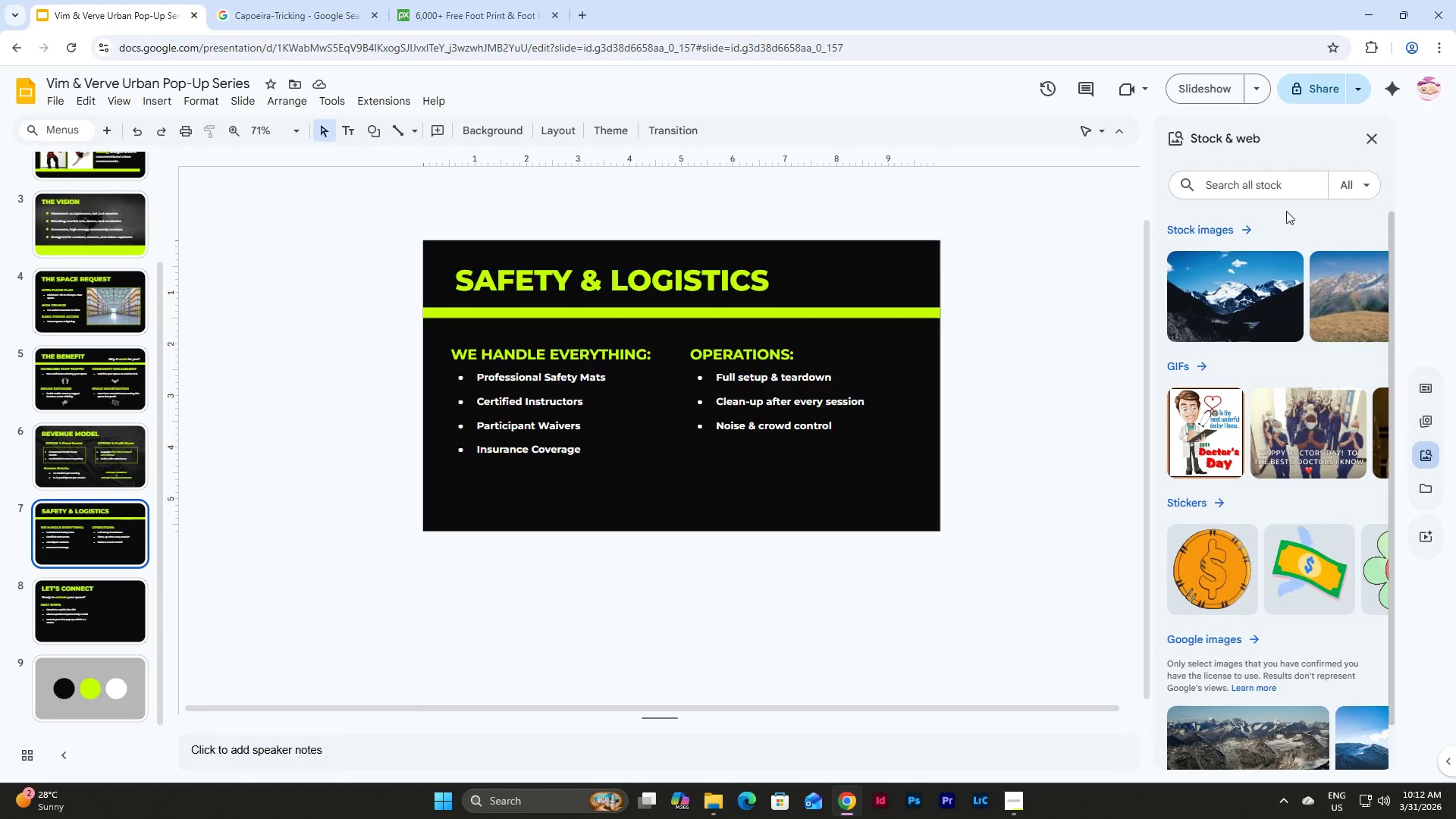 
left_click([1275, 182])
 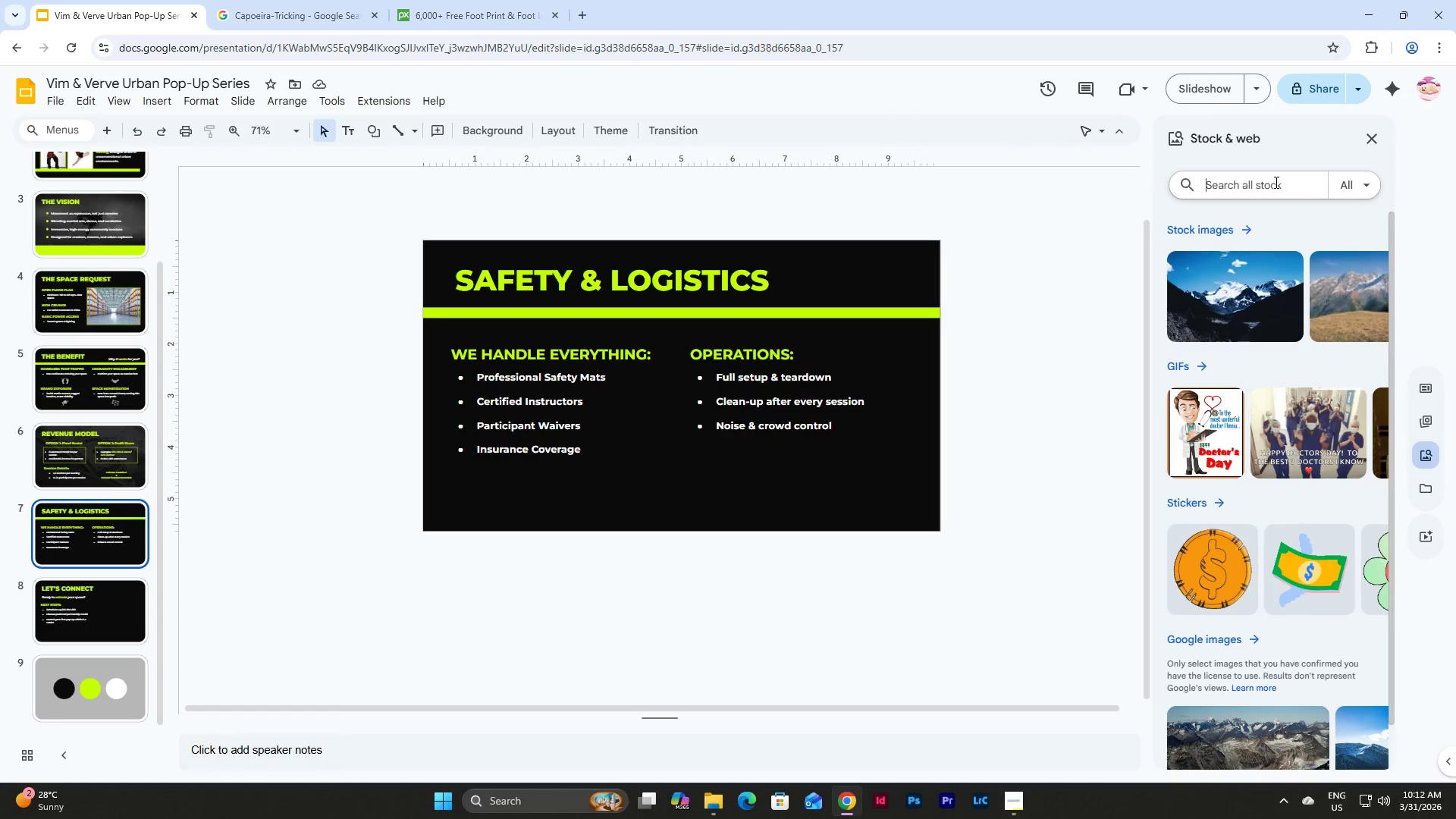 
wait(21.19)
 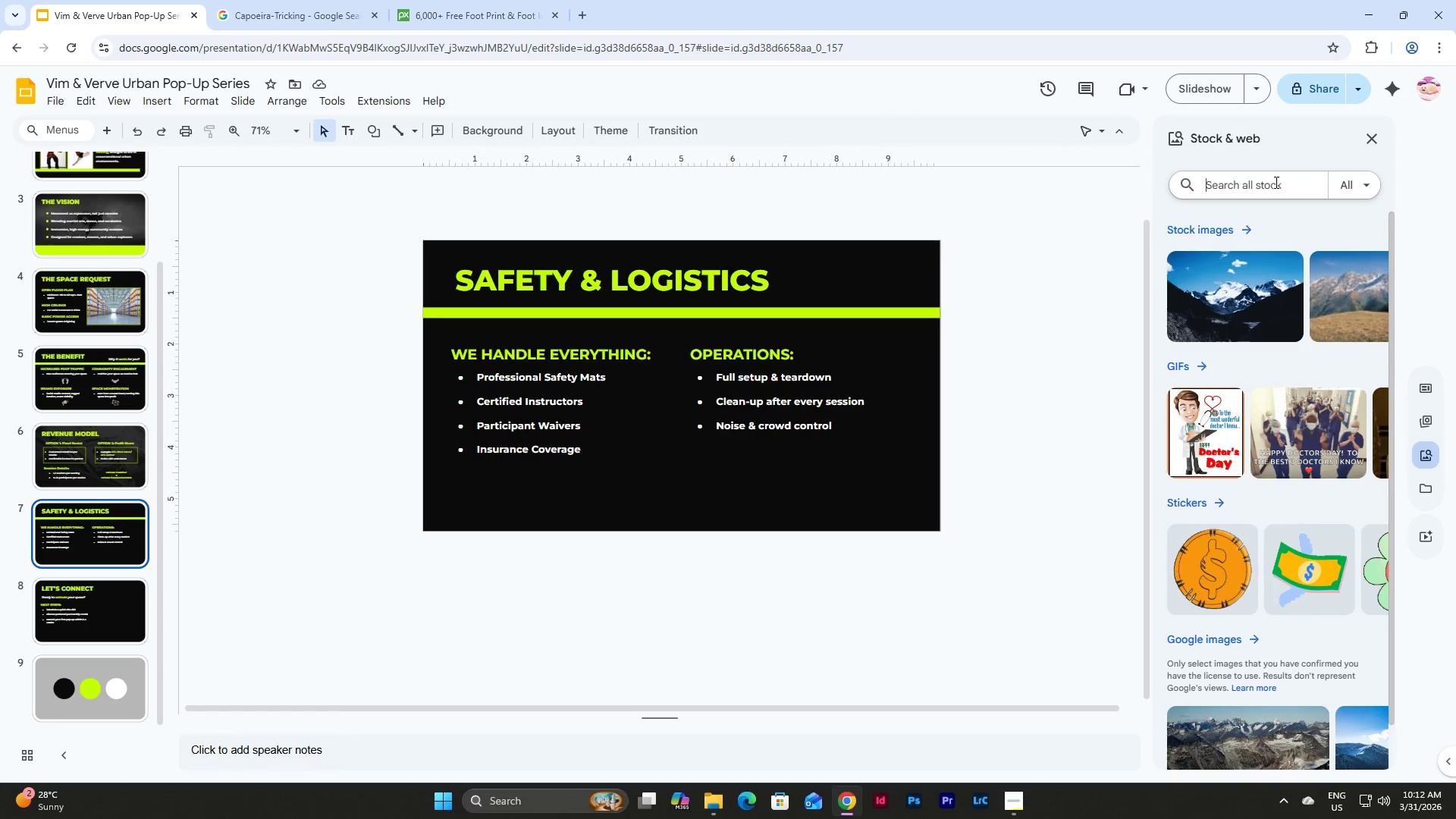 
type(shile)
key(Backspace)
key(Backspace)
type(eld icon)
 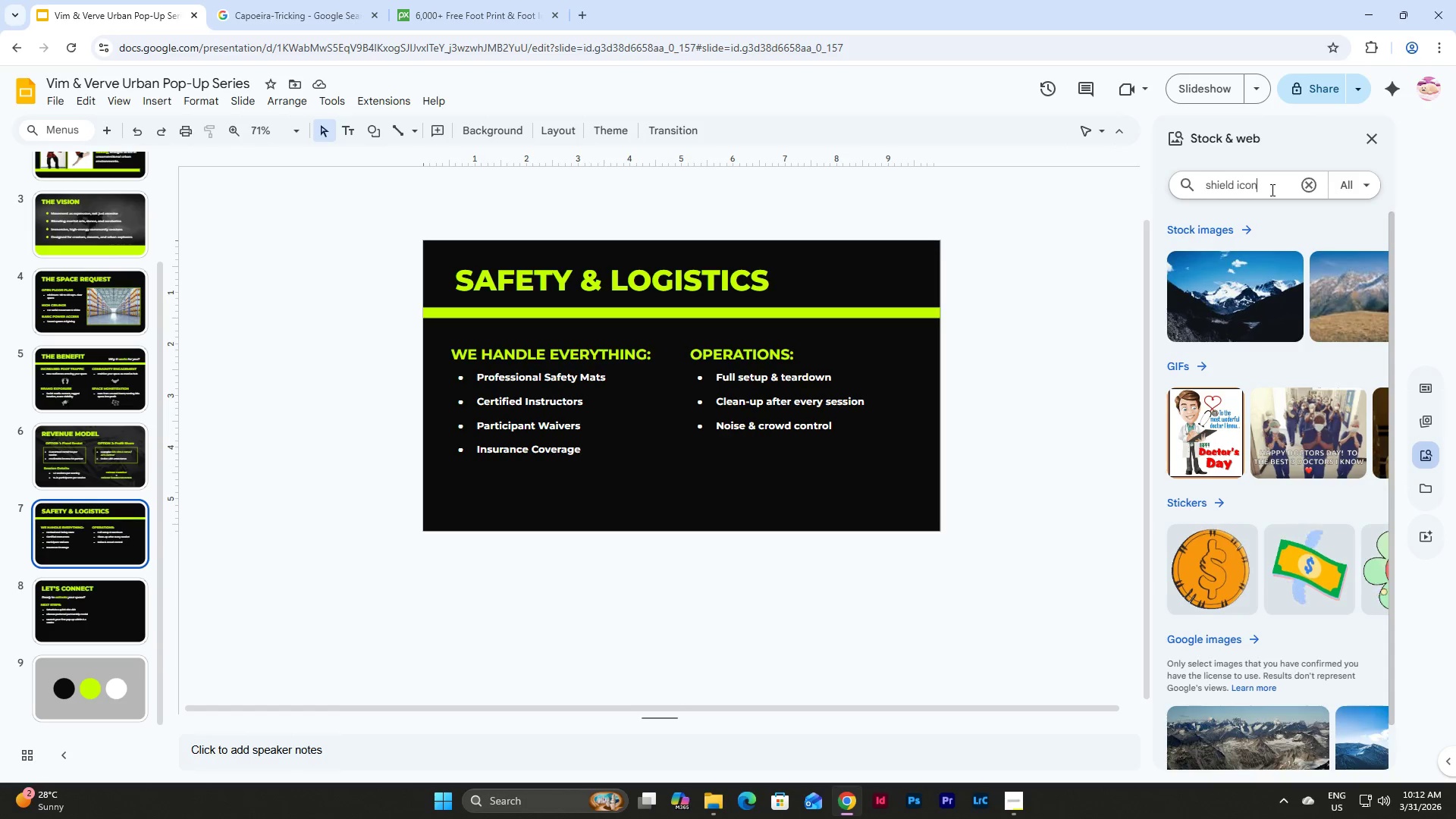 
key(Enter)
 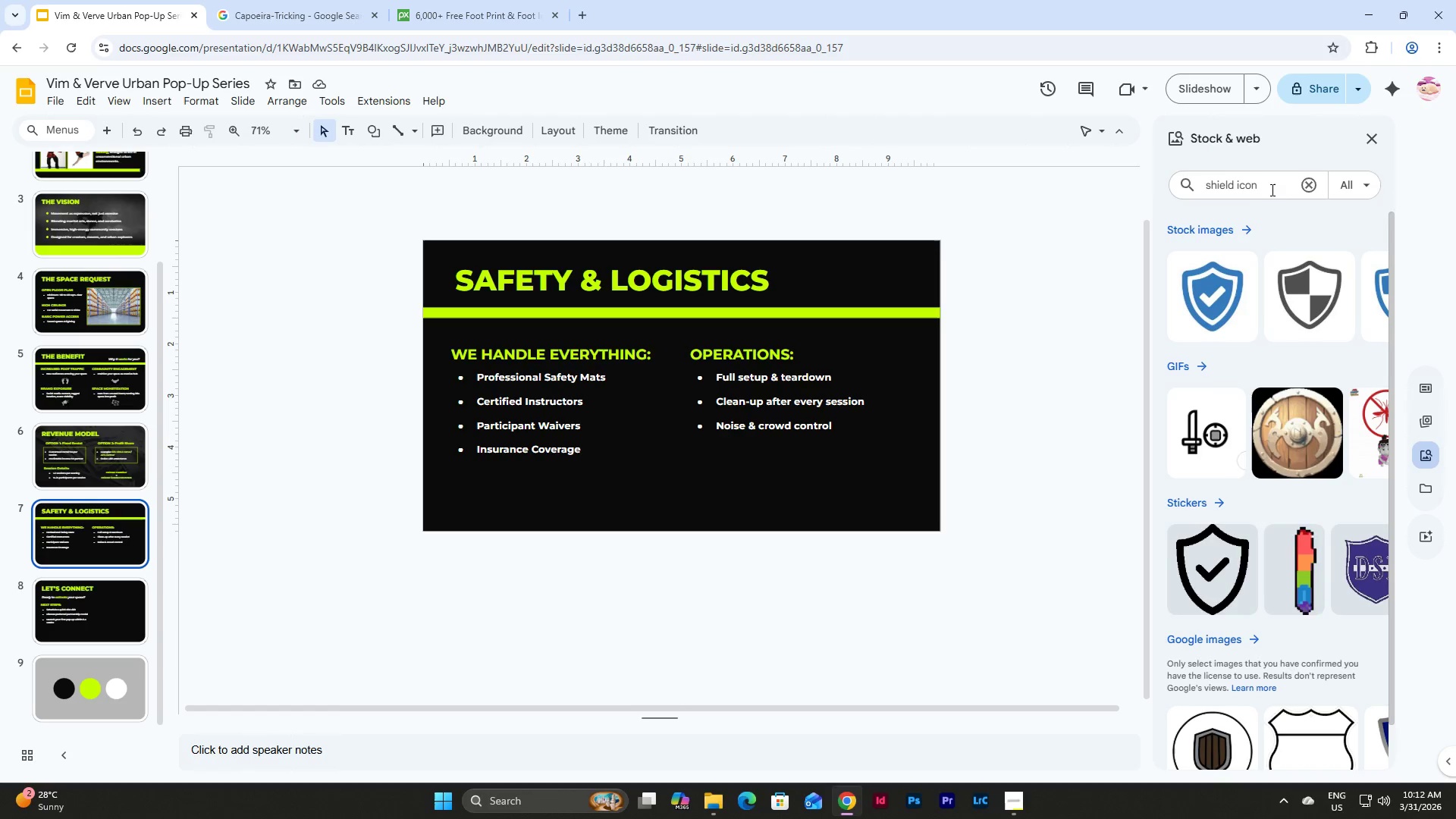 
mouse_move([1250, 252])
 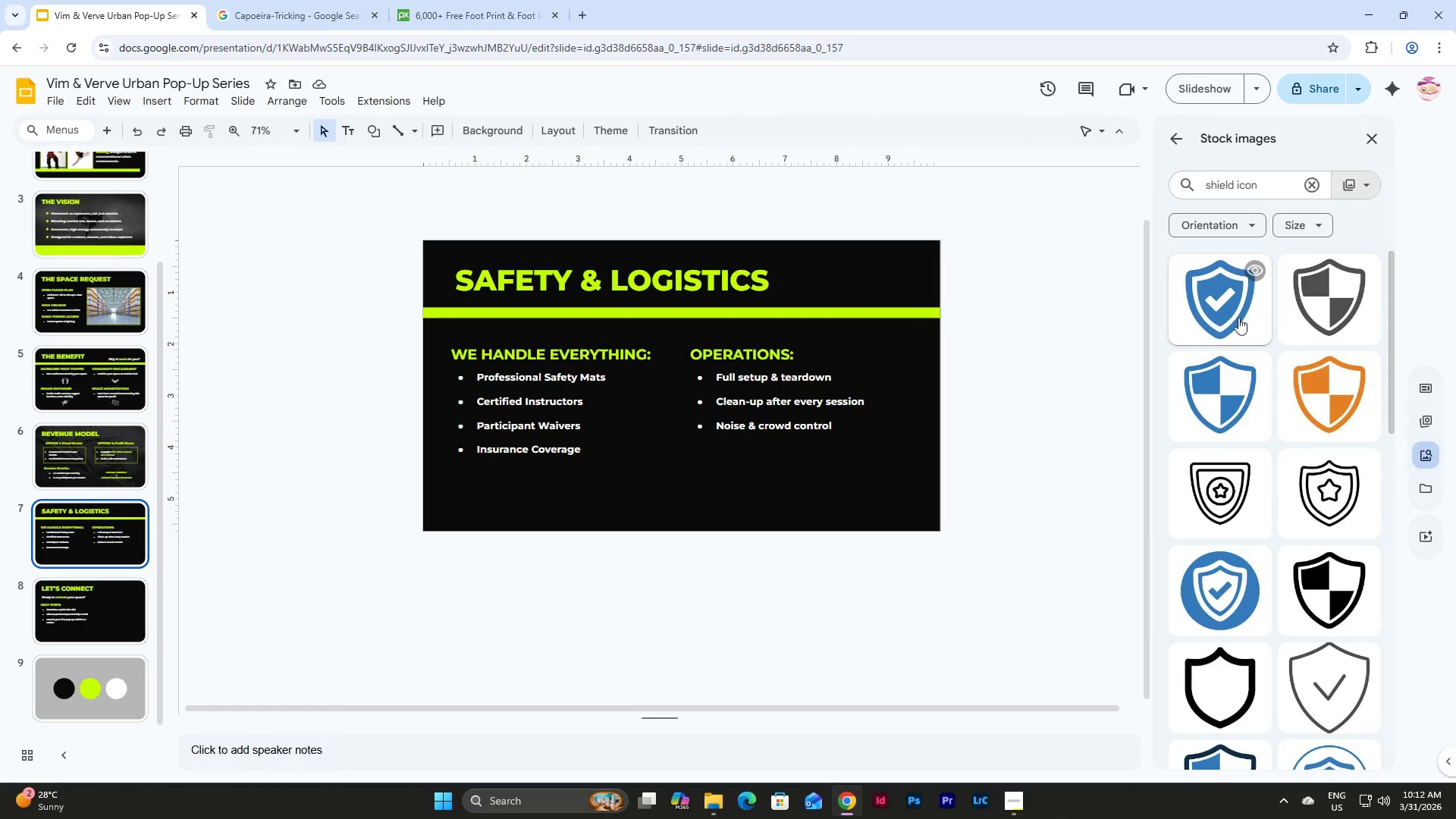 
left_click([1226, 301])
 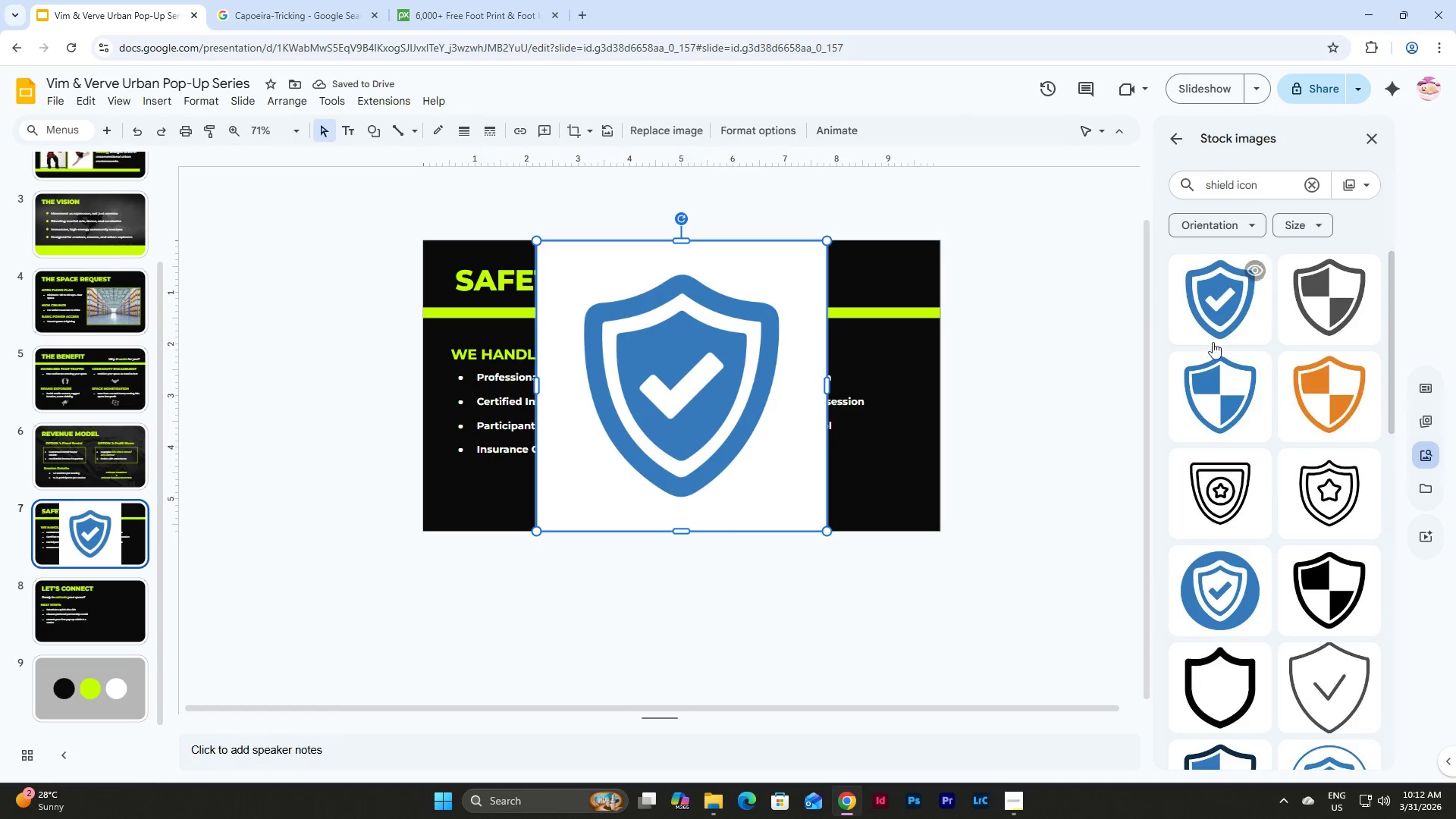 
wait(5.11)
 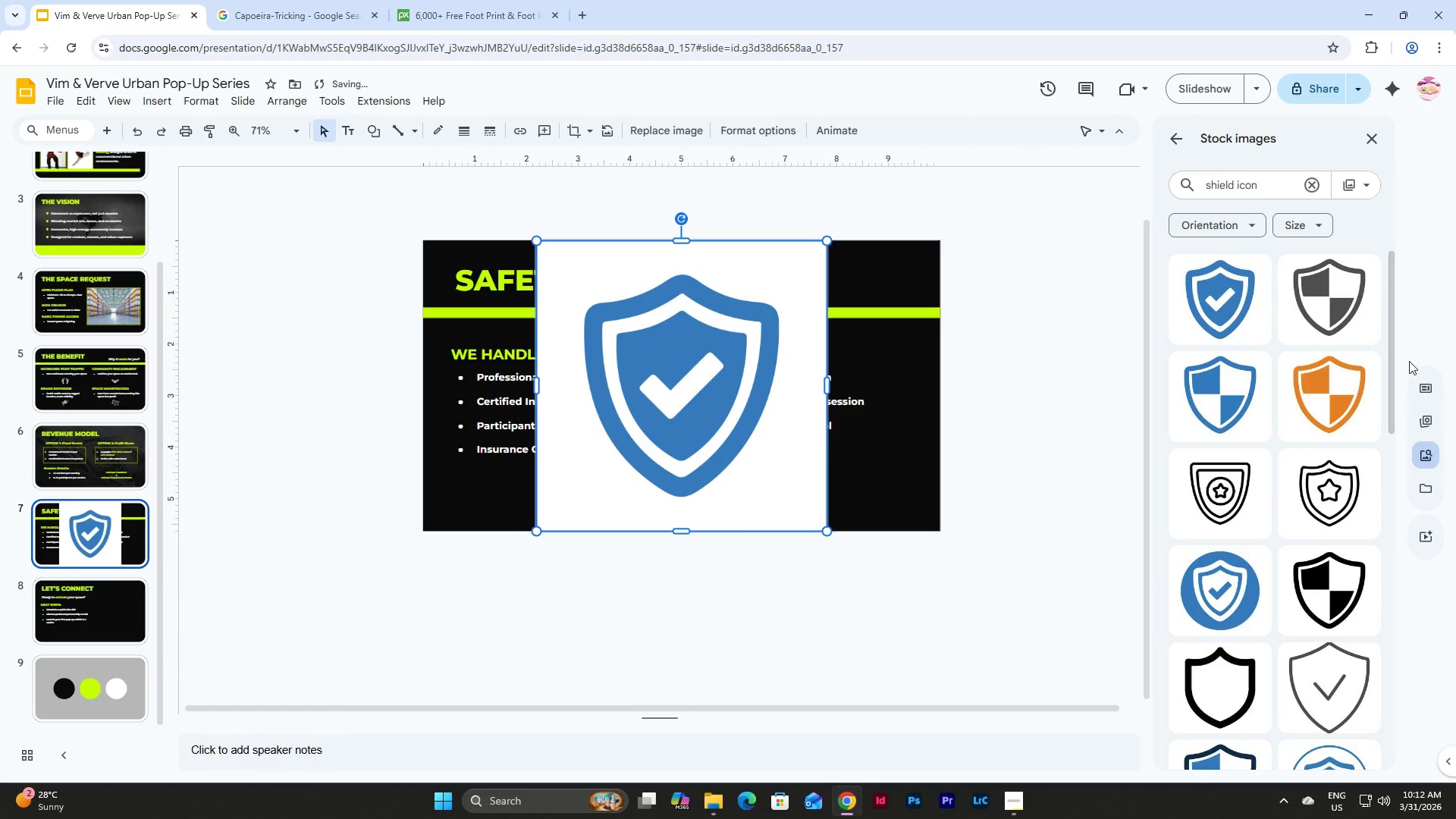 
left_click([776, 127])
 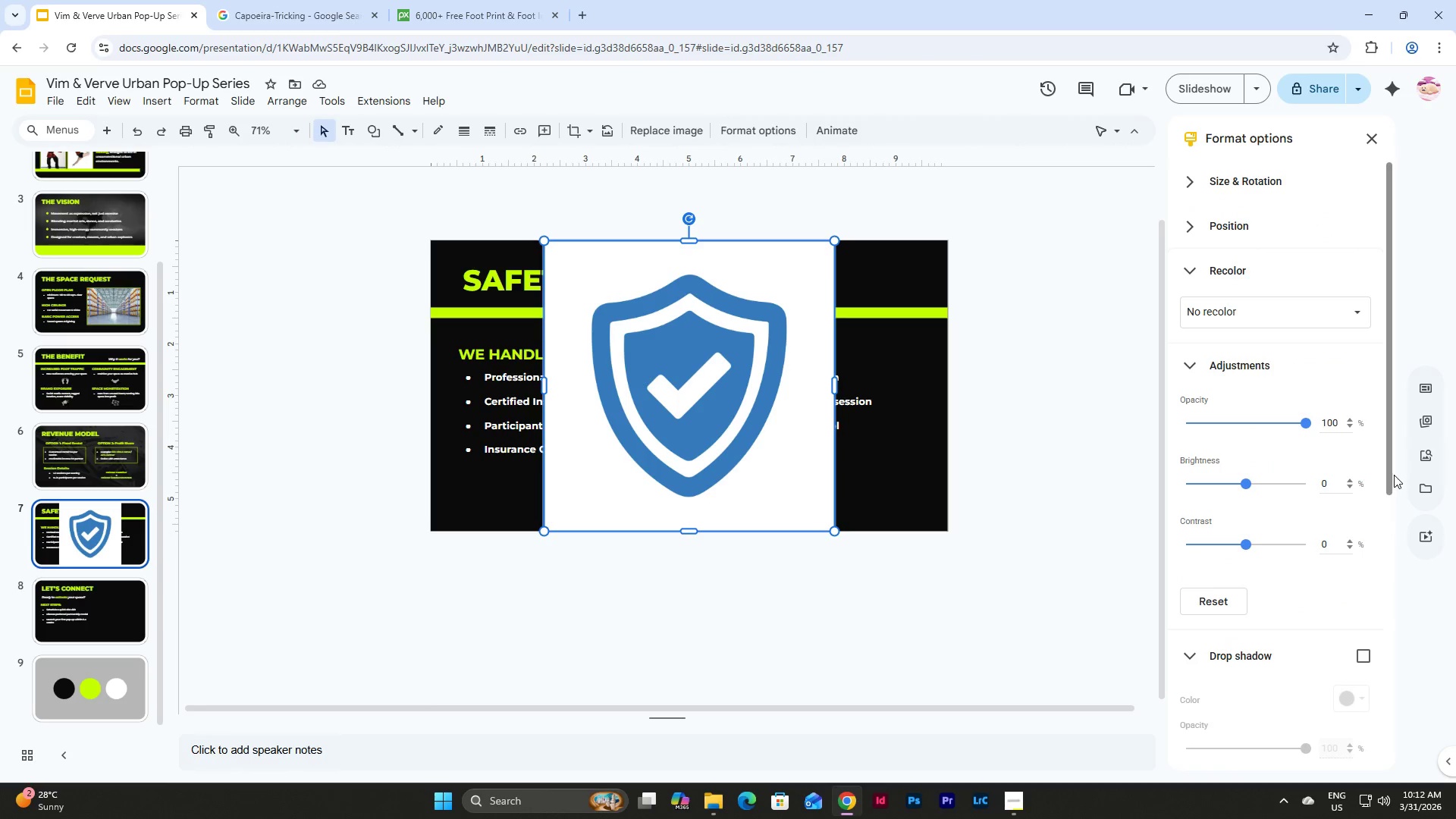 
left_click([1293, 316])
 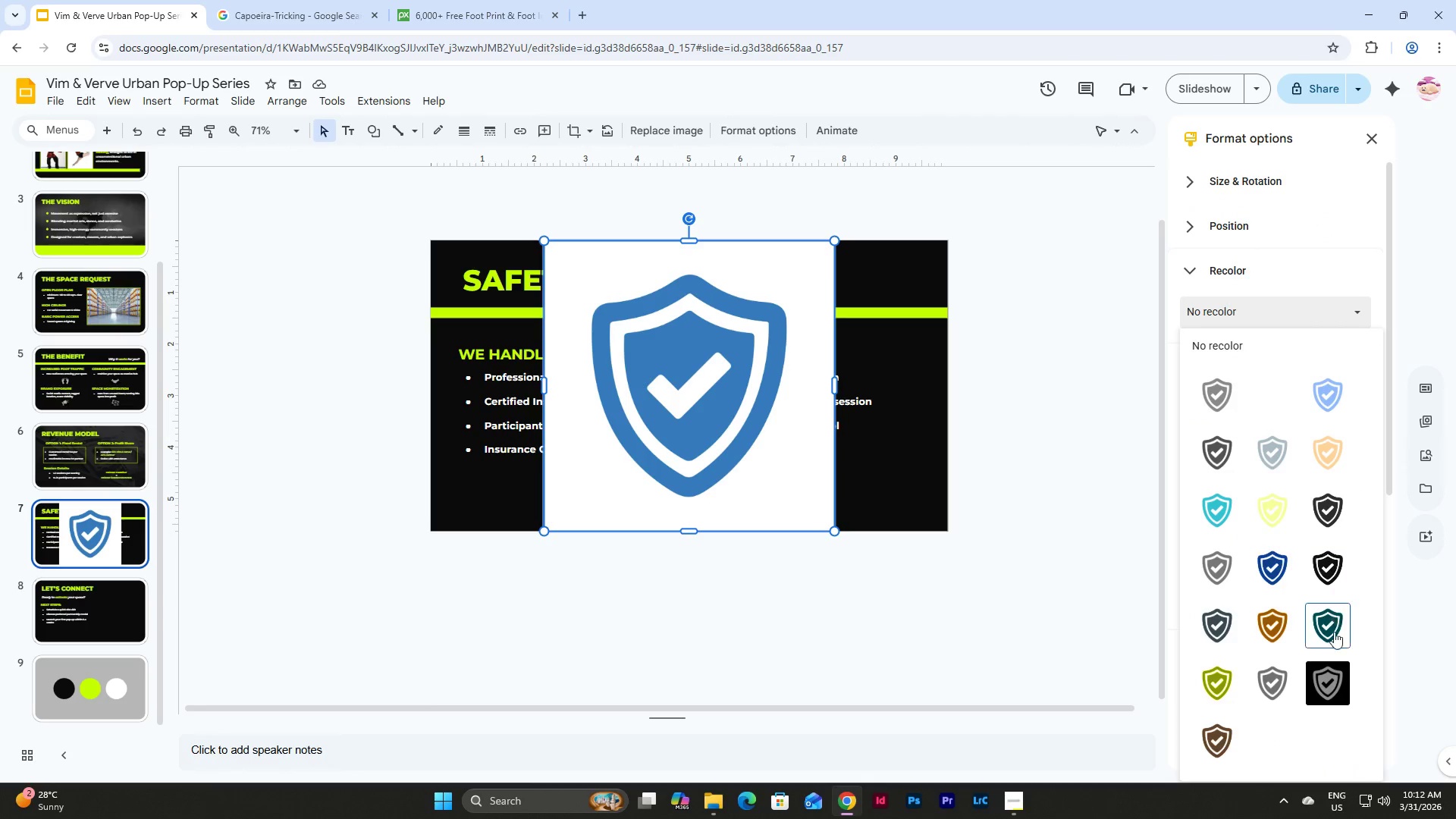 
left_click([1338, 673])
 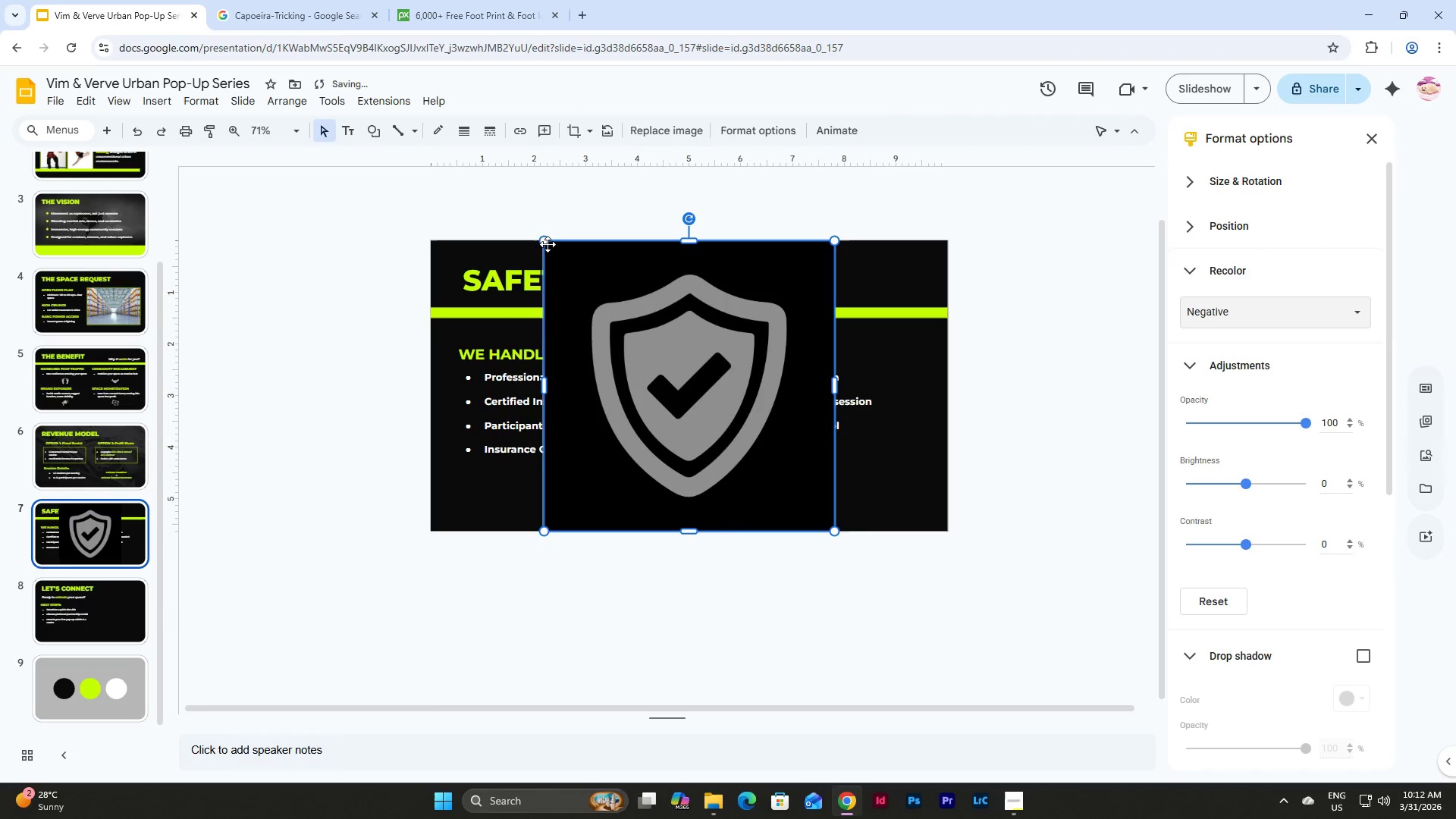 
left_click_drag(start_coordinate=[545, 243], to_coordinate=[705, 388])
 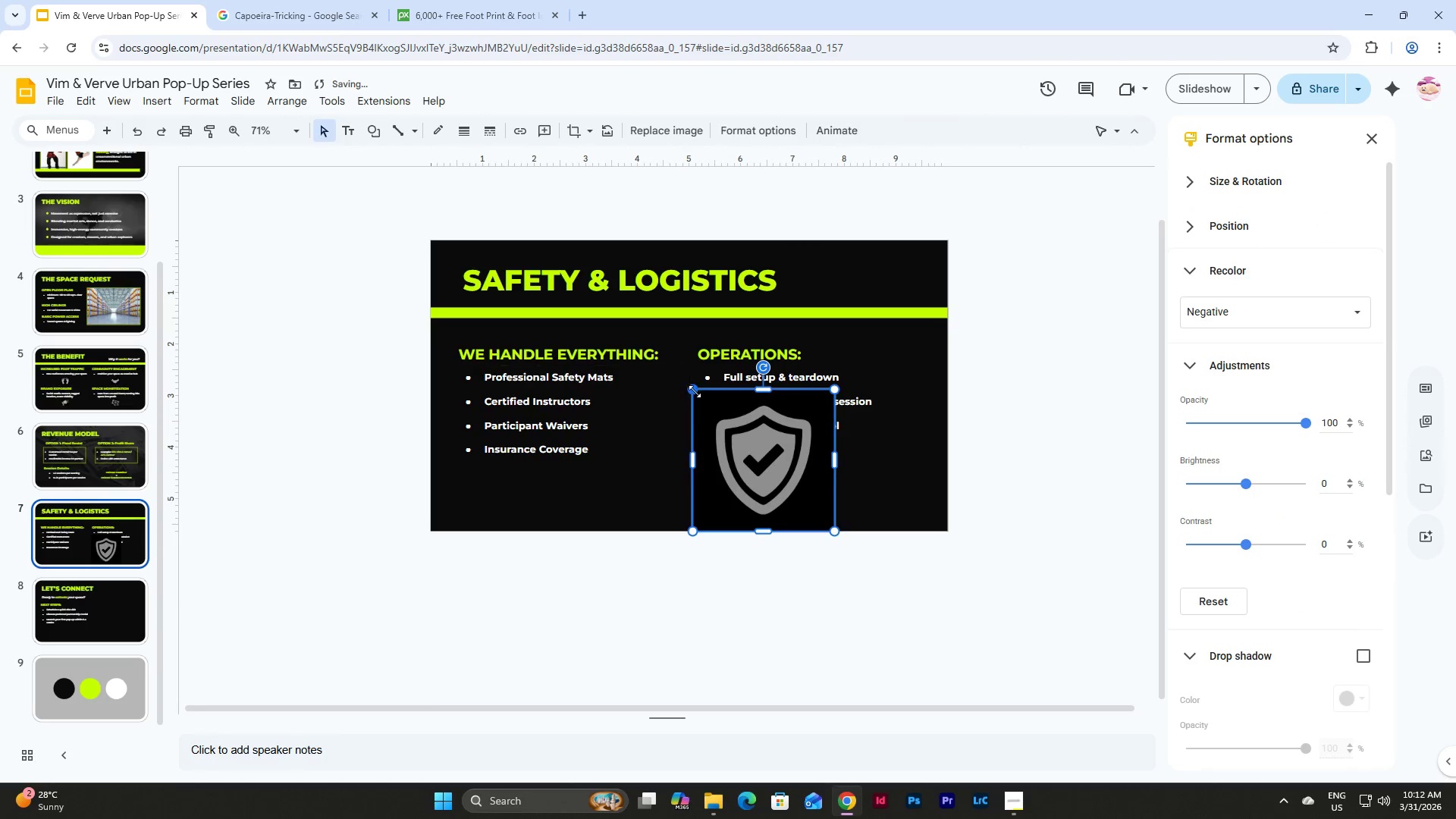 
left_click_drag(start_coordinate=[696, 391], to_coordinate=[748, 433])
 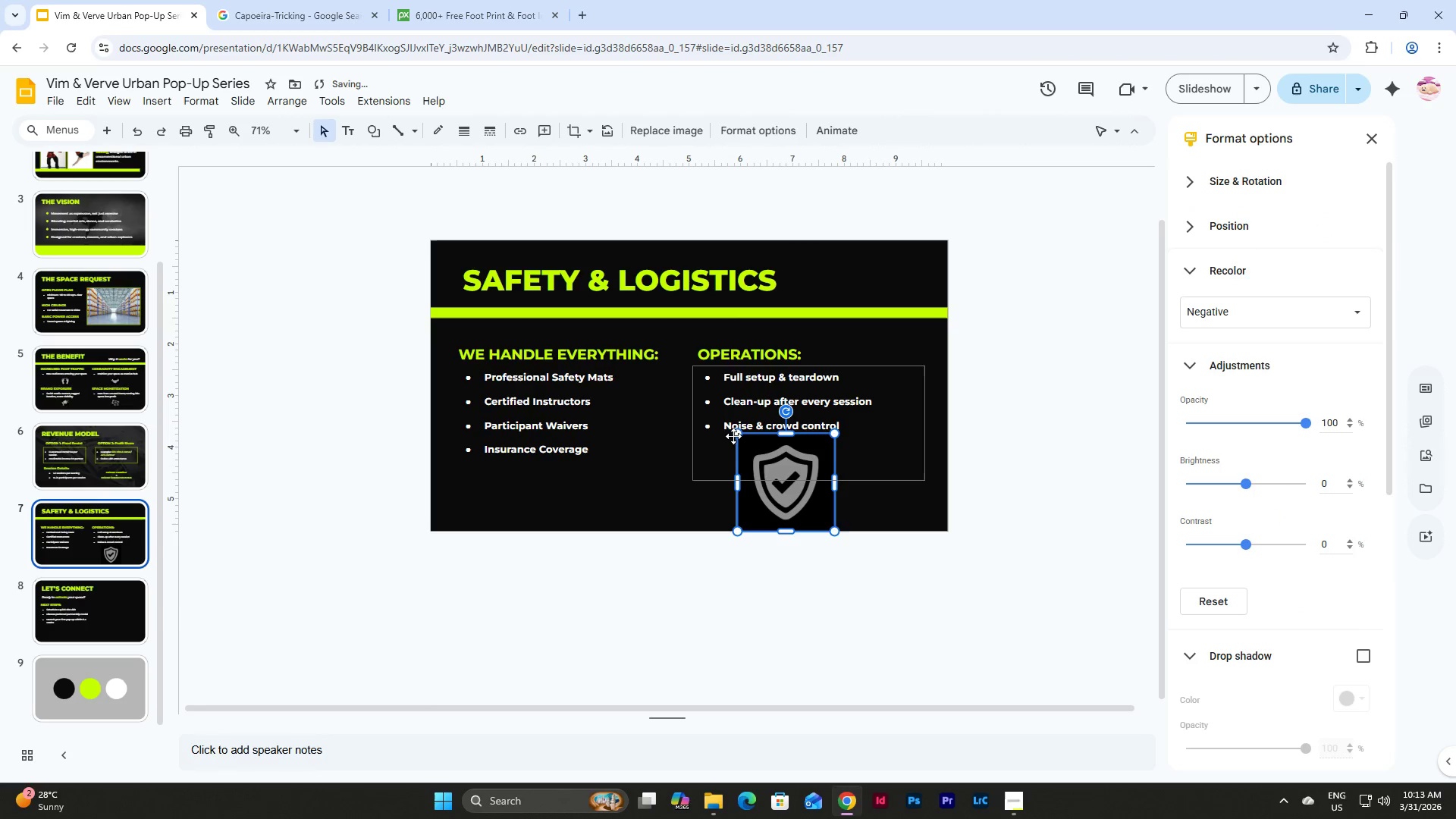 
left_click_drag(start_coordinate=[734, 435], to_coordinate=[758, 455])
 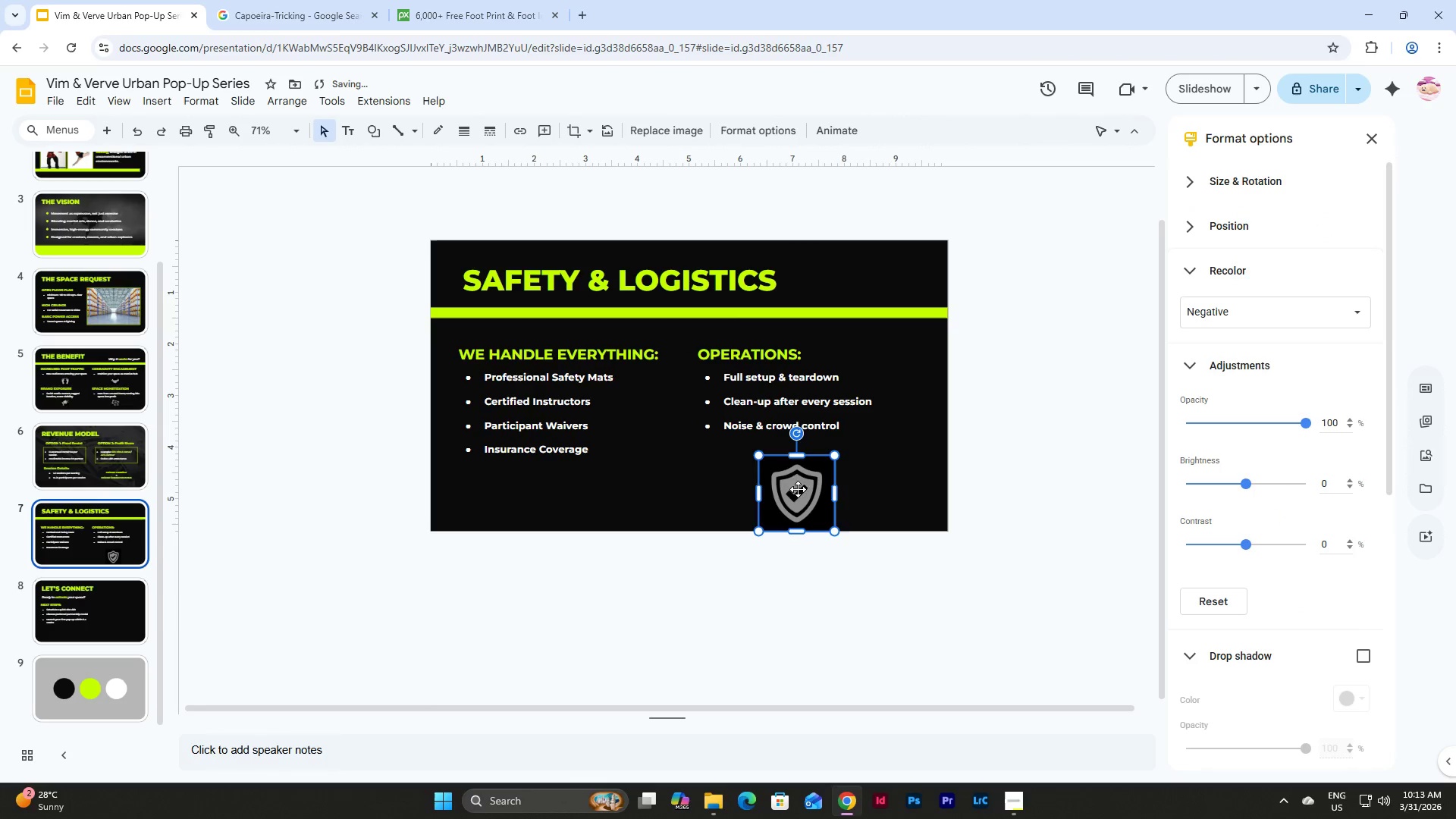 
left_click_drag(start_coordinate=[798, 489], to_coordinate=[893, 474])
 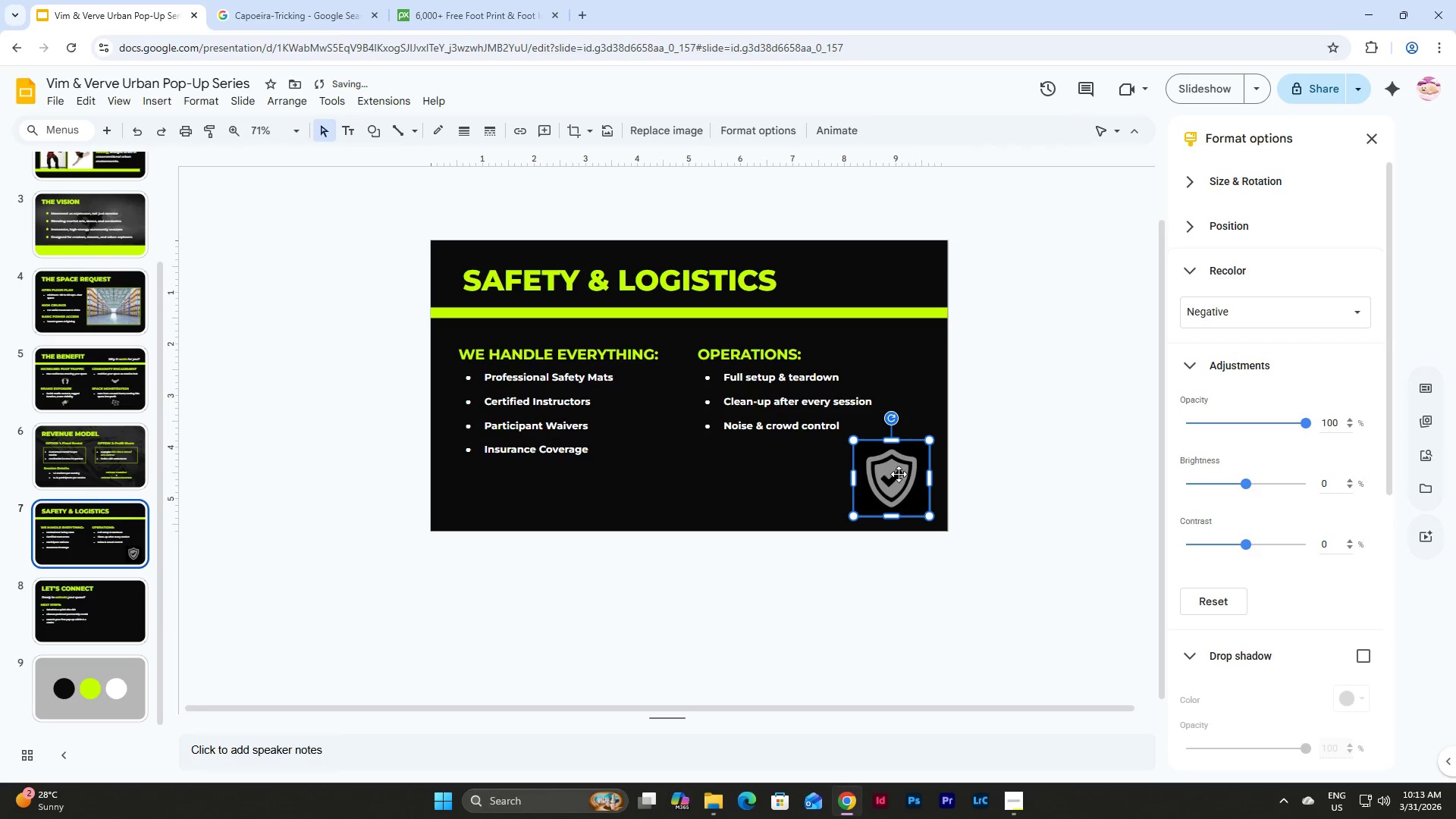 
left_click_drag(start_coordinate=[899, 474], to_coordinate=[890, 471])
 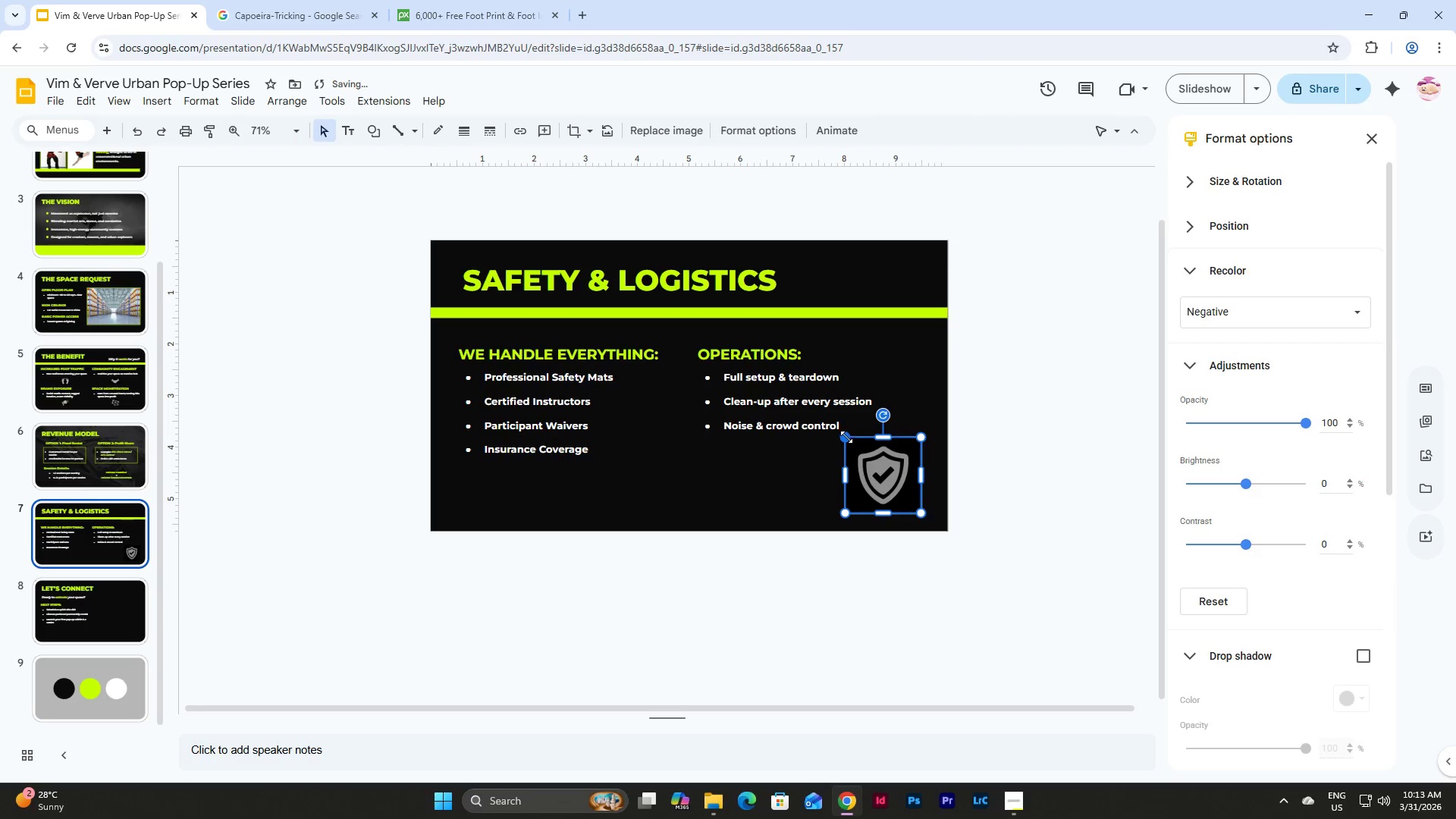 
left_click_drag(start_coordinate=[846, 437], to_coordinate=[842, 440])
 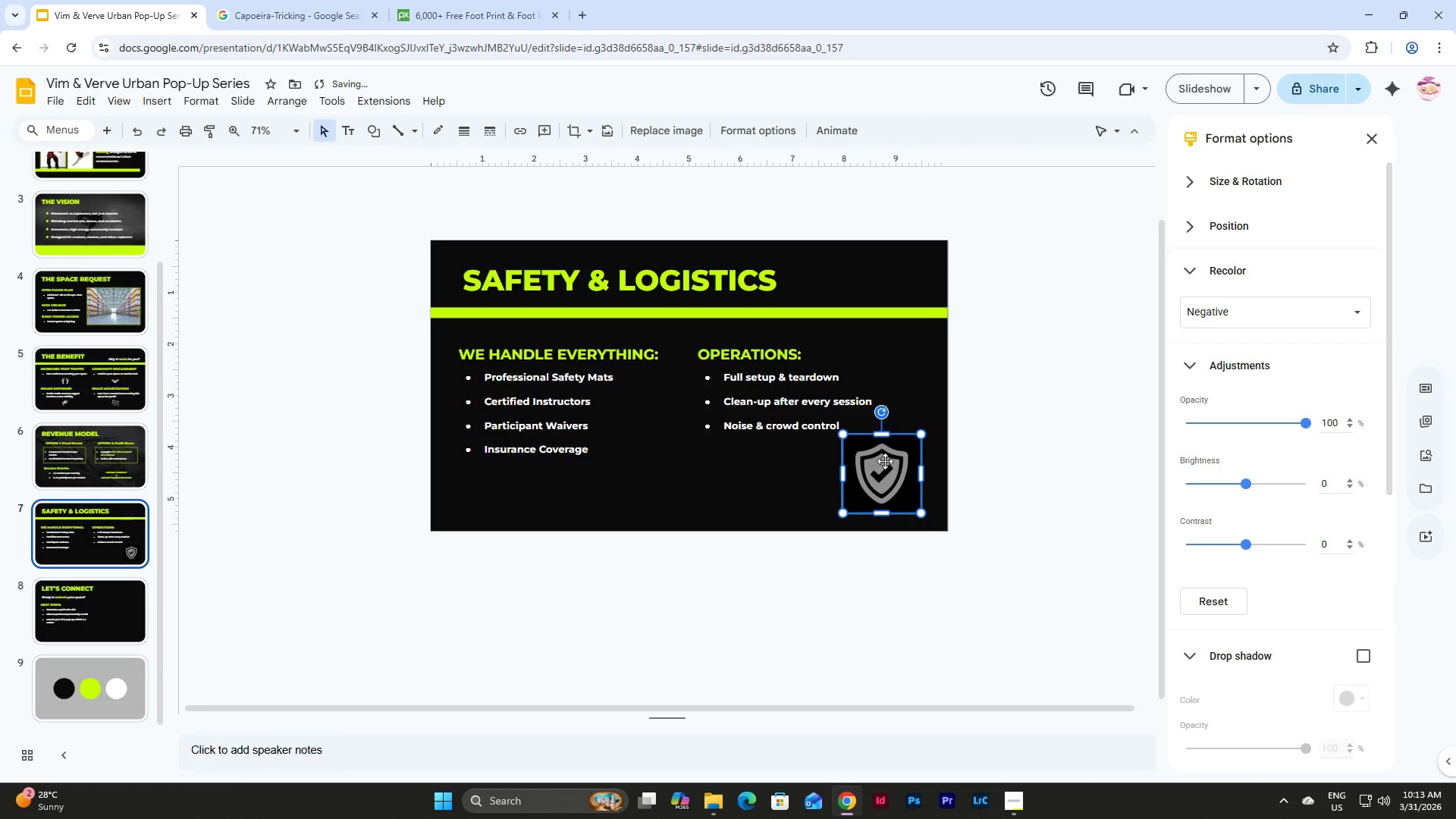 
left_click_drag(start_coordinate=[885, 461], to_coordinate=[885, 469])
 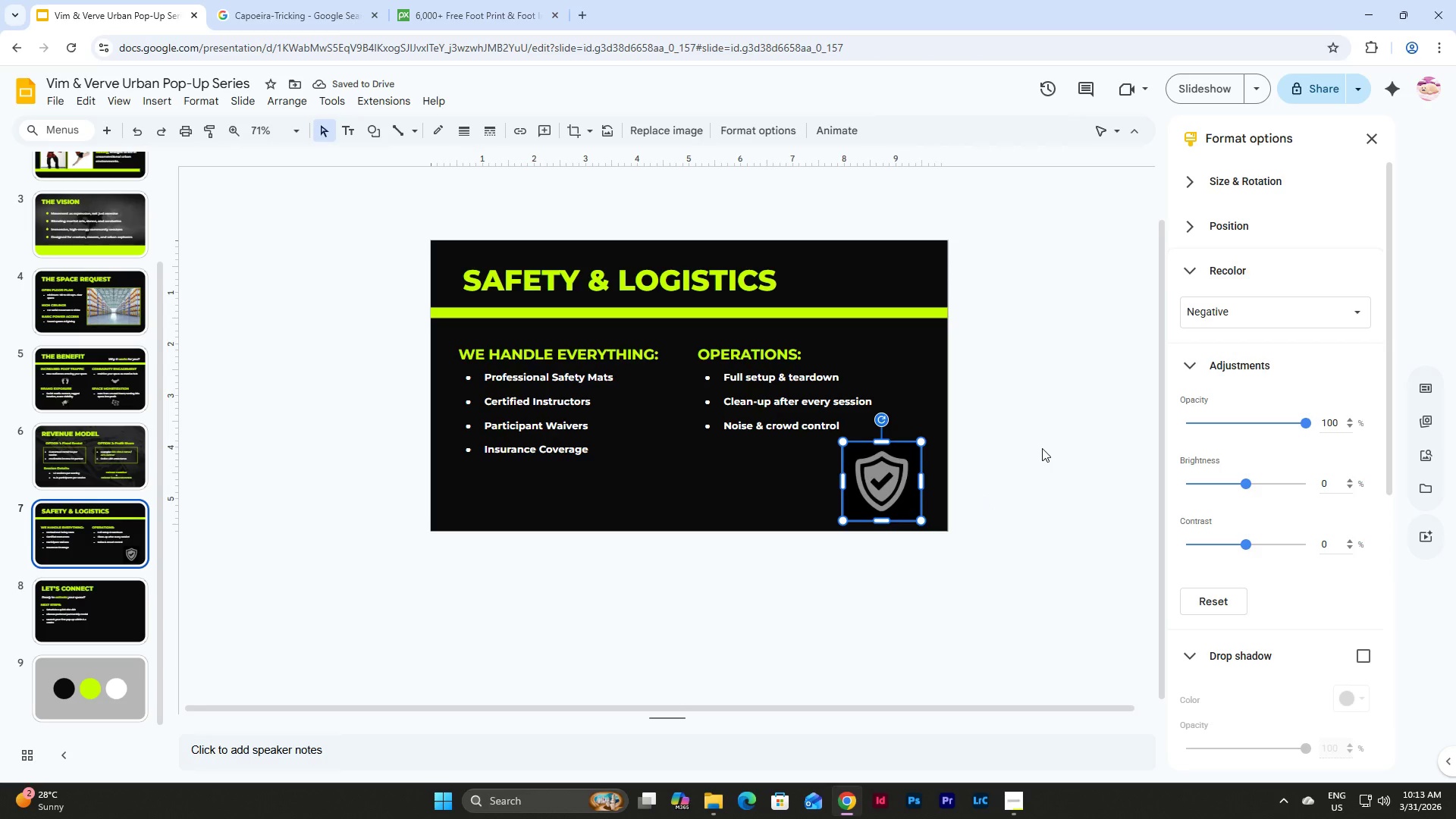 
wait(6.83)
 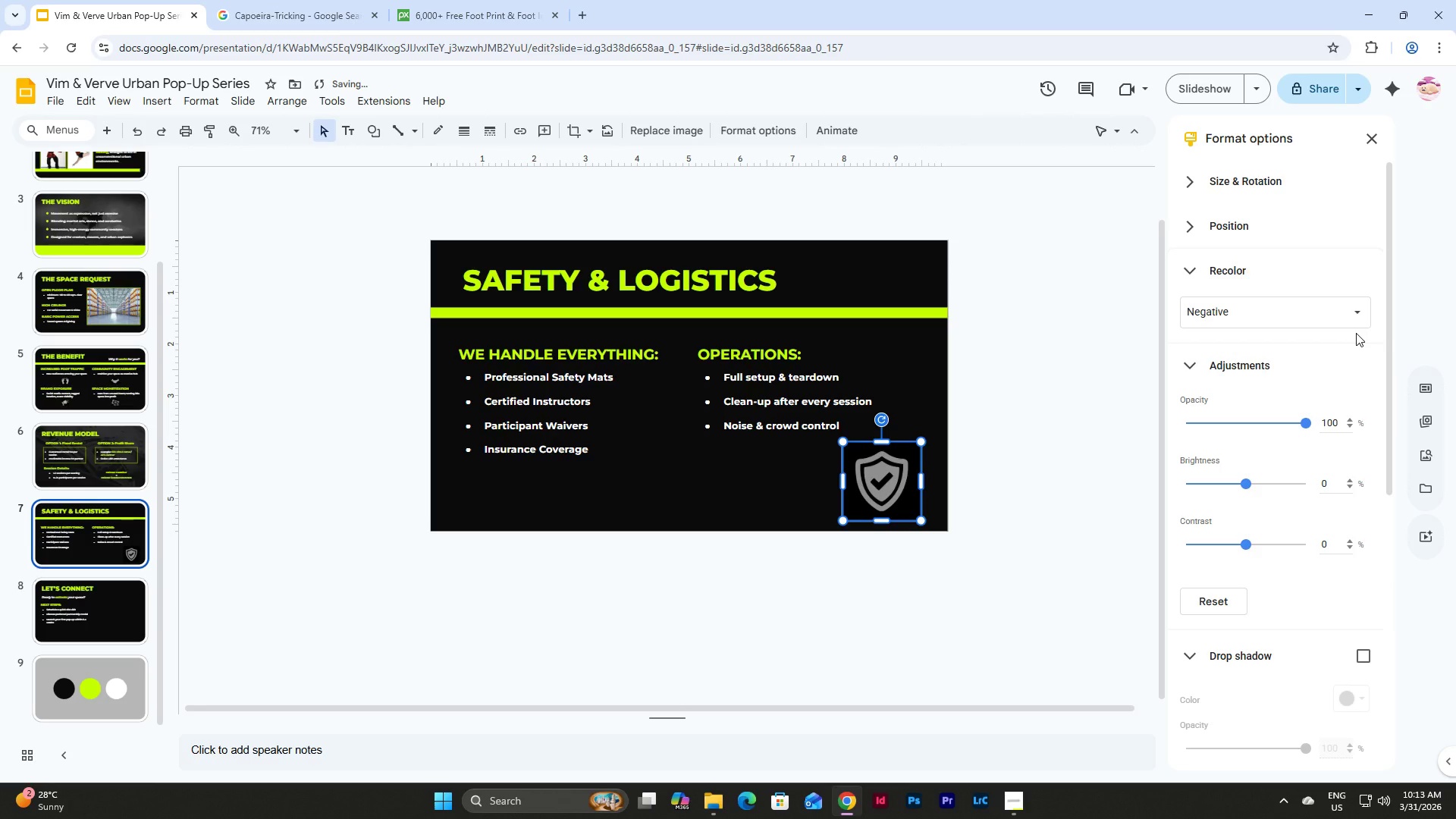 
left_click([898, 477])
 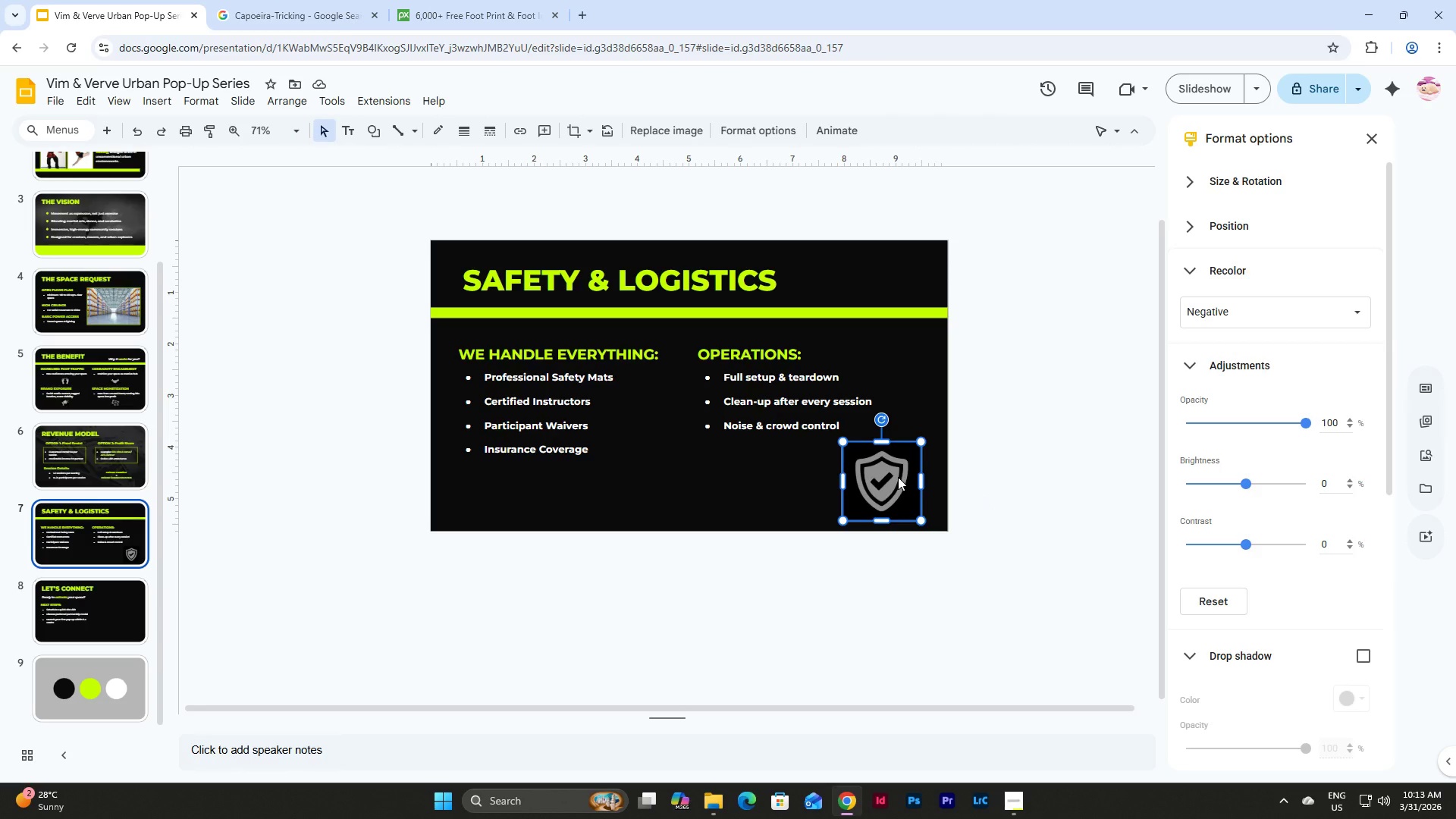 
key(Backspace)
 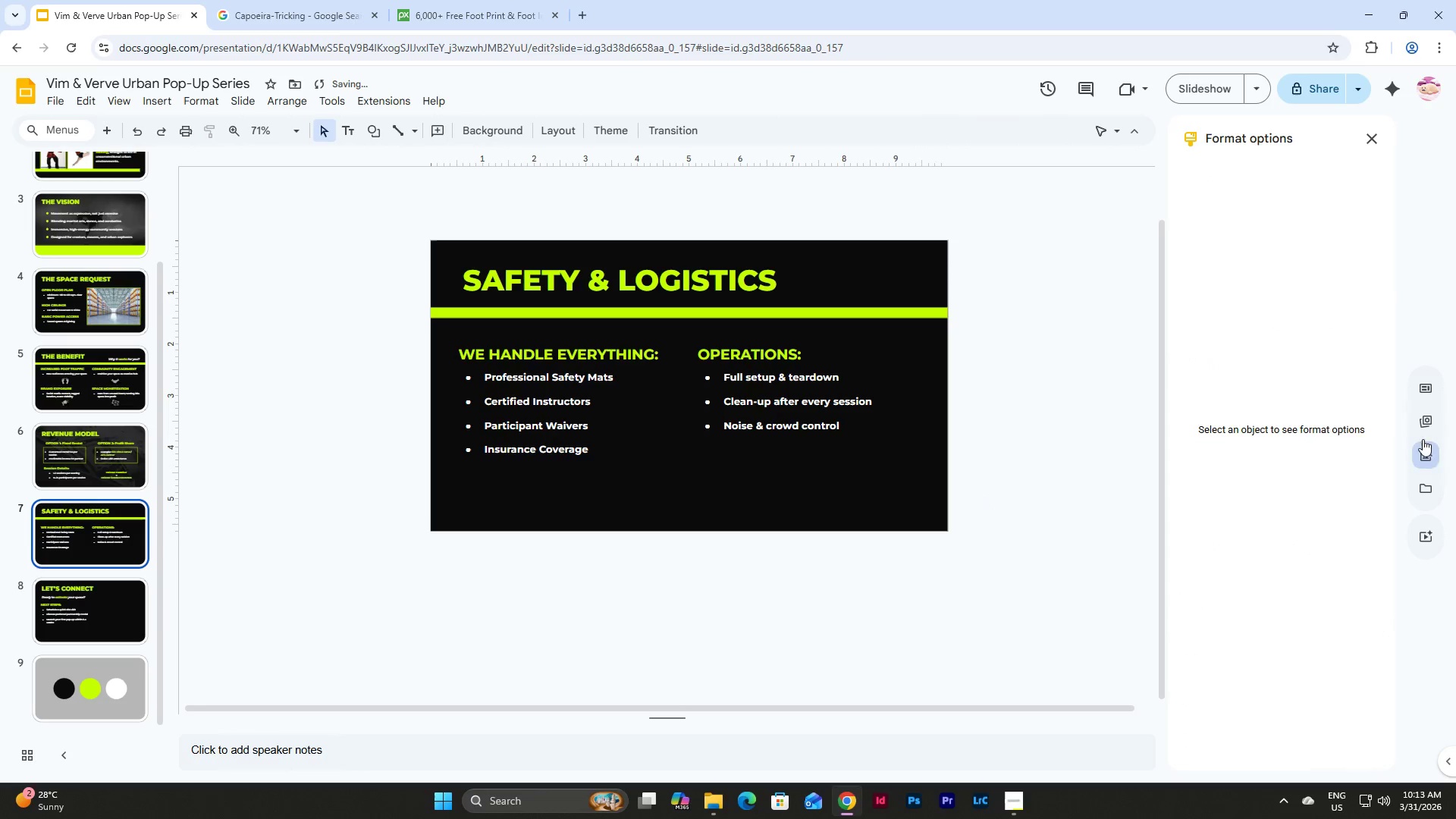 
left_click([1427, 464])
 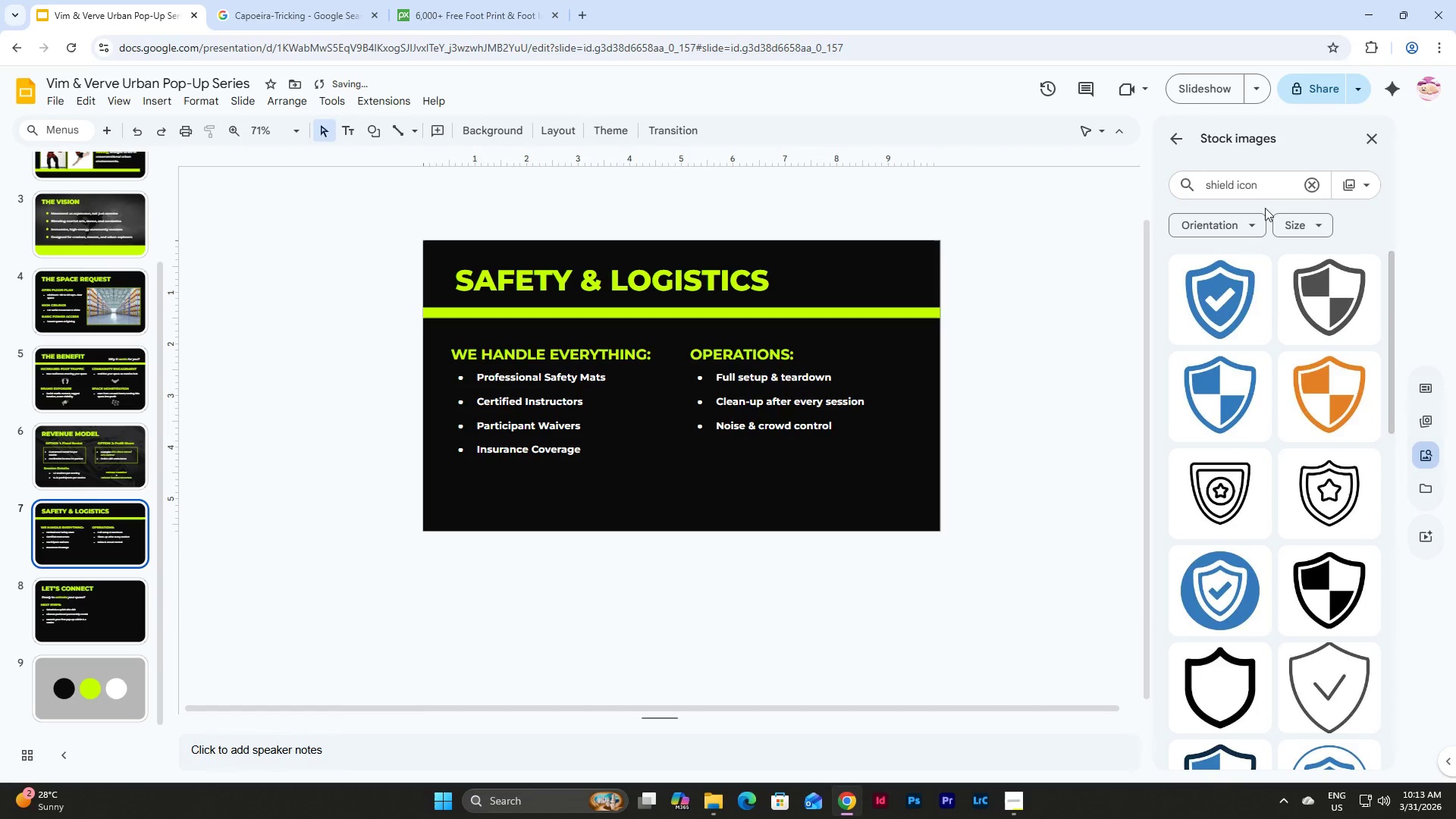 
left_click_drag(start_coordinate=[1272, 188], to_coordinate=[1144, 180])
 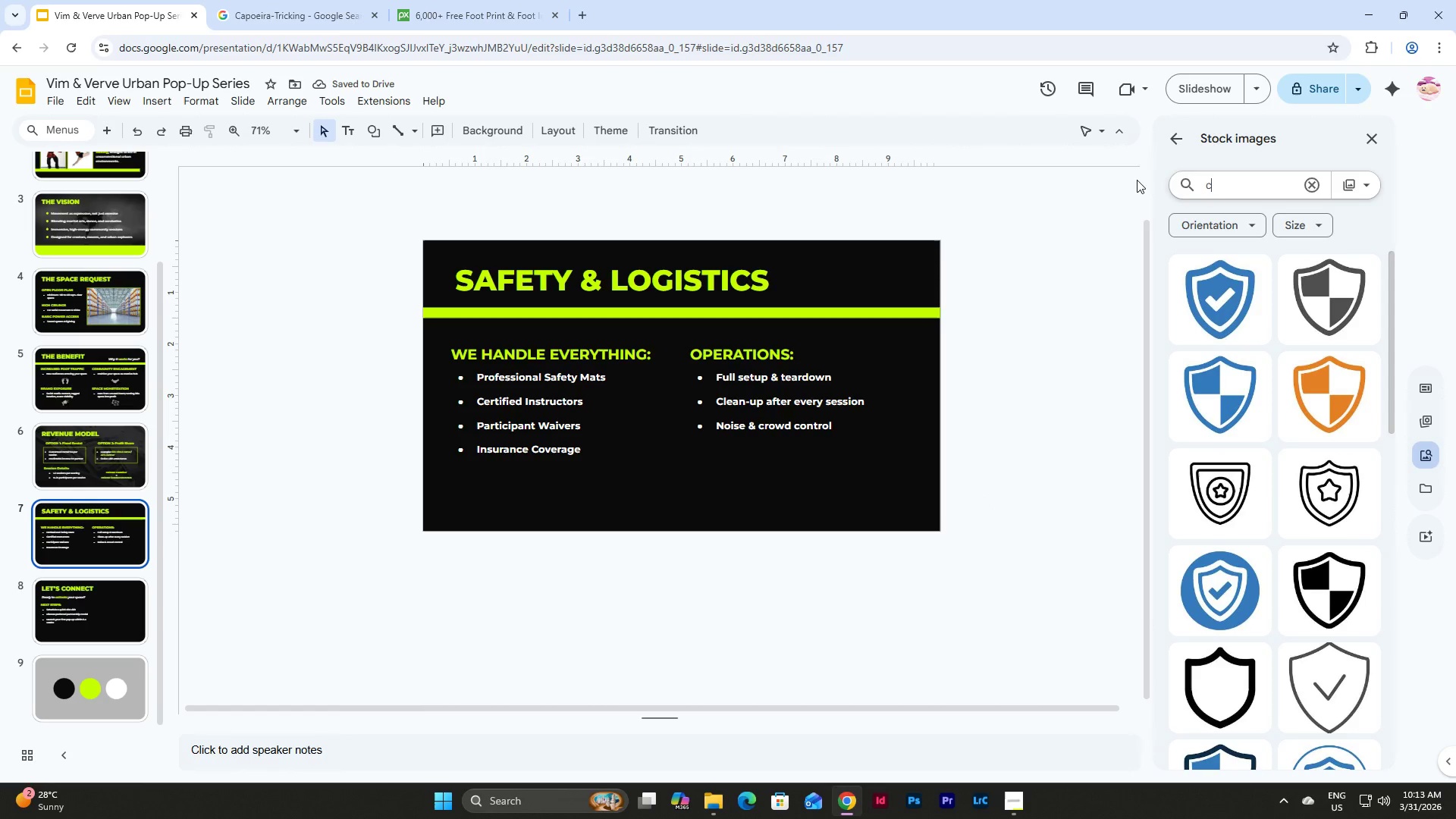 
type(cjecli)
key(Backspace)
key(Backspace)
key(Backspace)
key(Backspace)
key(Backspace)
type(hel)
key(Backspace)
type(cklist c)
key(Backspace)
type(icon)
 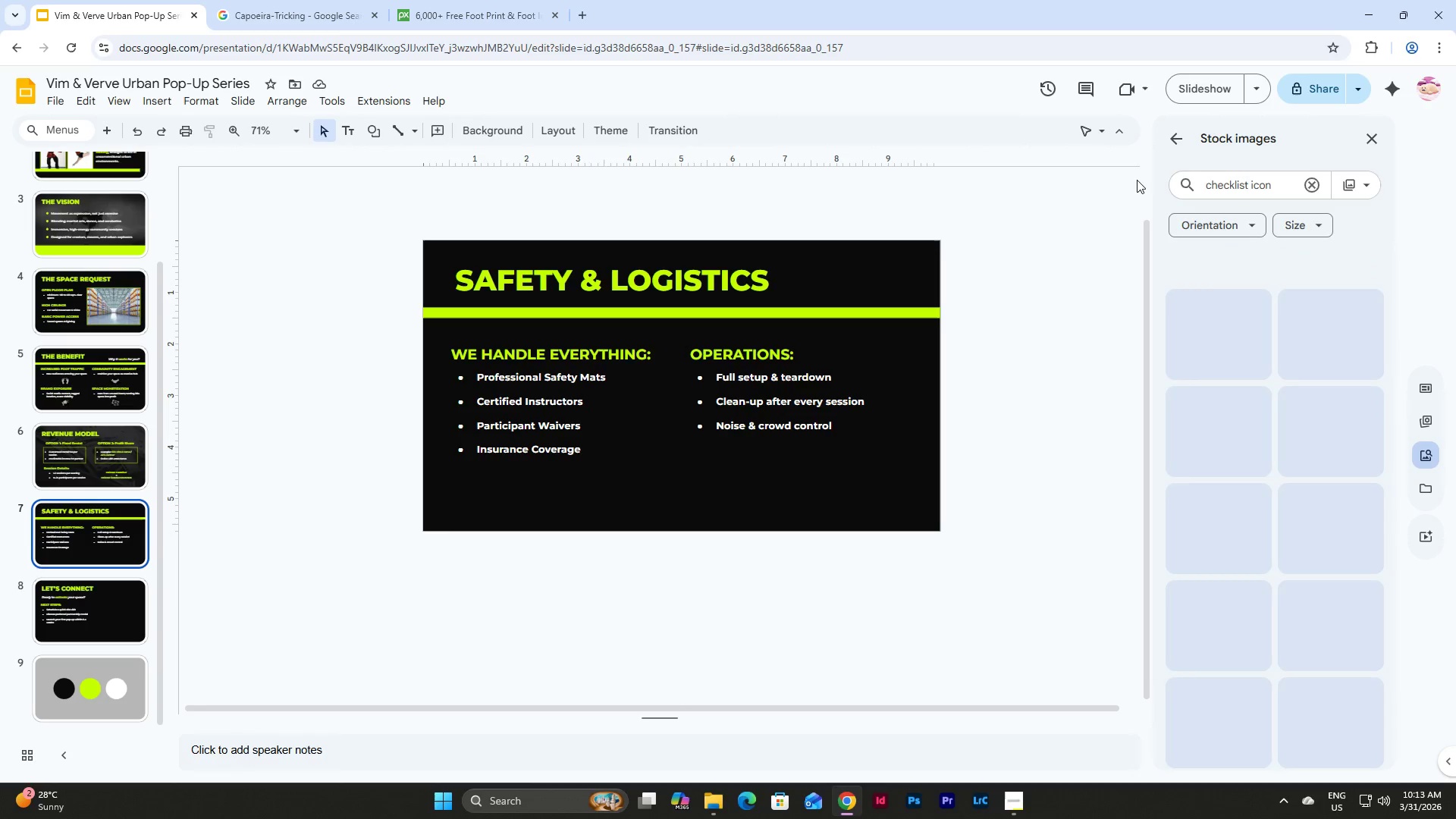 
key(Enter)
 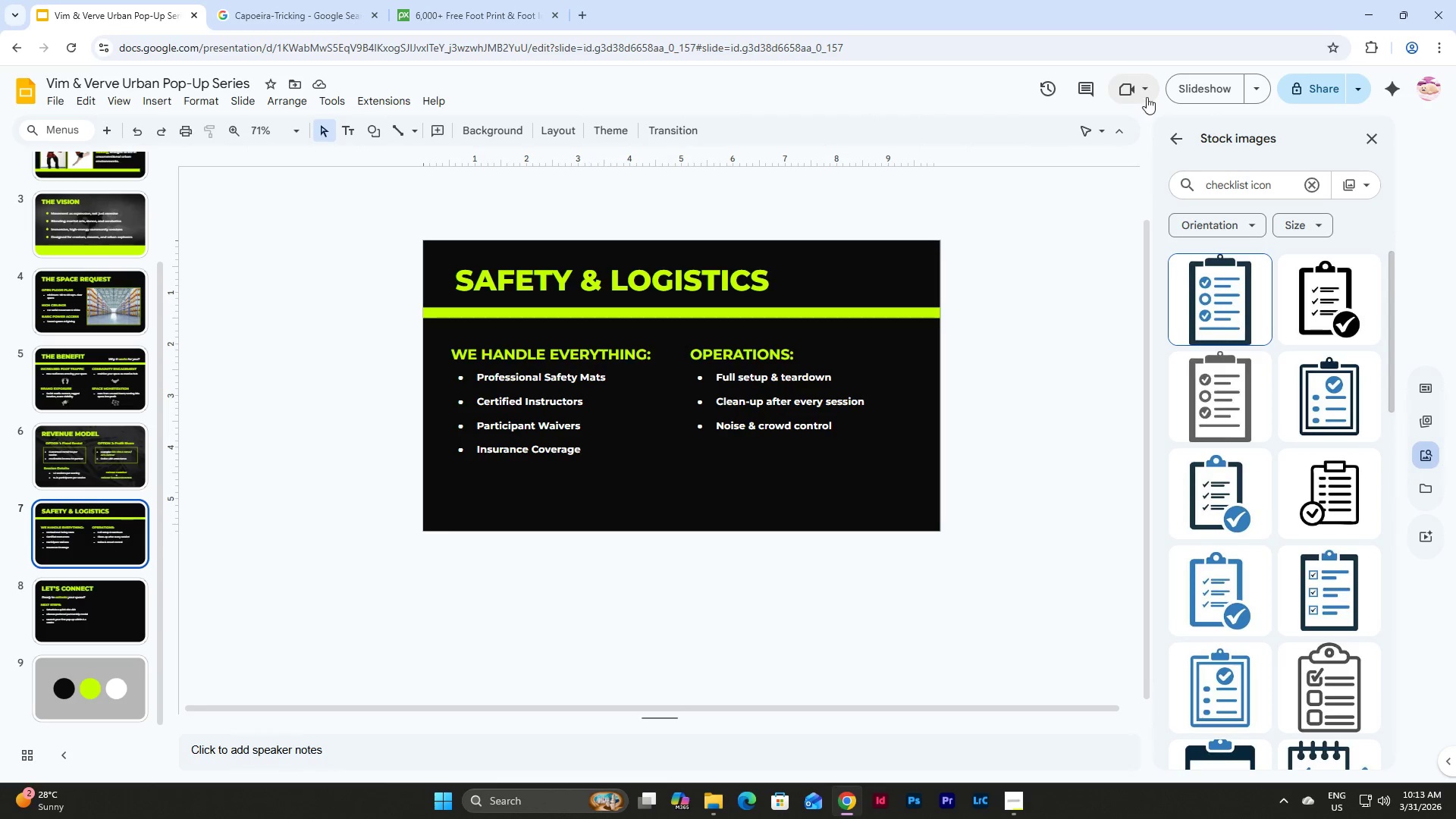 
wait(7.31)
 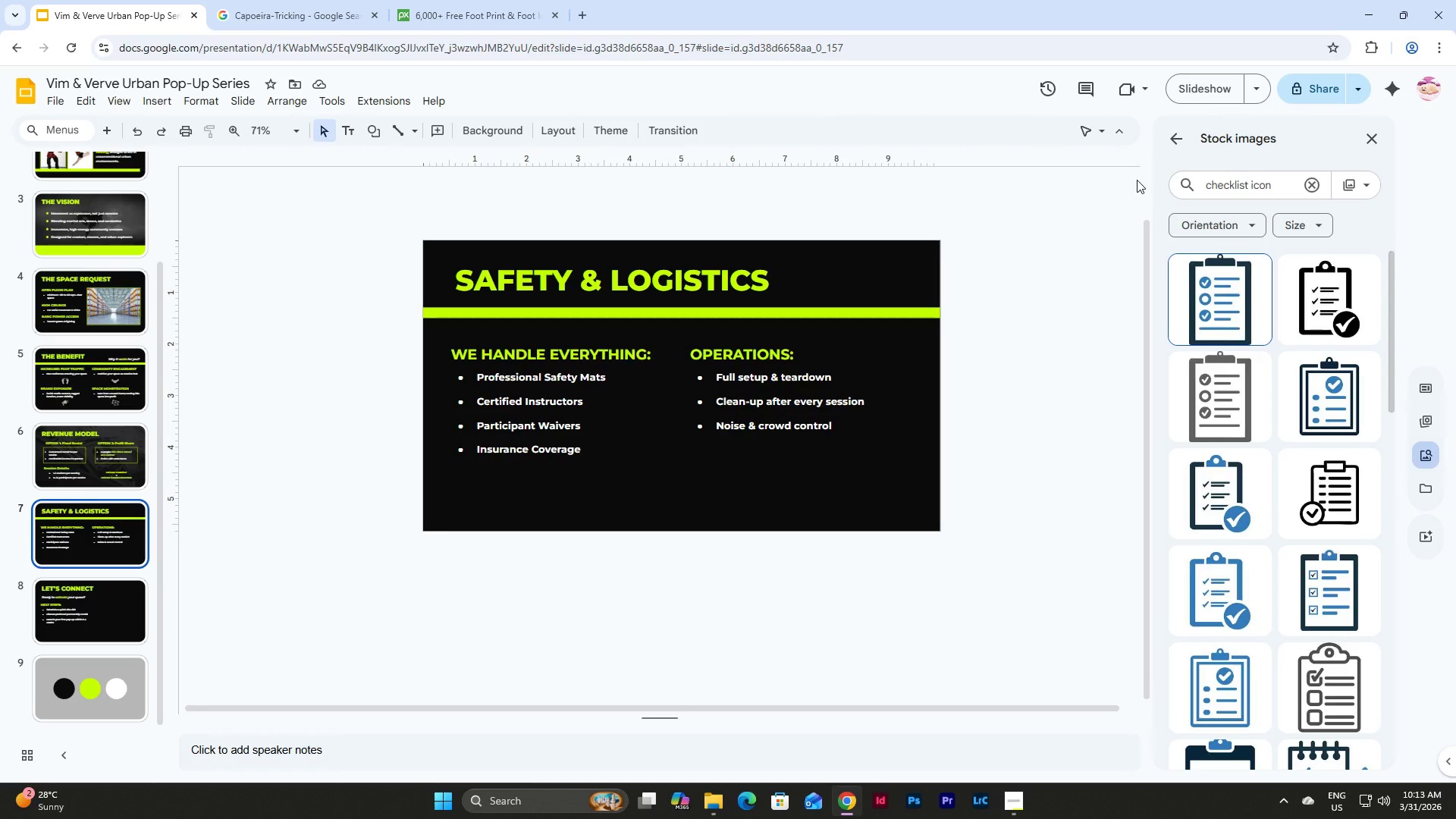 
left_click([1232, 403])
 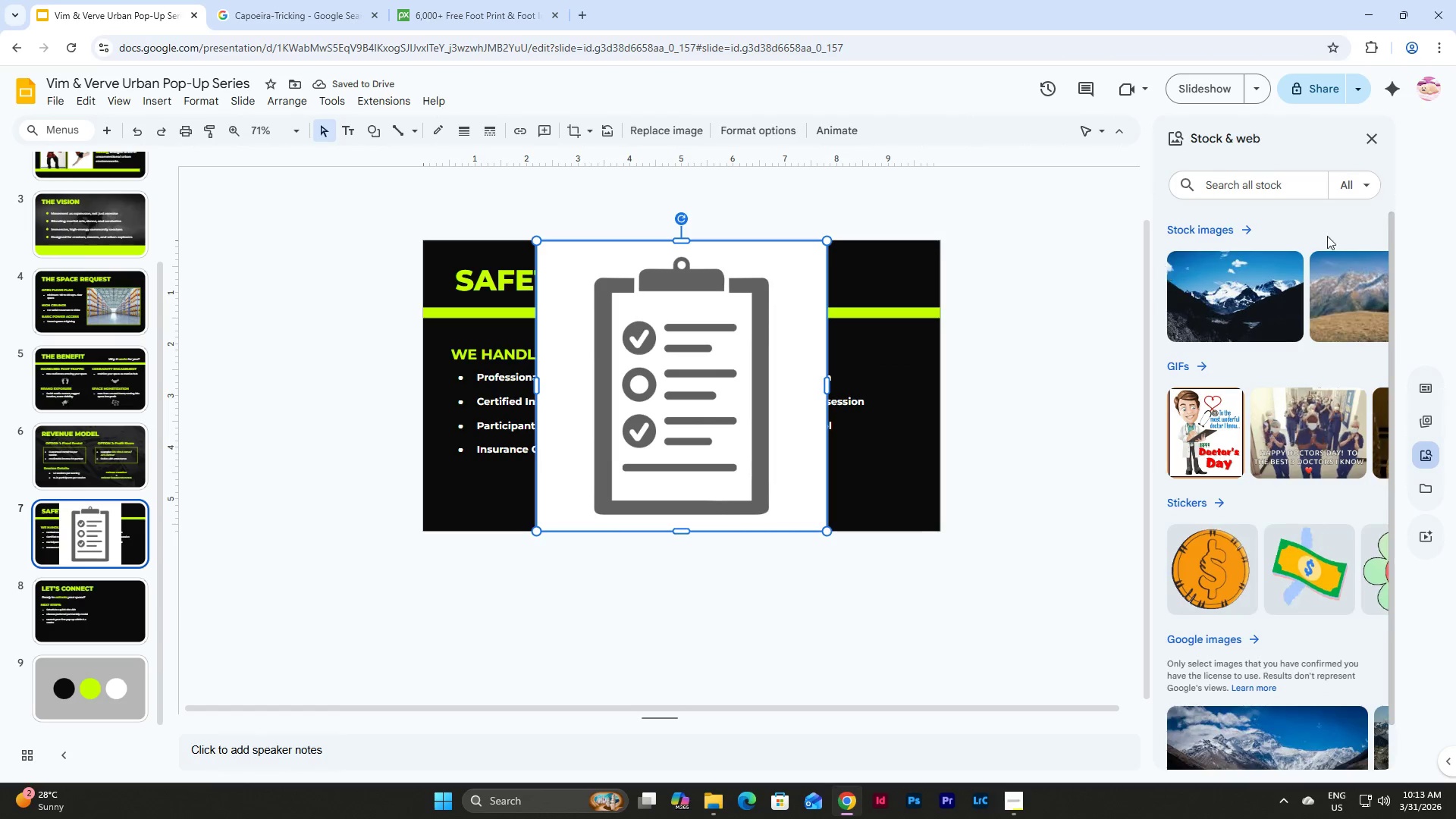 
wait(5.05)
 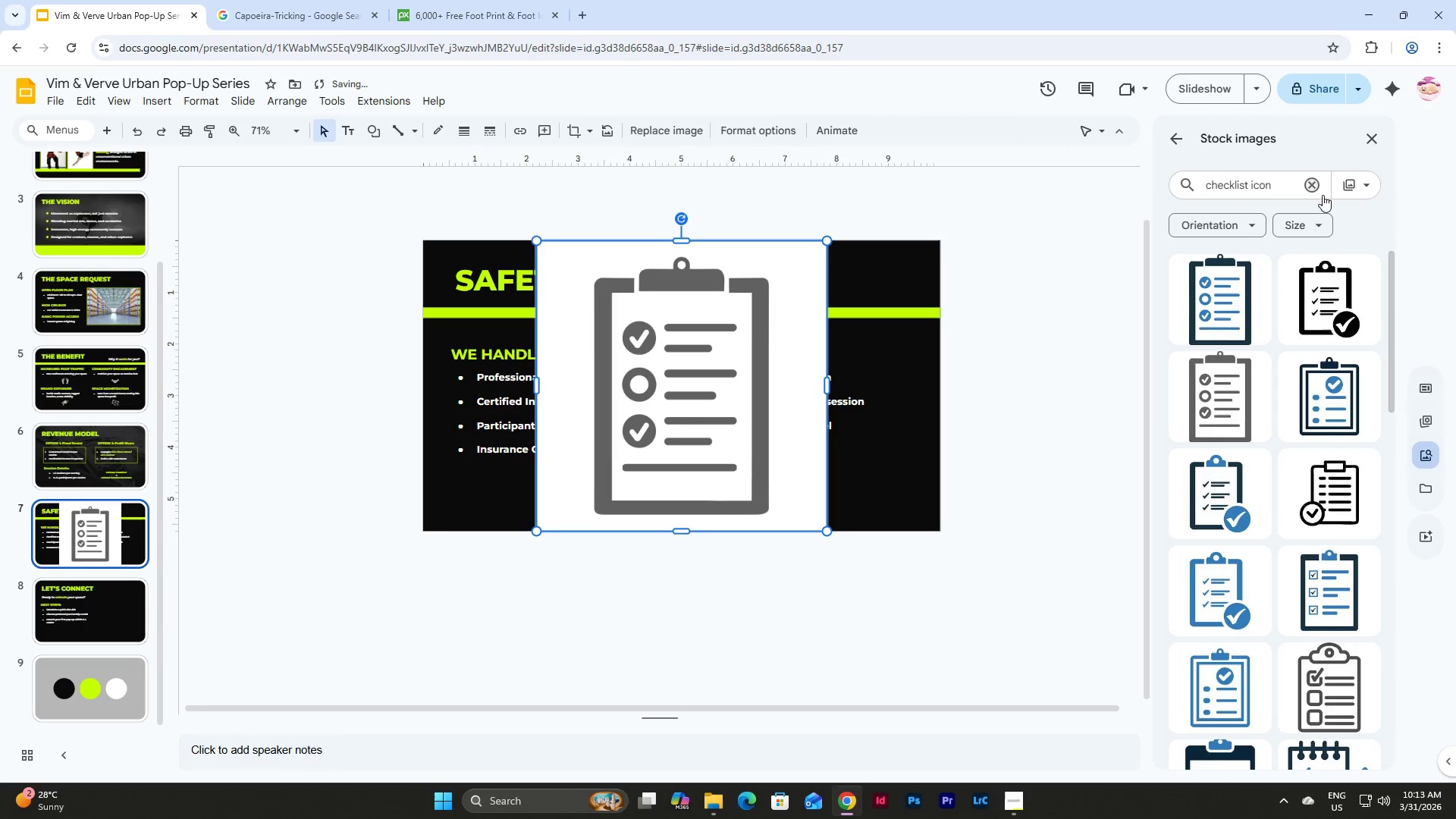 
left_click([741, 284])
 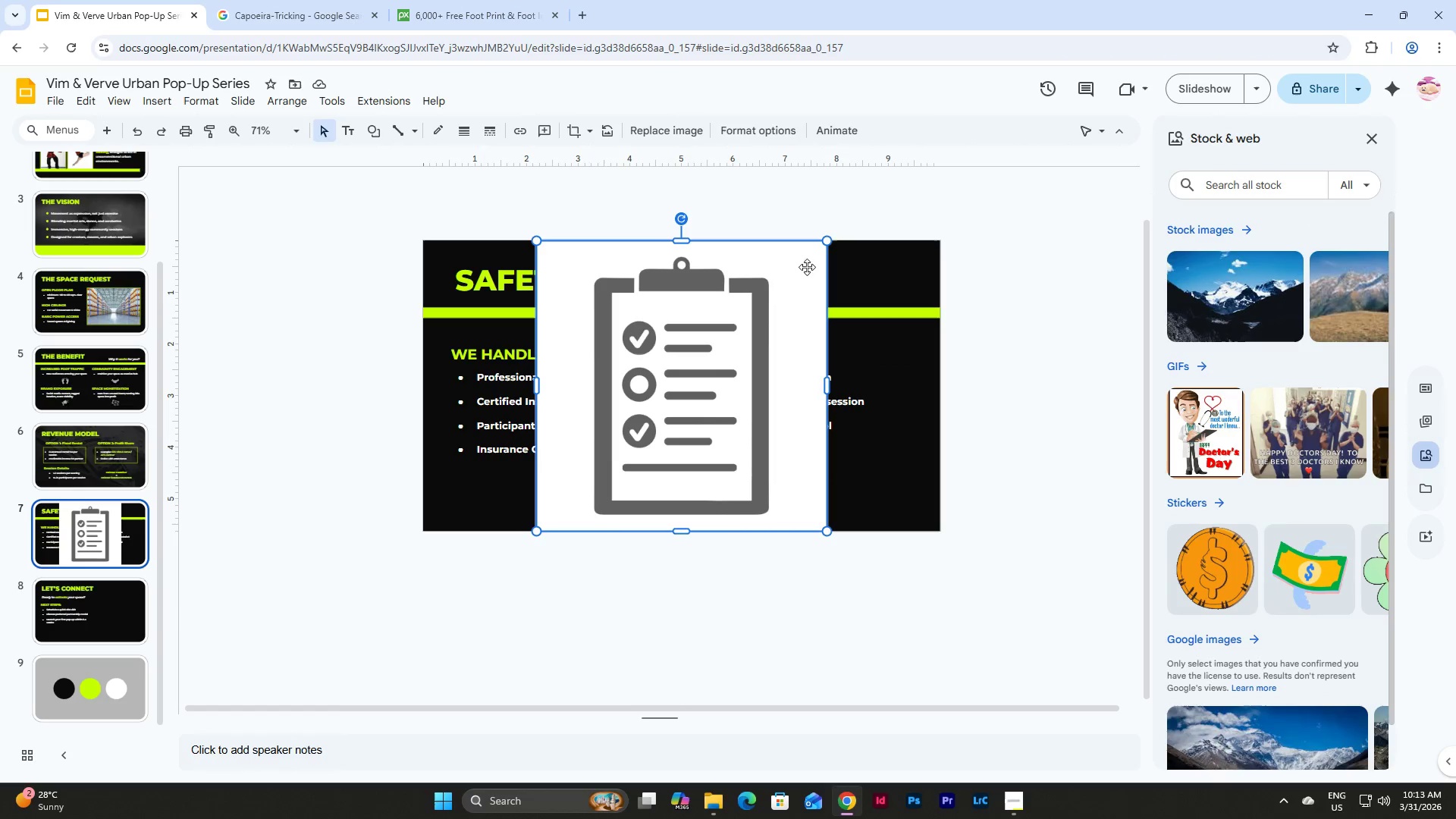 
left_click([774, 124])
 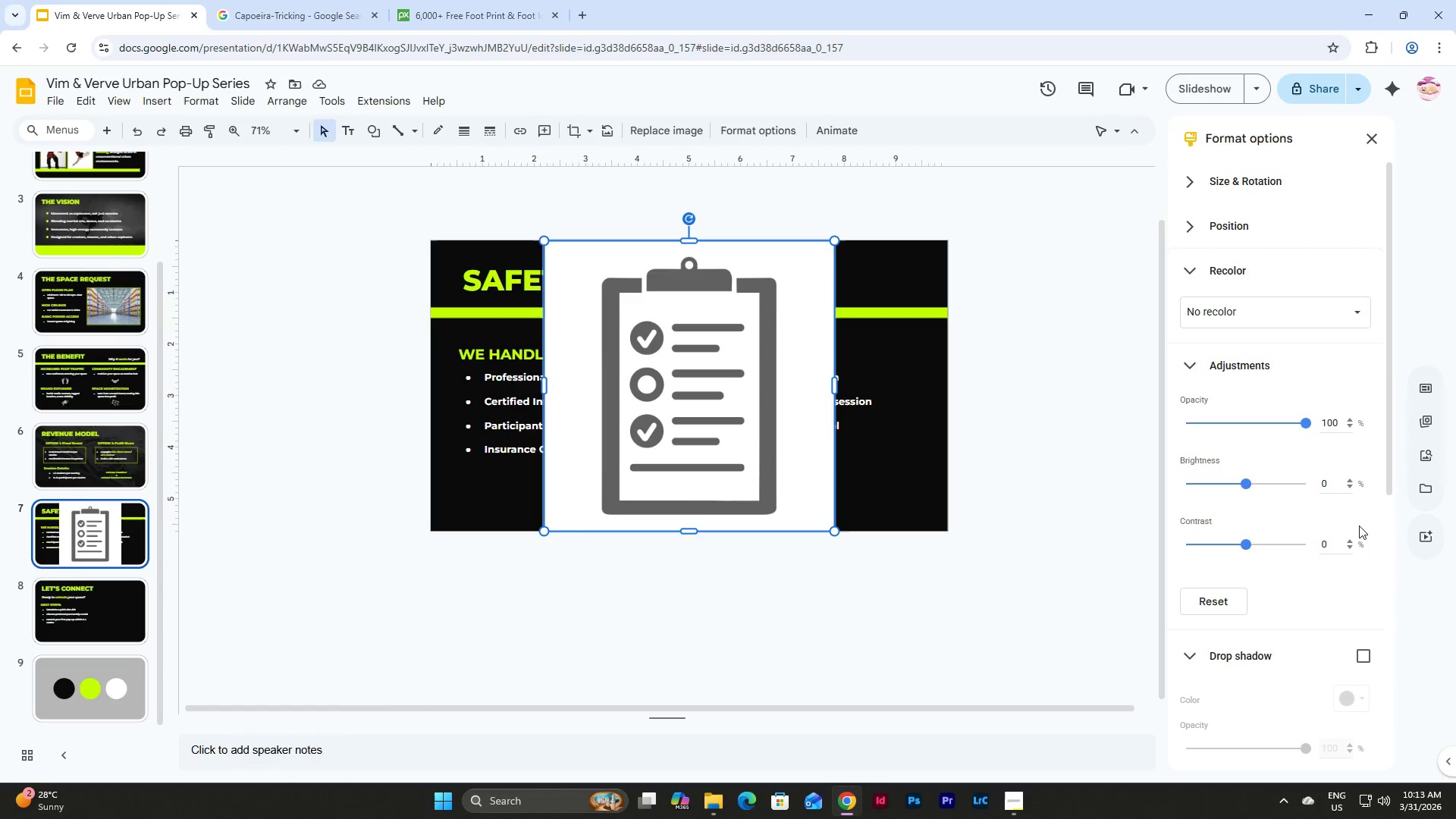 
scroll: coordinate [1293, 452], scroll_direction: down, amount: 4.0
 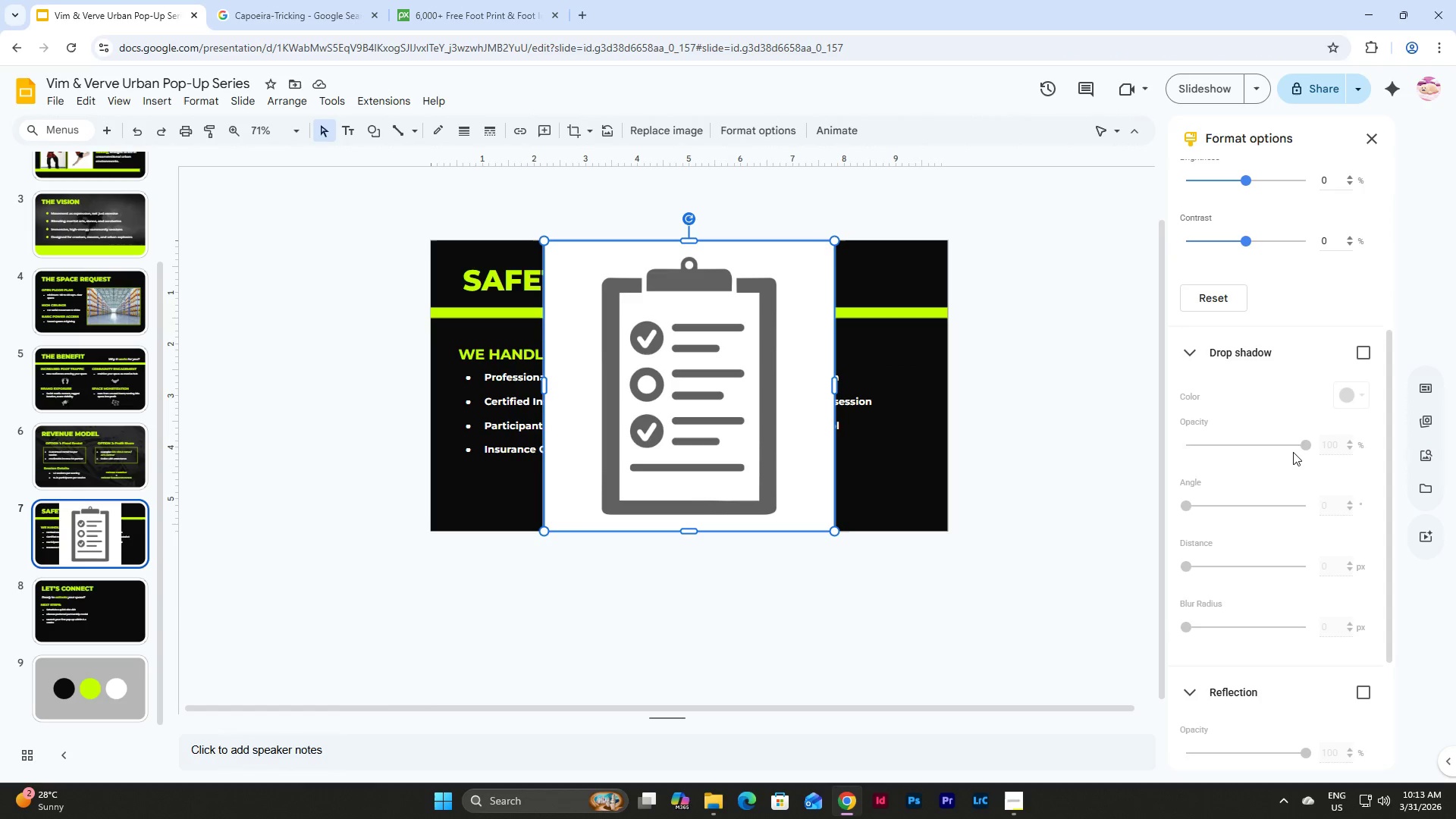 
scroll: coordinate [1293, 452], scroll_direction: up, amount: 9.0
 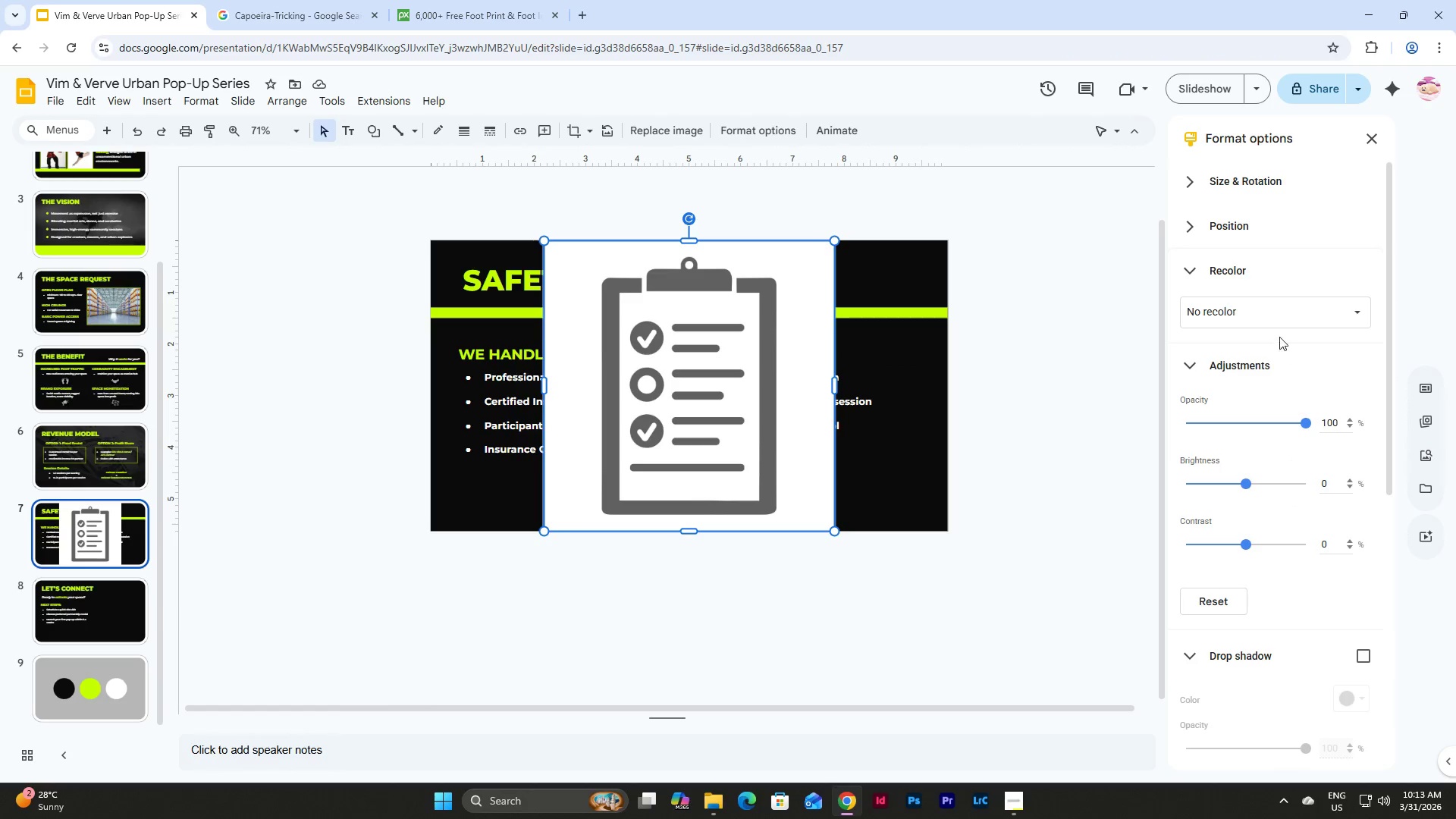 
left_click([1280, 306])
 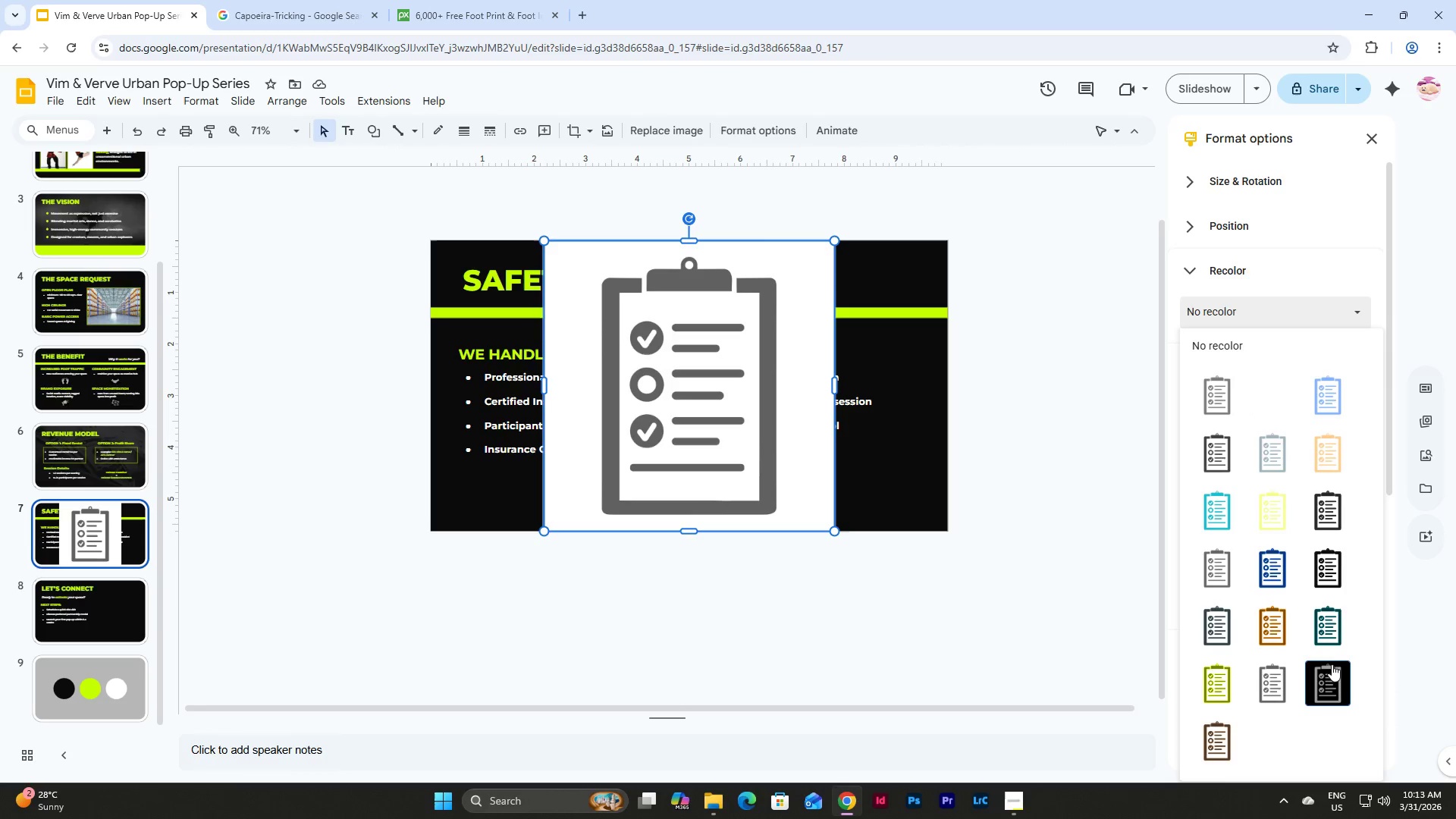 
left_click([1335, 680])
 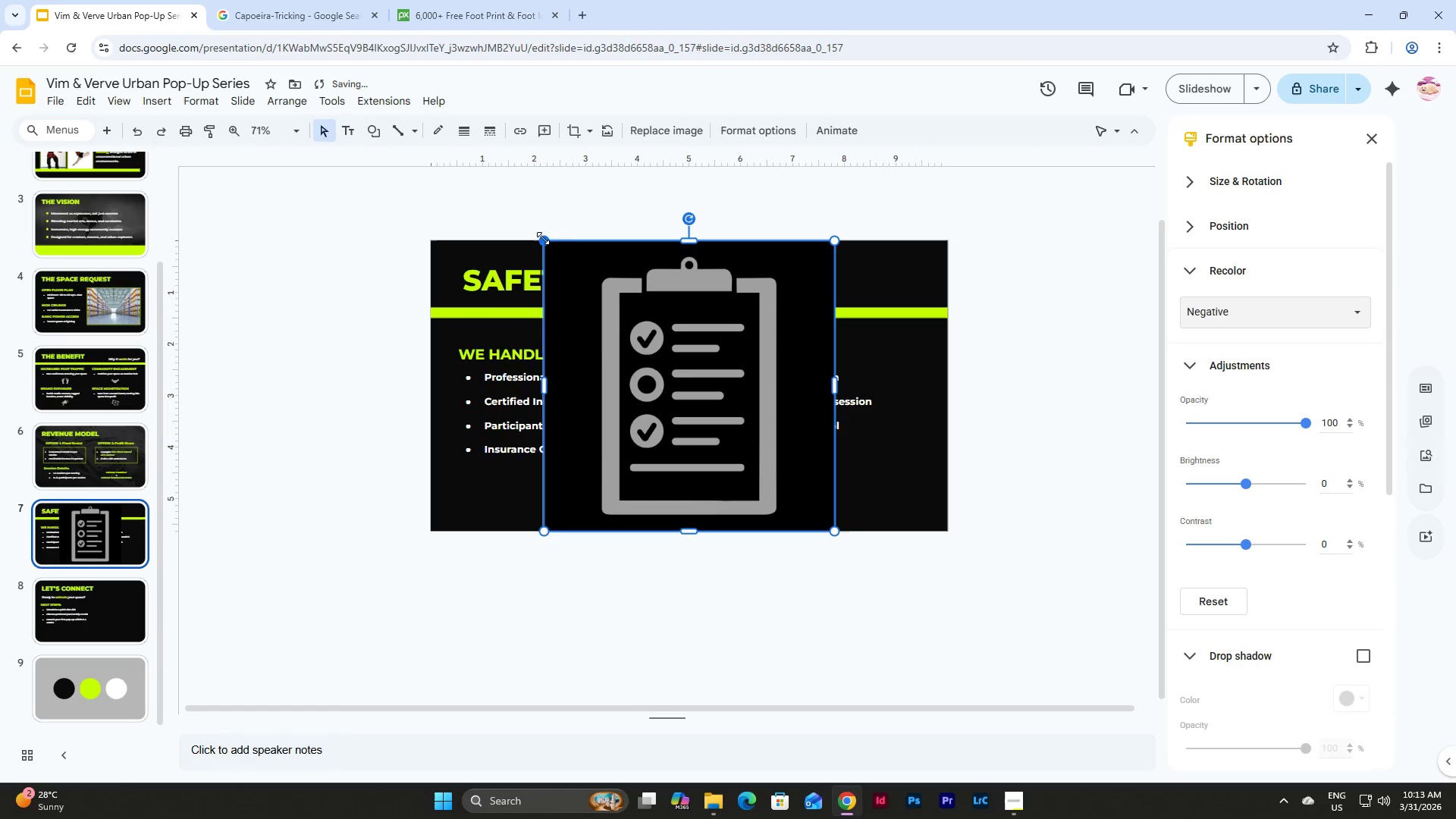 
left_click_drag(start_coordinate=[541, 239], to_coordinate=[750, 416])
 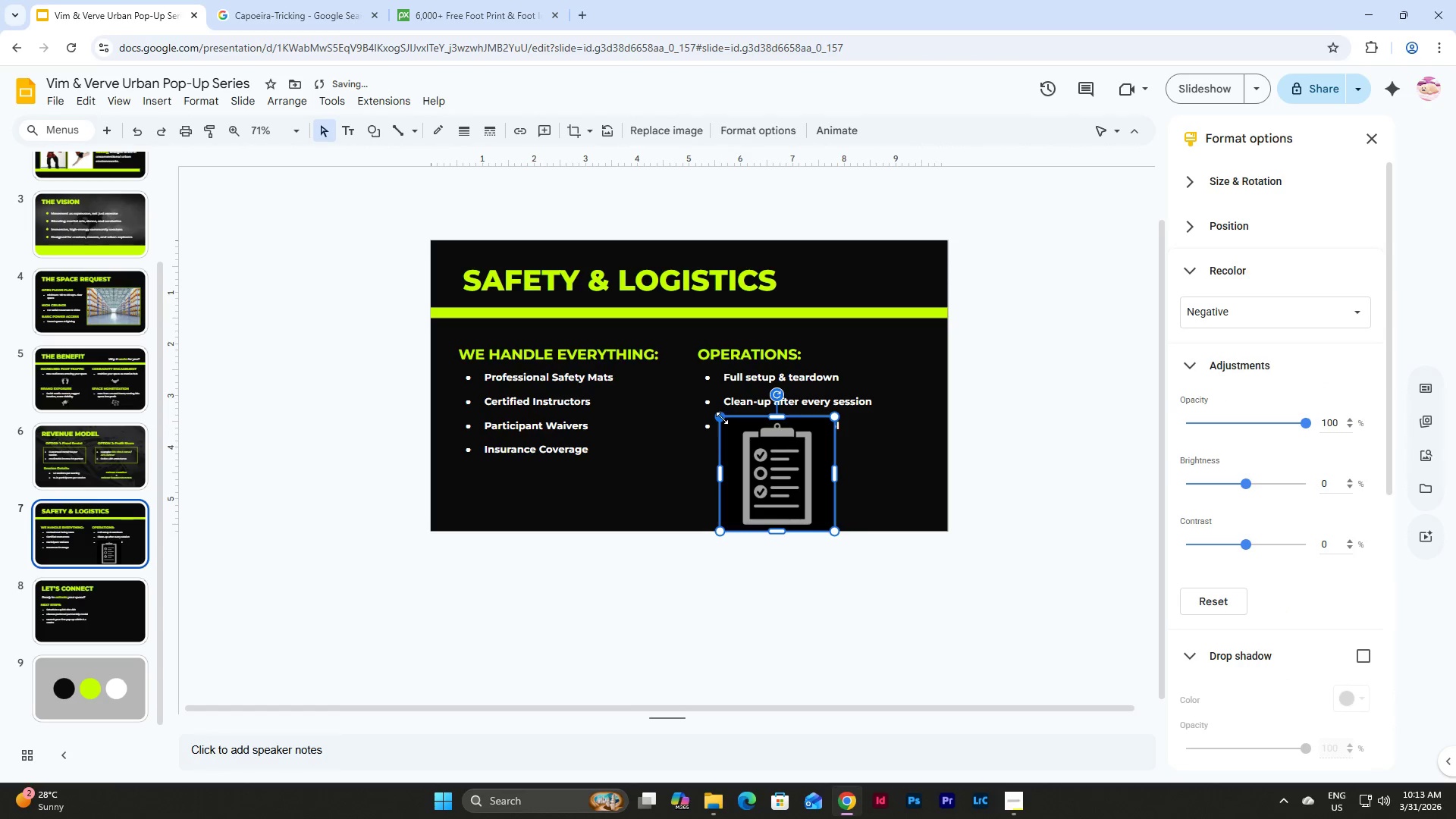 
left_click_drag(start_coordinate=[722, 418], to_coordinate=[755, 441])
 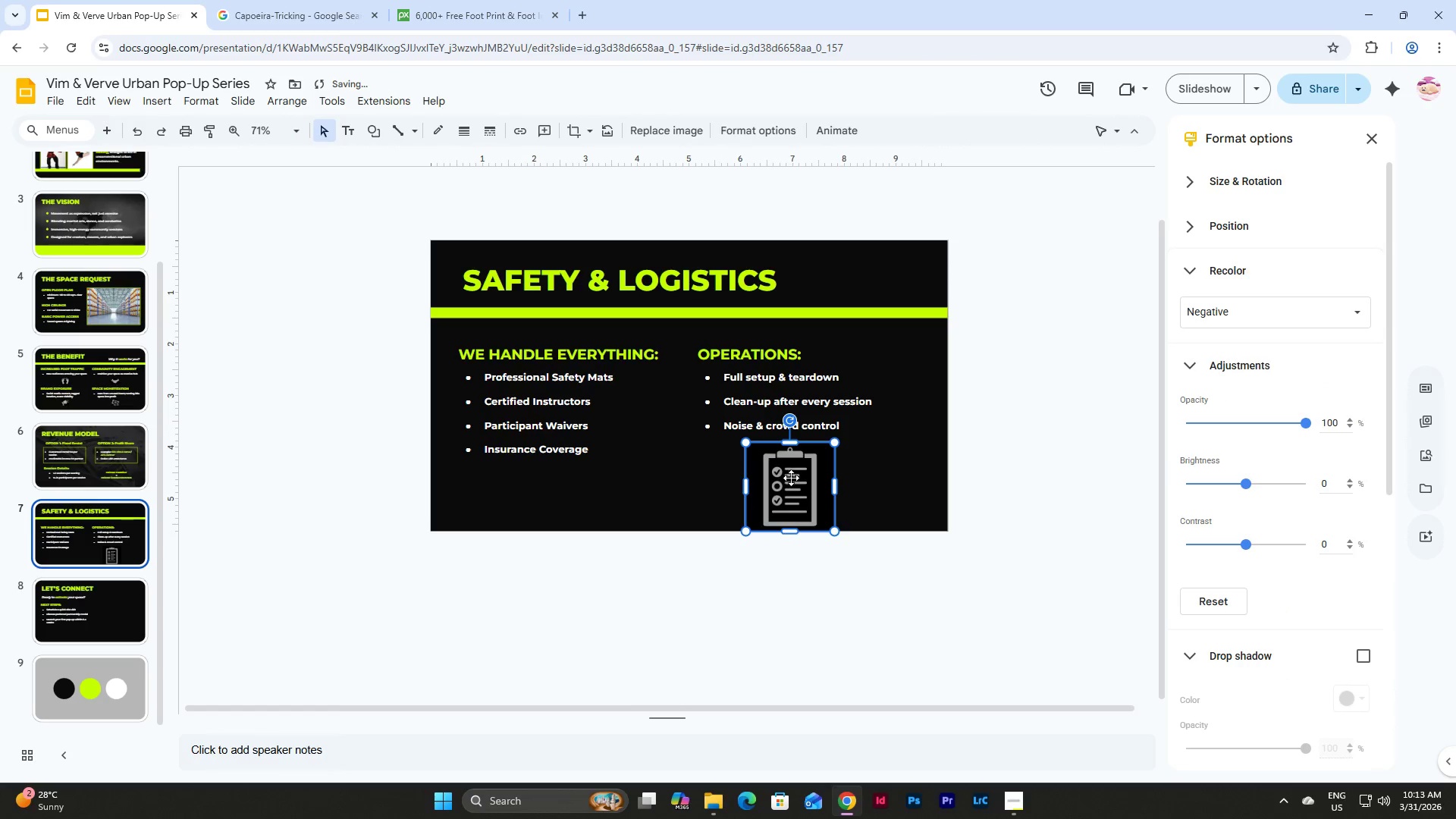 
left_click_drag(start_coordinate=[791, 478], to_coordinate=[887, 466])
 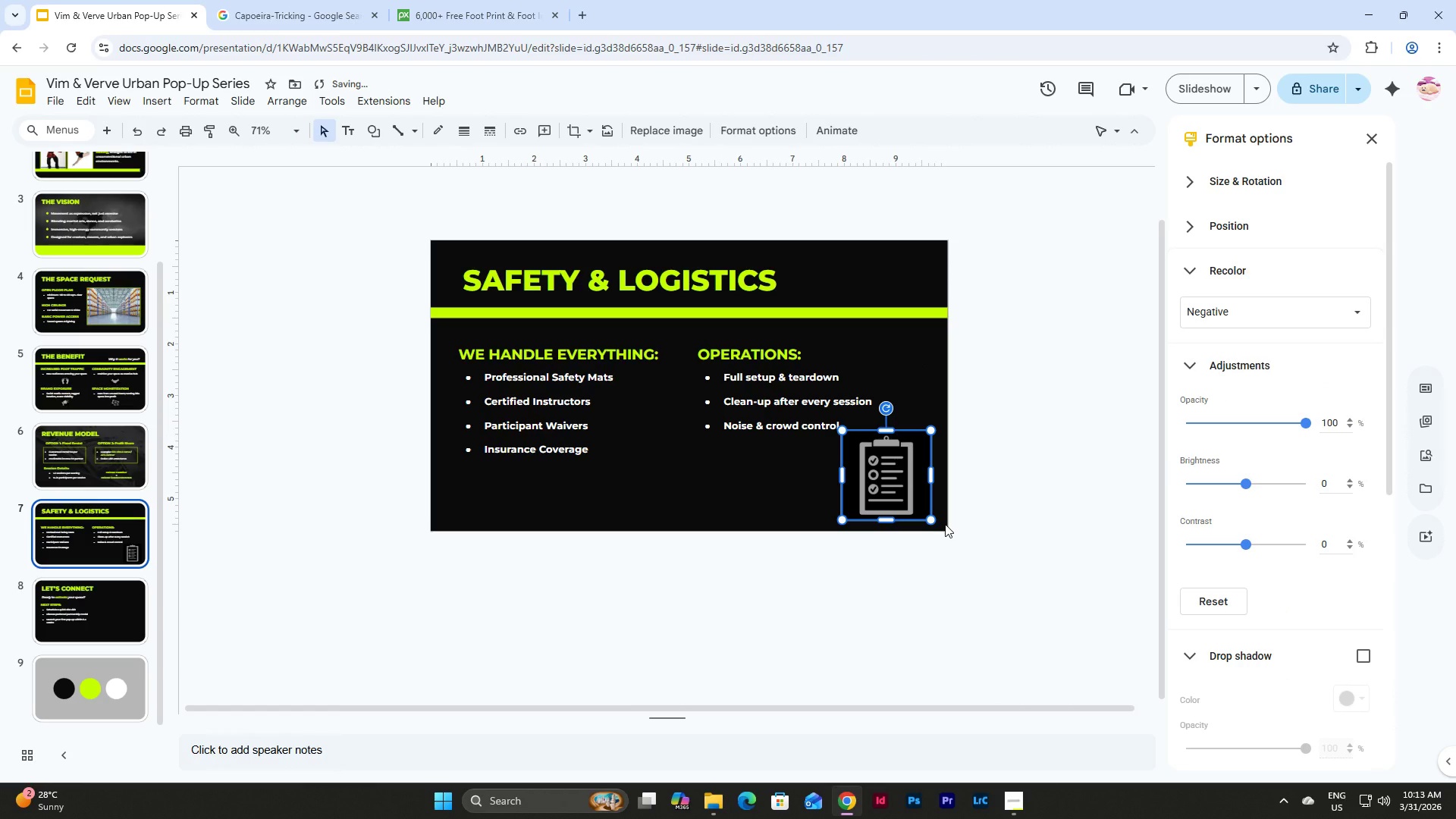 
hold_key(key=ShiftLeft, duration=0.91)
scroll: coordinate [945, 524], scroll_direction: up, amount: 3.0
 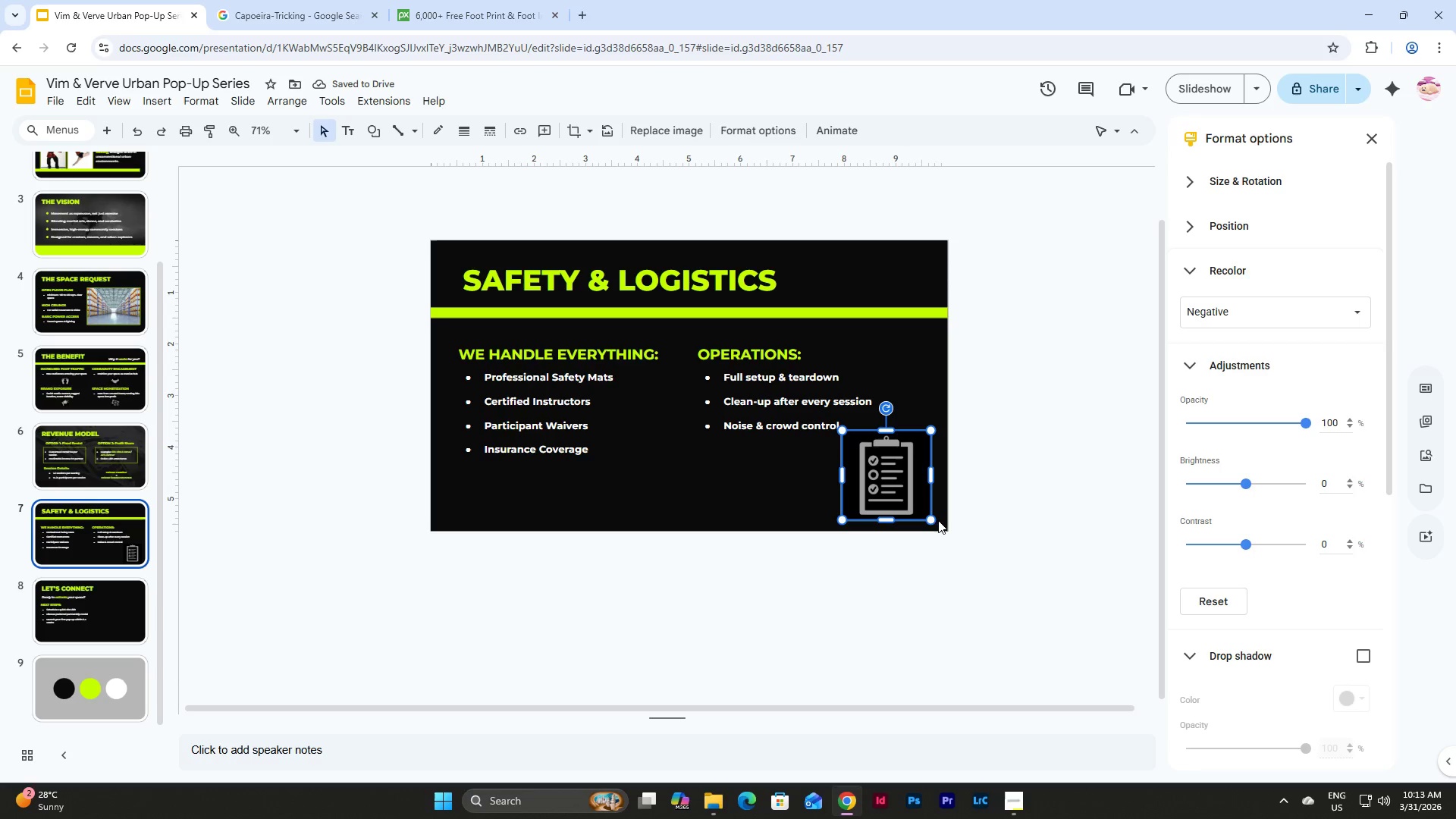 
hold_key(key=ControlLeft, duration=1.06)
hold_key(key=ControlLeft, duration=1.09)
scroll: coordinate [959, 519], scroll_direction: up, amount: 1.0
 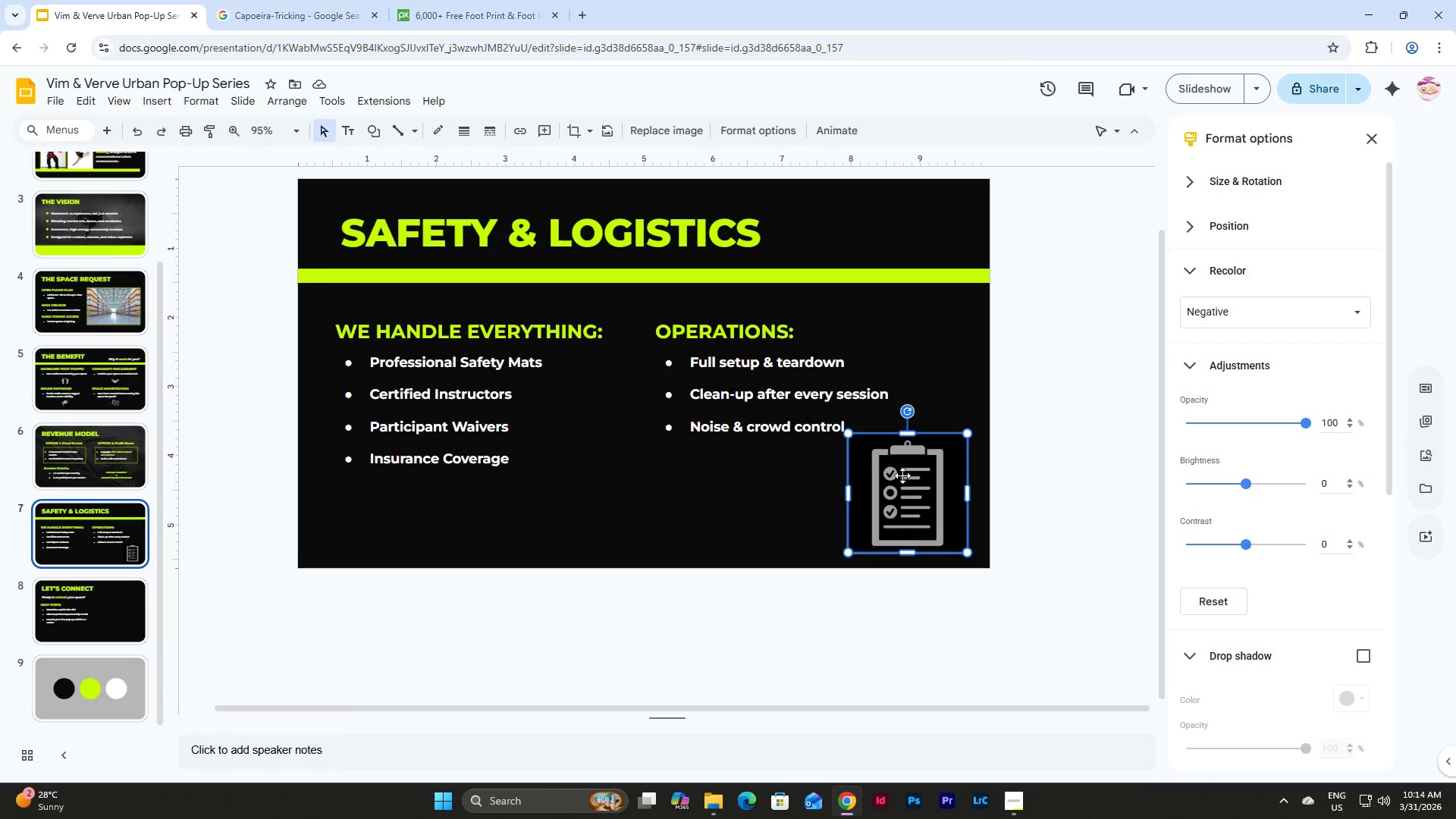 
left_click_drag(start_coordinate=[846, 436], to_coordinate=[818, 422])
 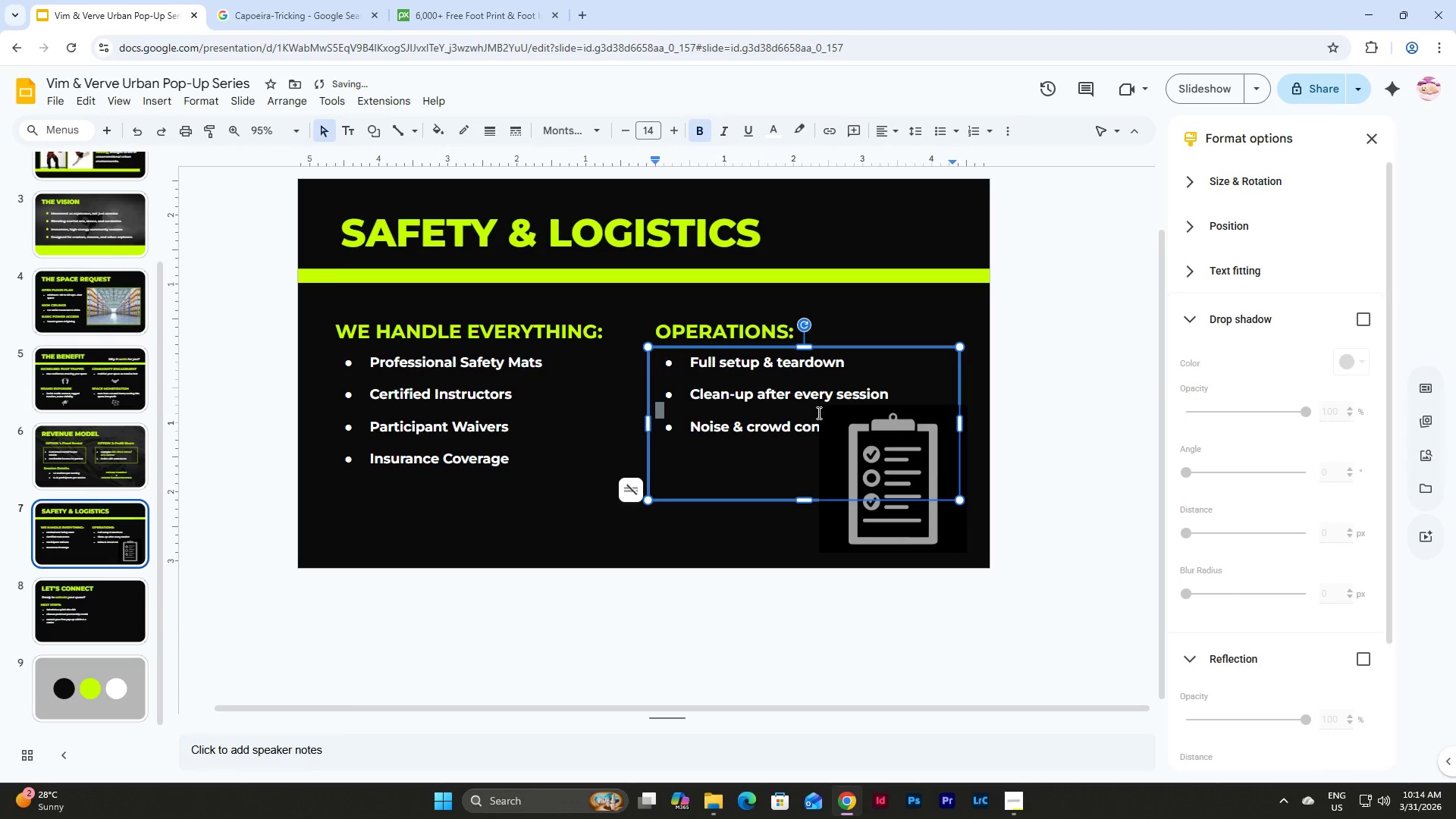 
left_click([904, 520])
 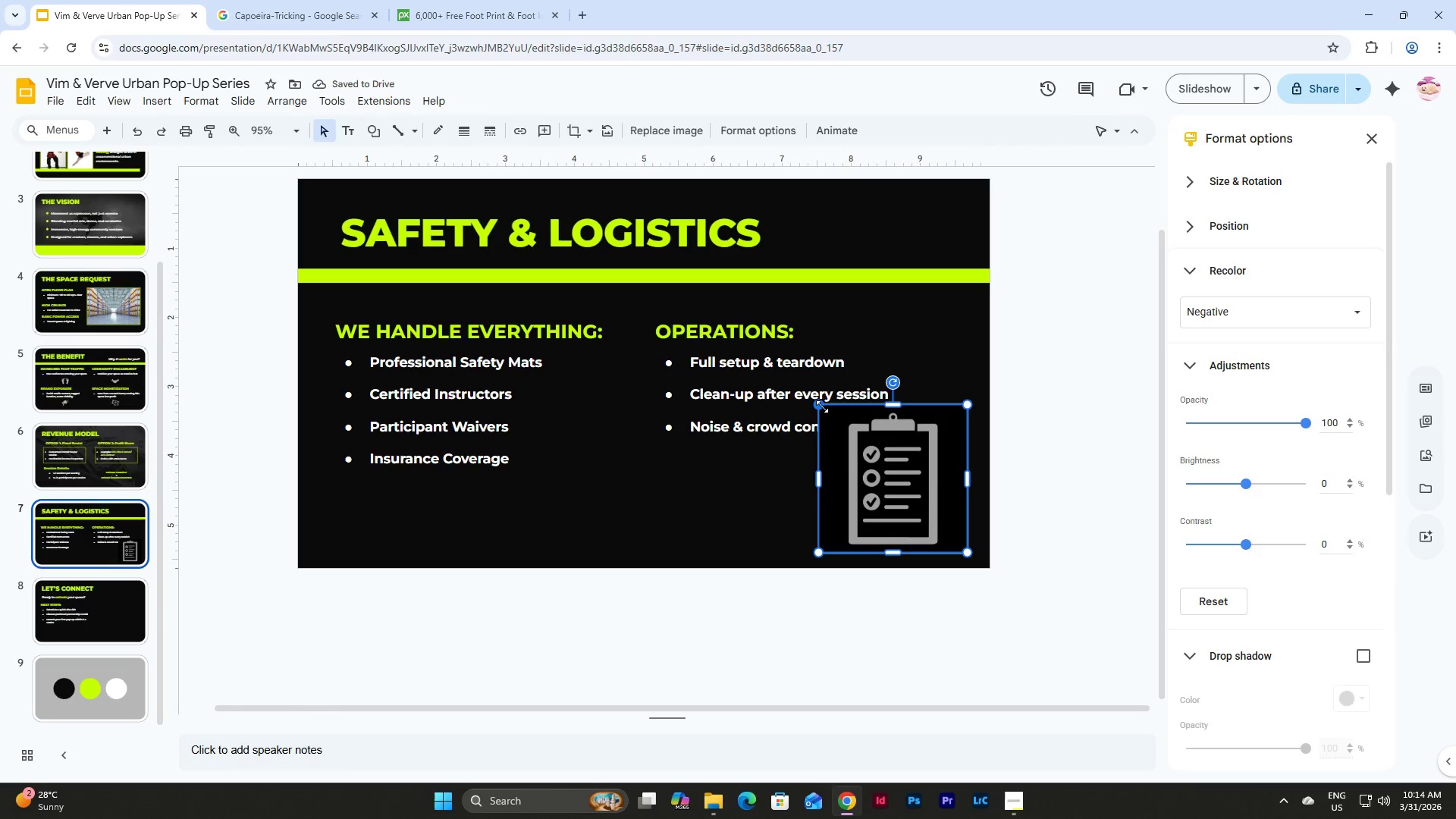 
left_click_drag(start_coordinate=[821, 405], to_coordinate=[827, 409])
 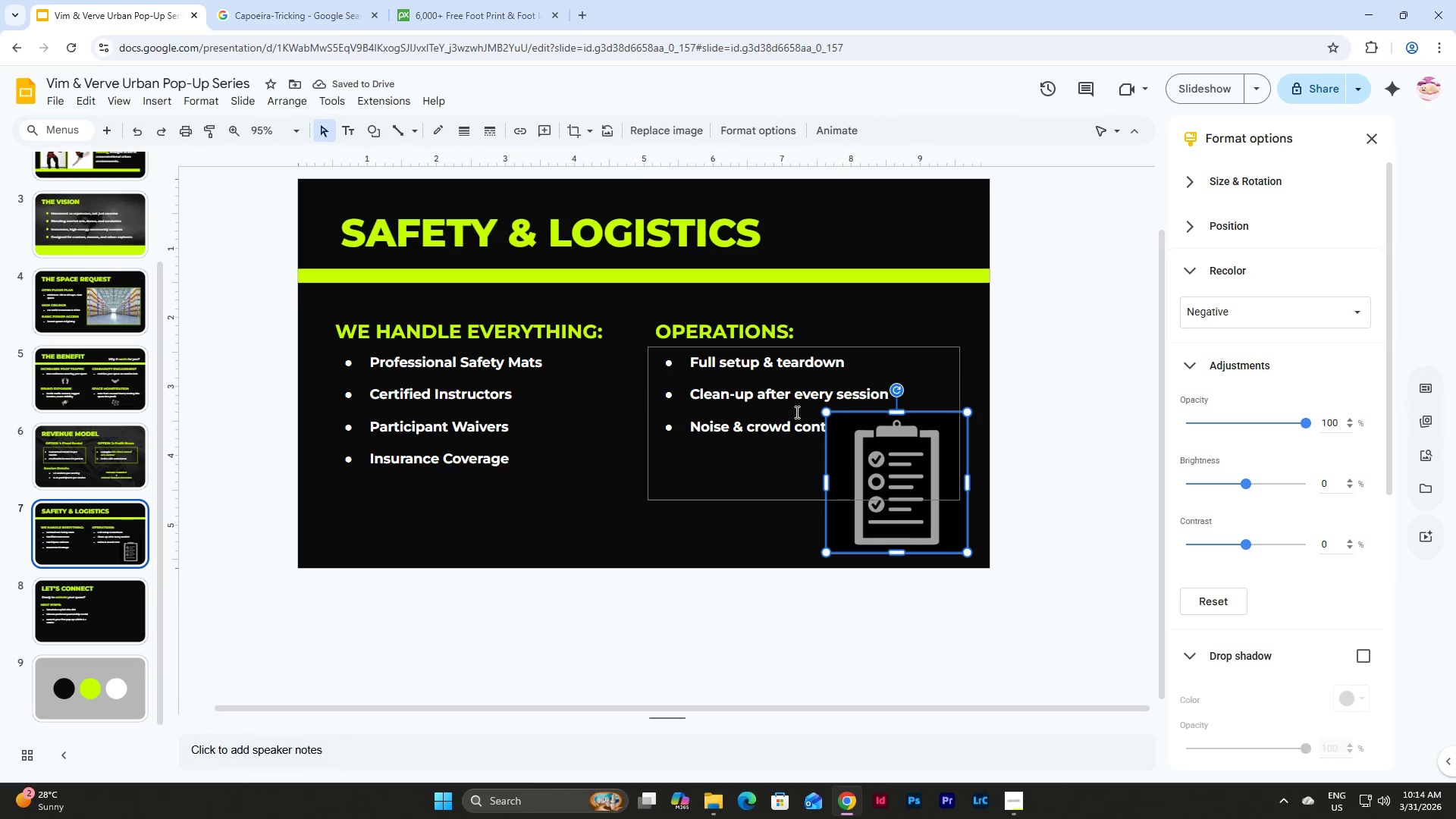 
left_click([304, 101])
 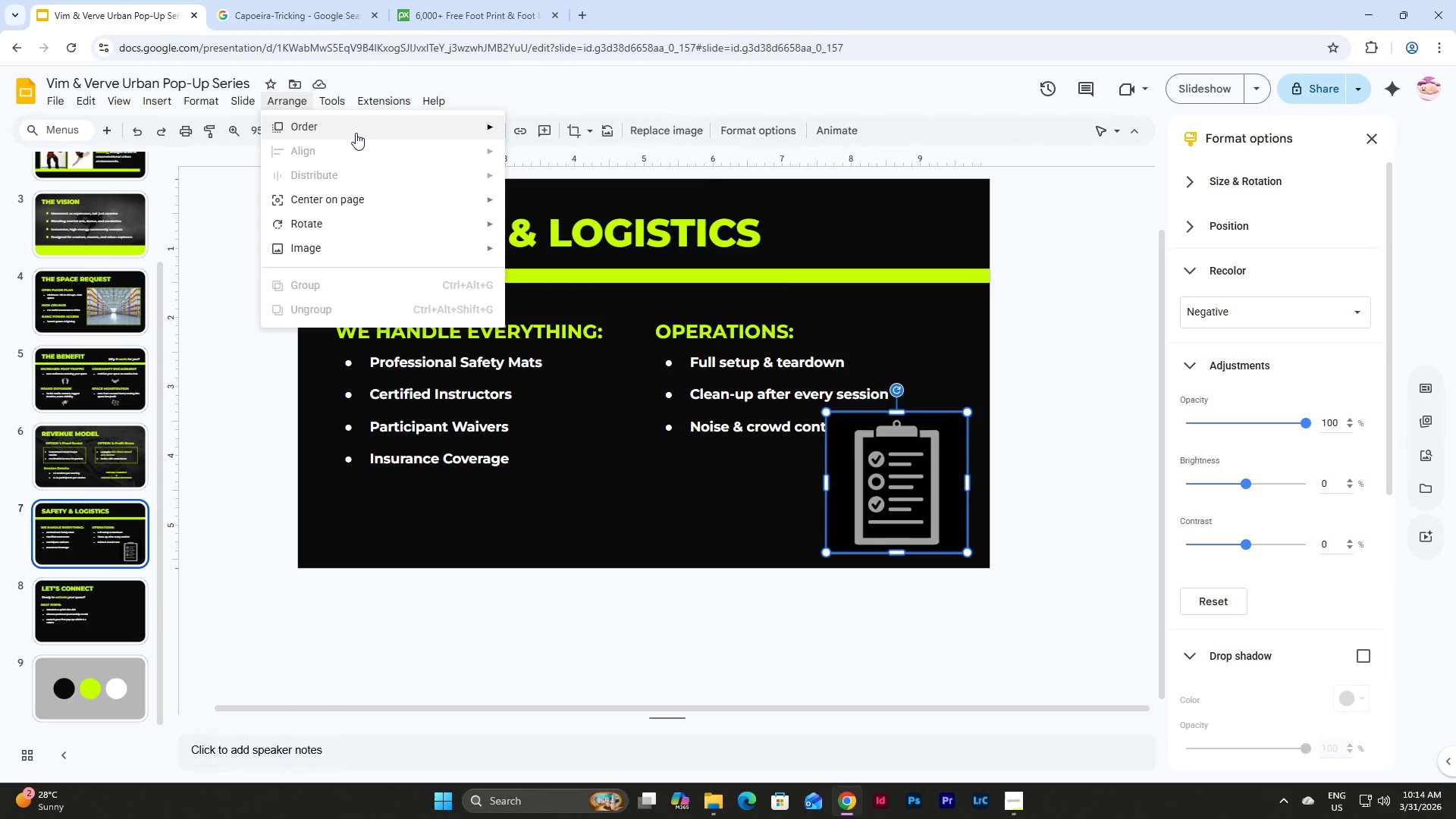 
left_click([356, 130])
 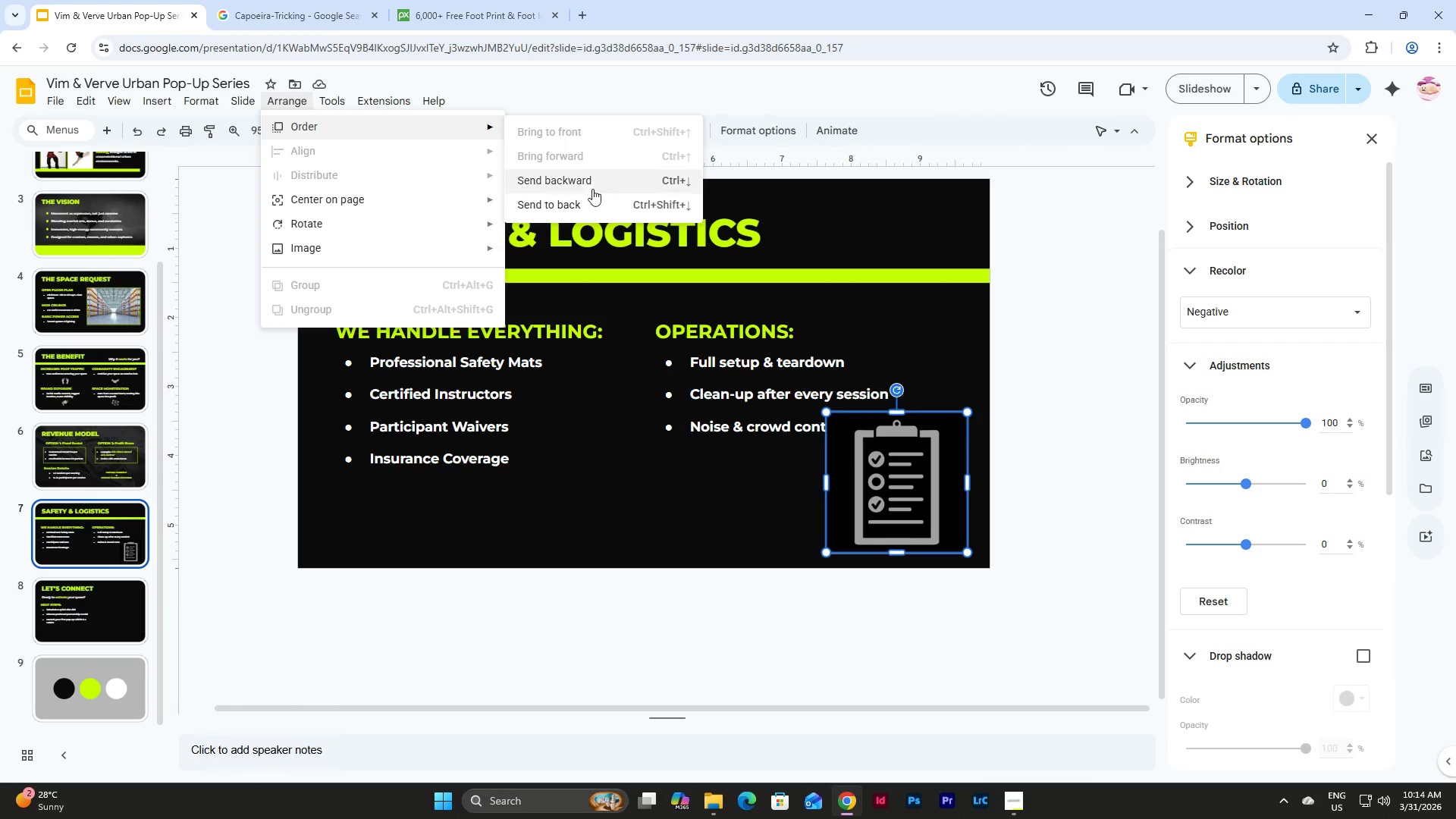 
left_click([576, 207])
 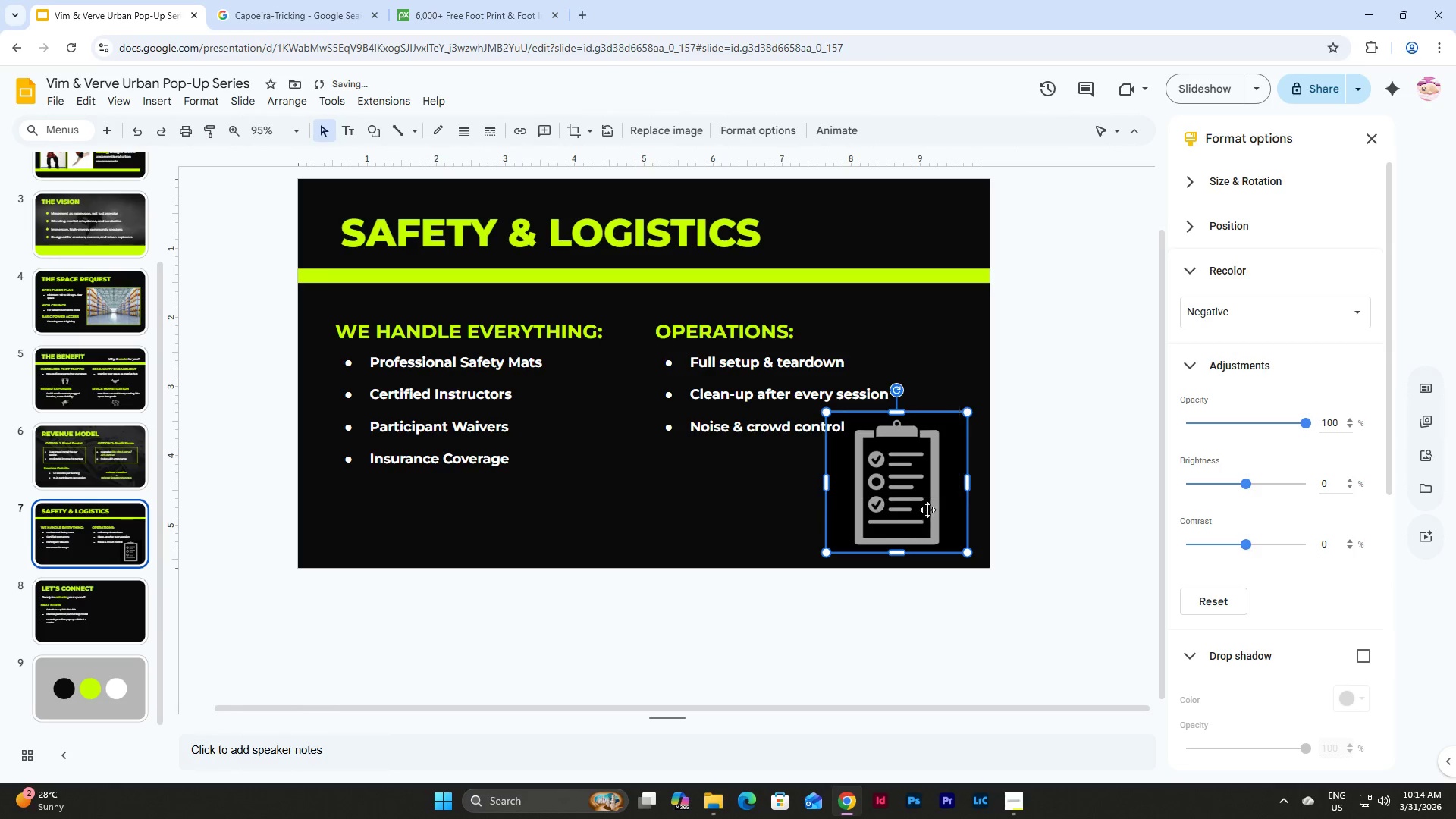 
left_click([928, 491])
 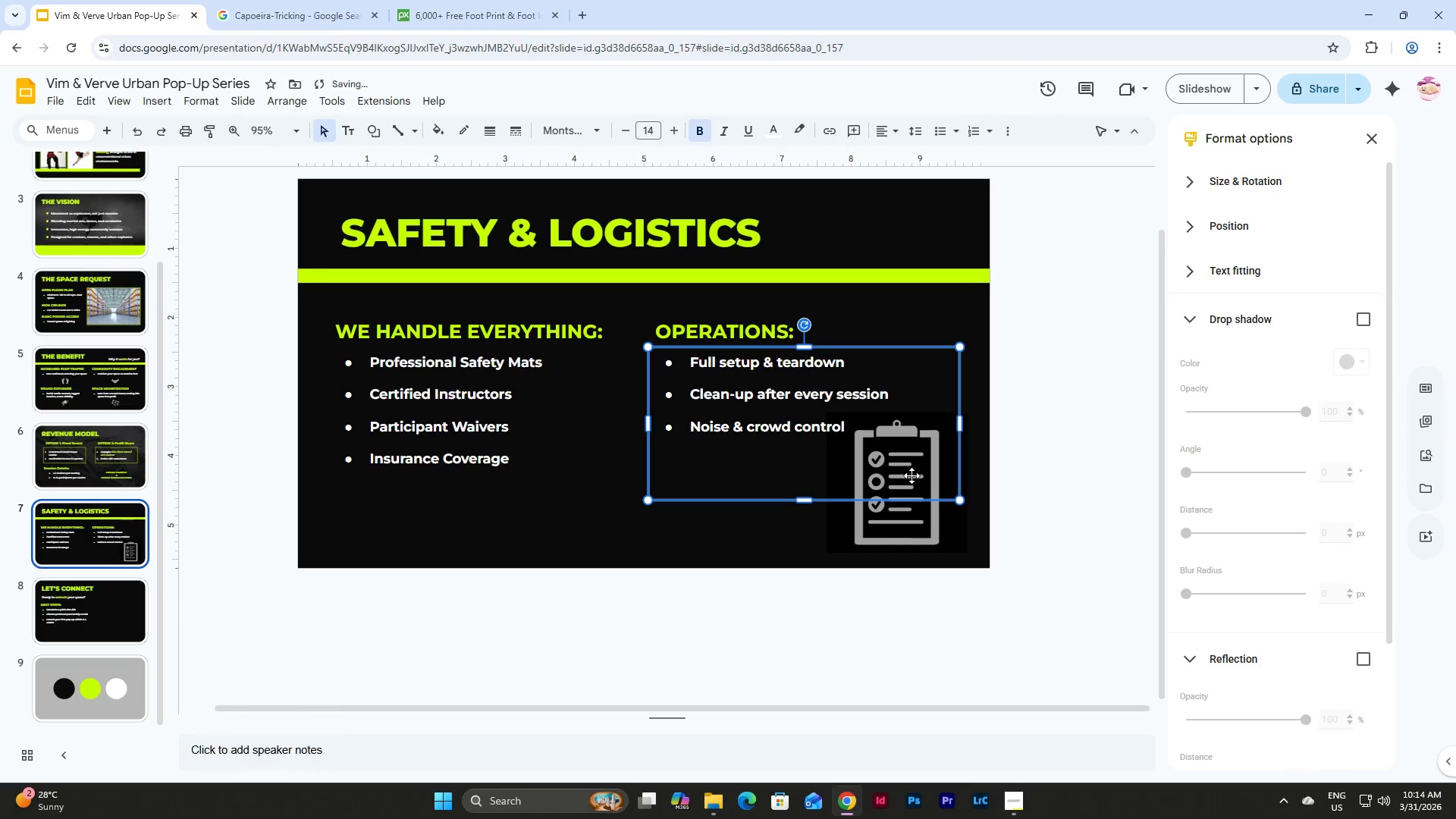 
left_click([911, 544])
 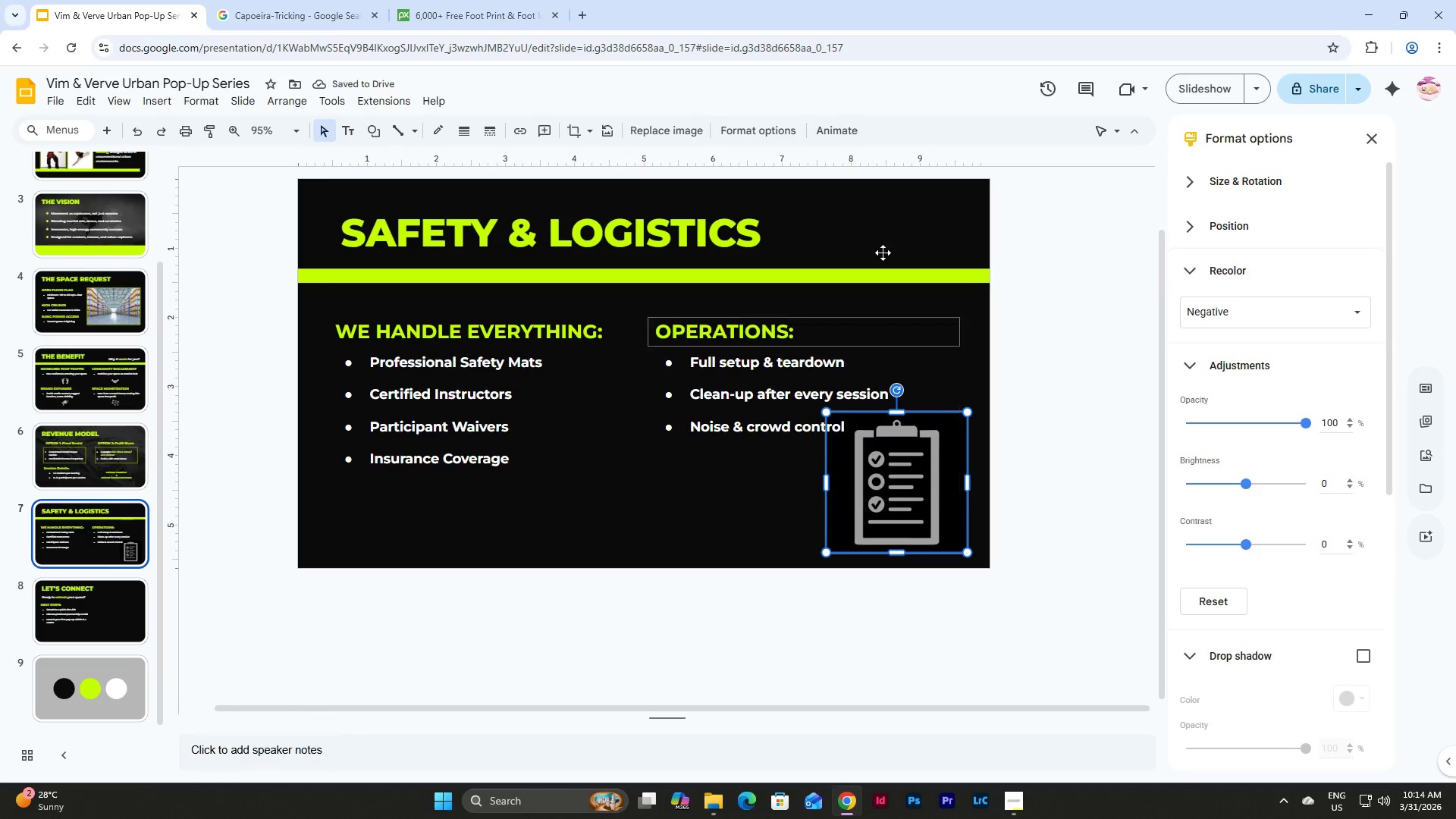 
left_click([568, 125])
 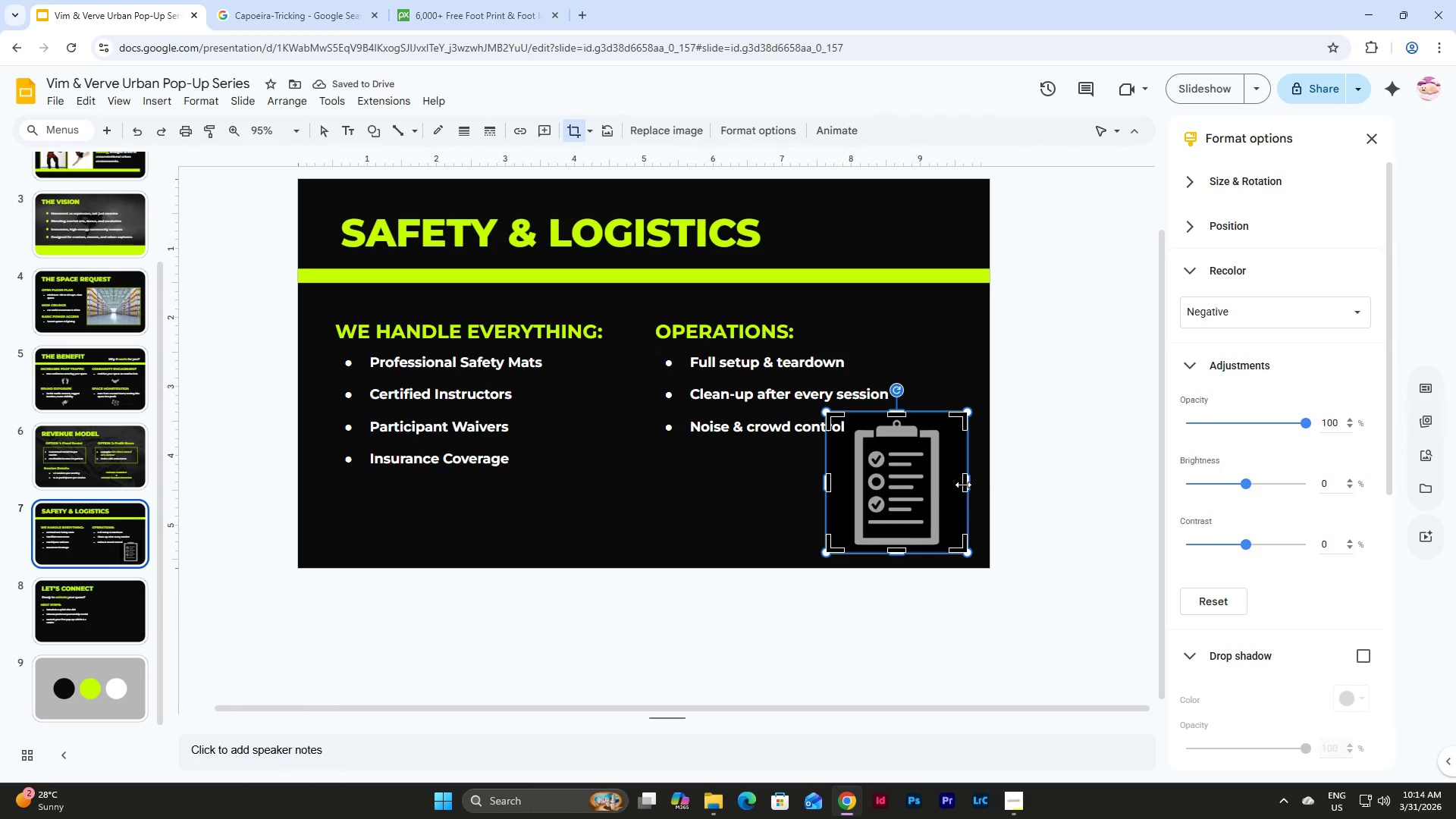 
left_click_drag(start_coordinate=[963, 485], to_coordinate=[949, 487])
 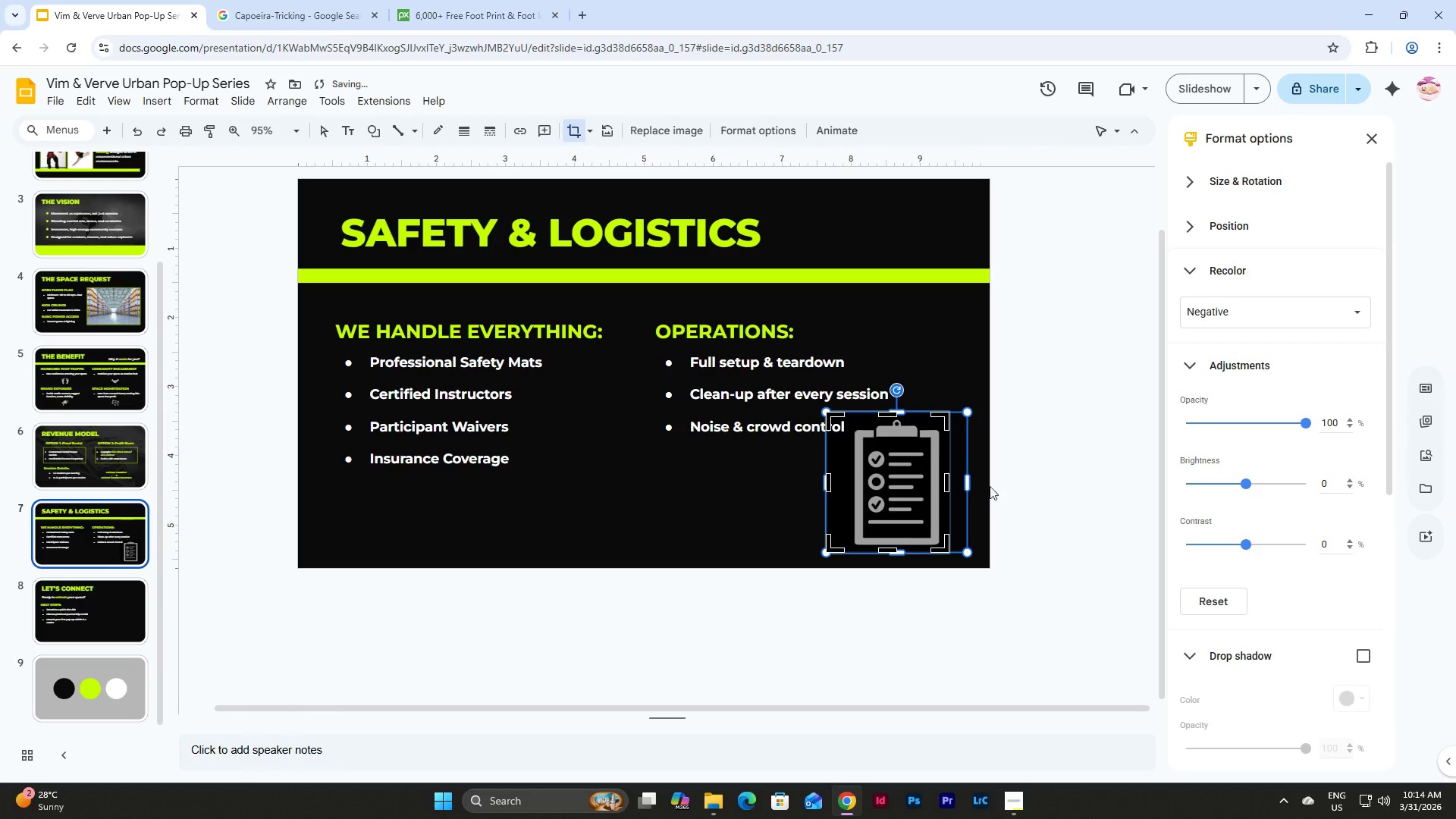 
left_click([1057, 485])
 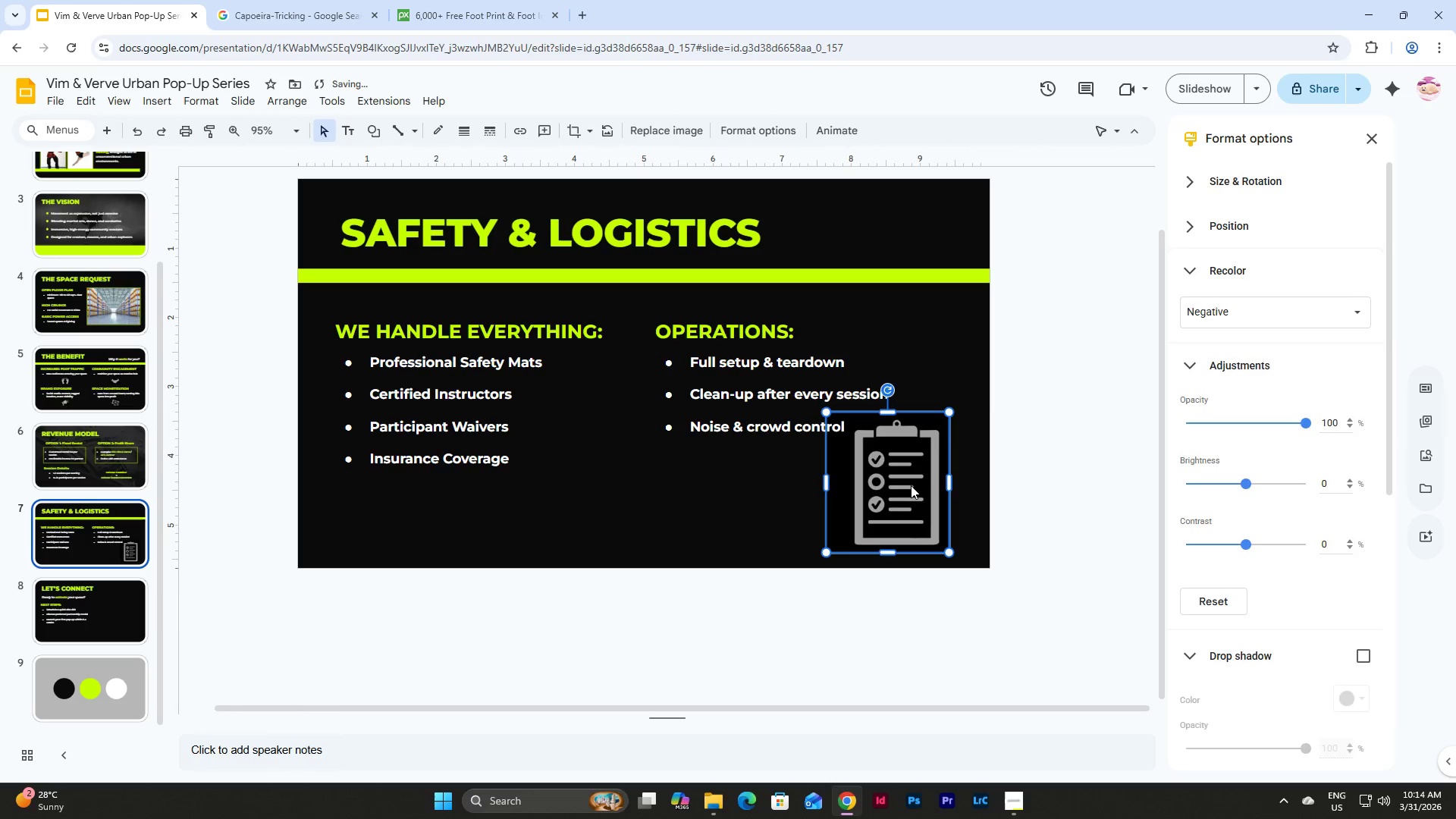 
left_click_drag(start_coordinate=[905, 485], to_coordinate=[915, 485])
 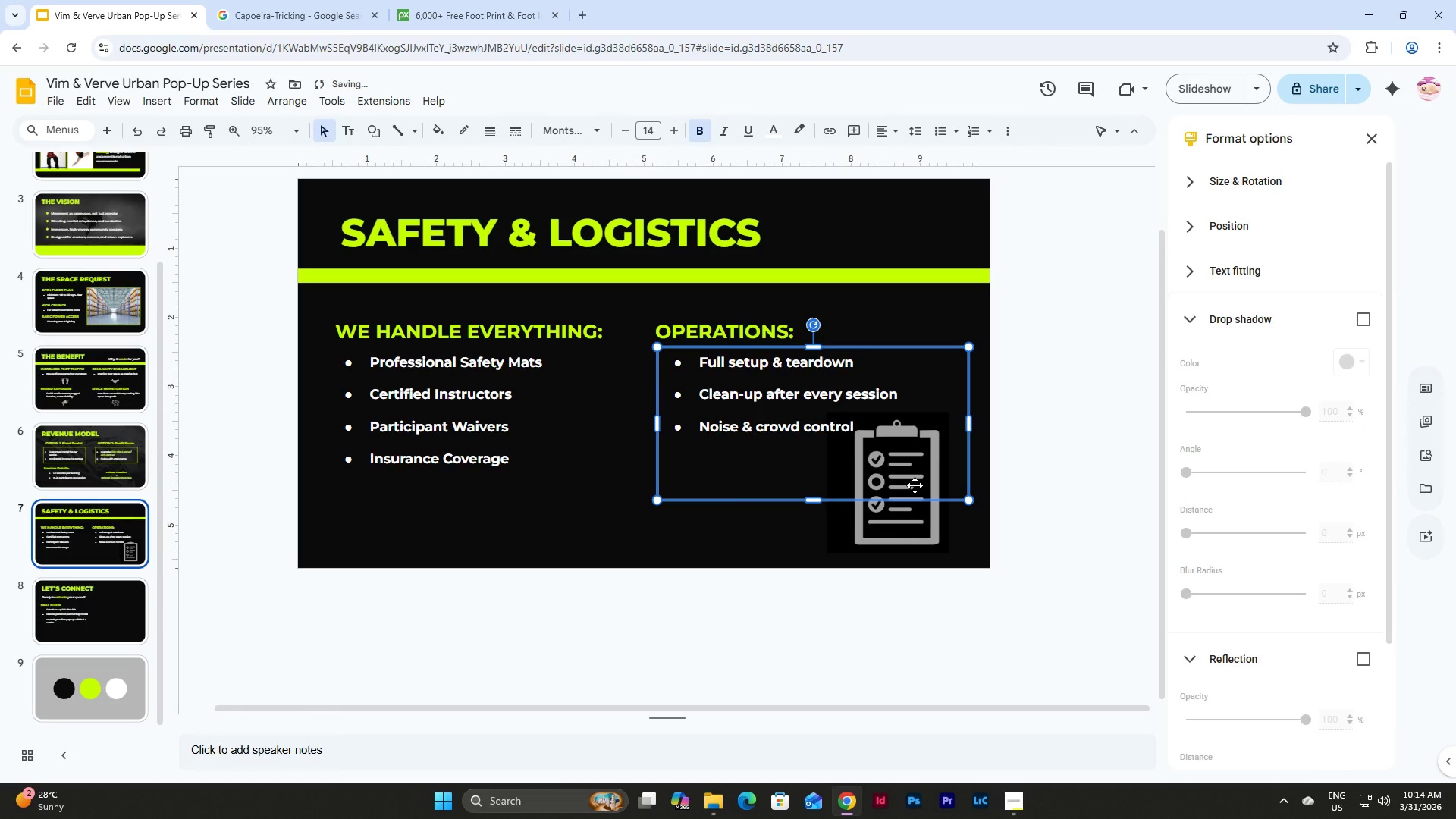 
key(Control+Z)
 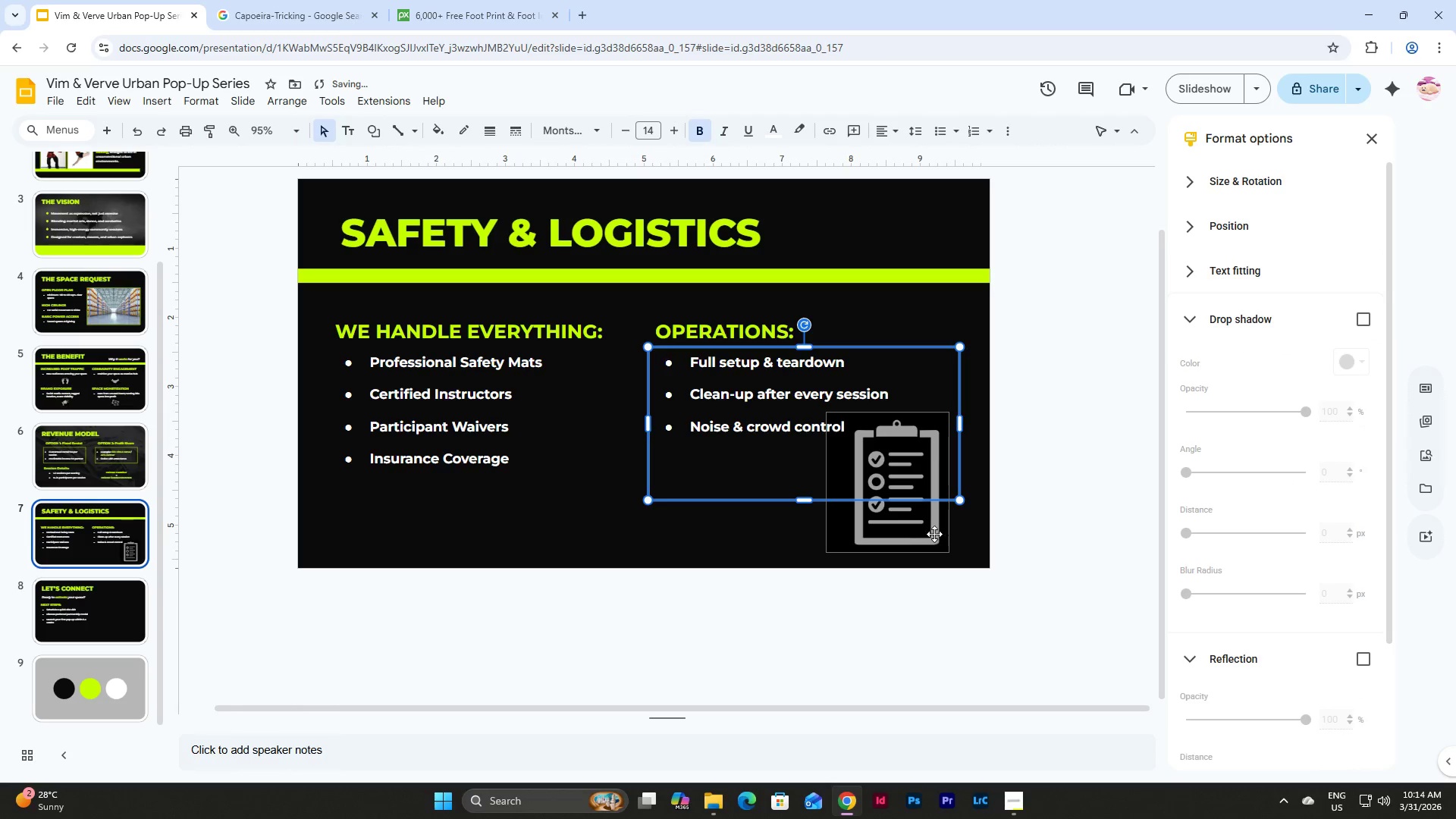 
left_click_drag(start_coordinate=[928, 534], to_coordinate=[943, 534])
 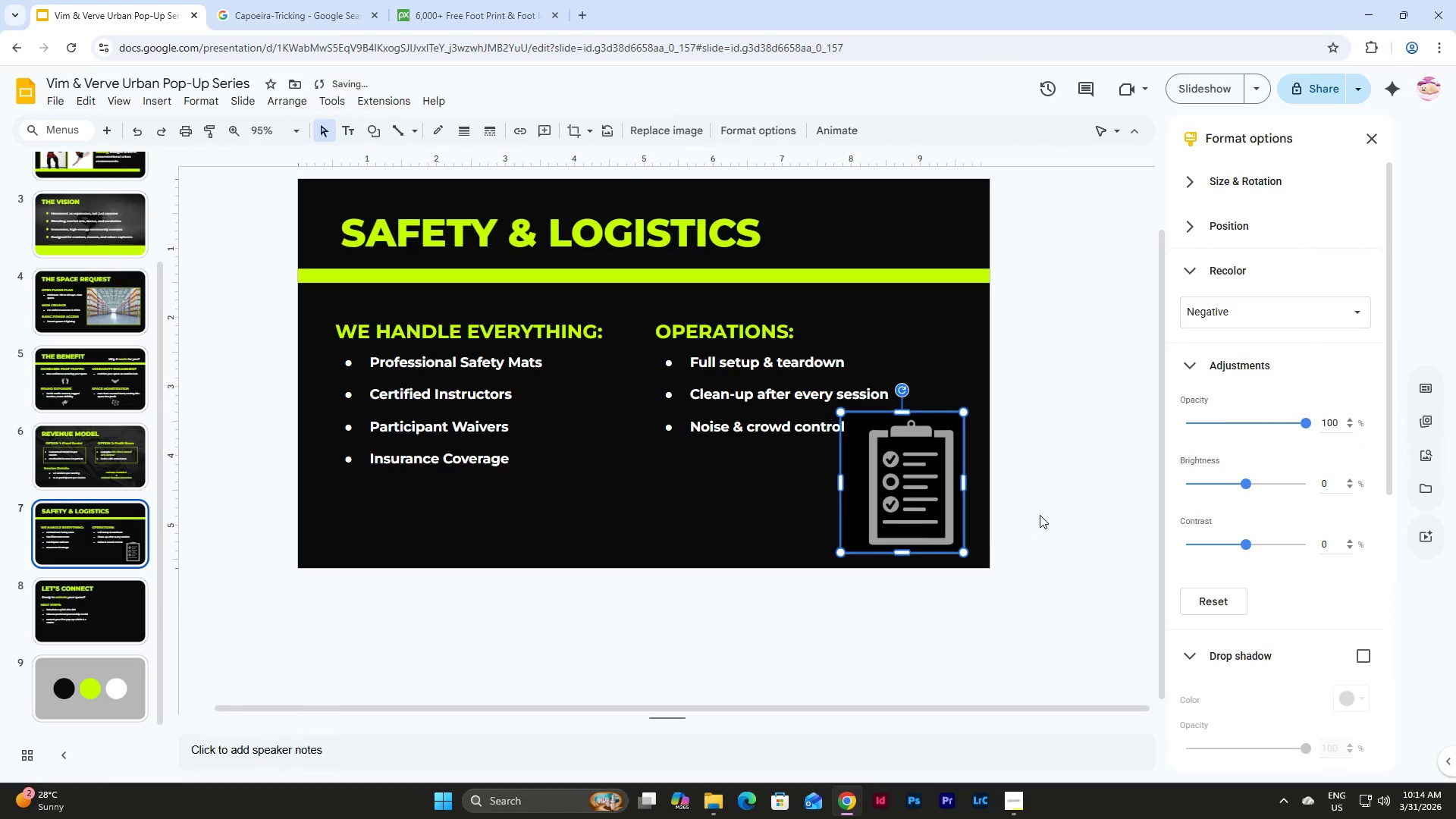 
left_click([1040, 515])
 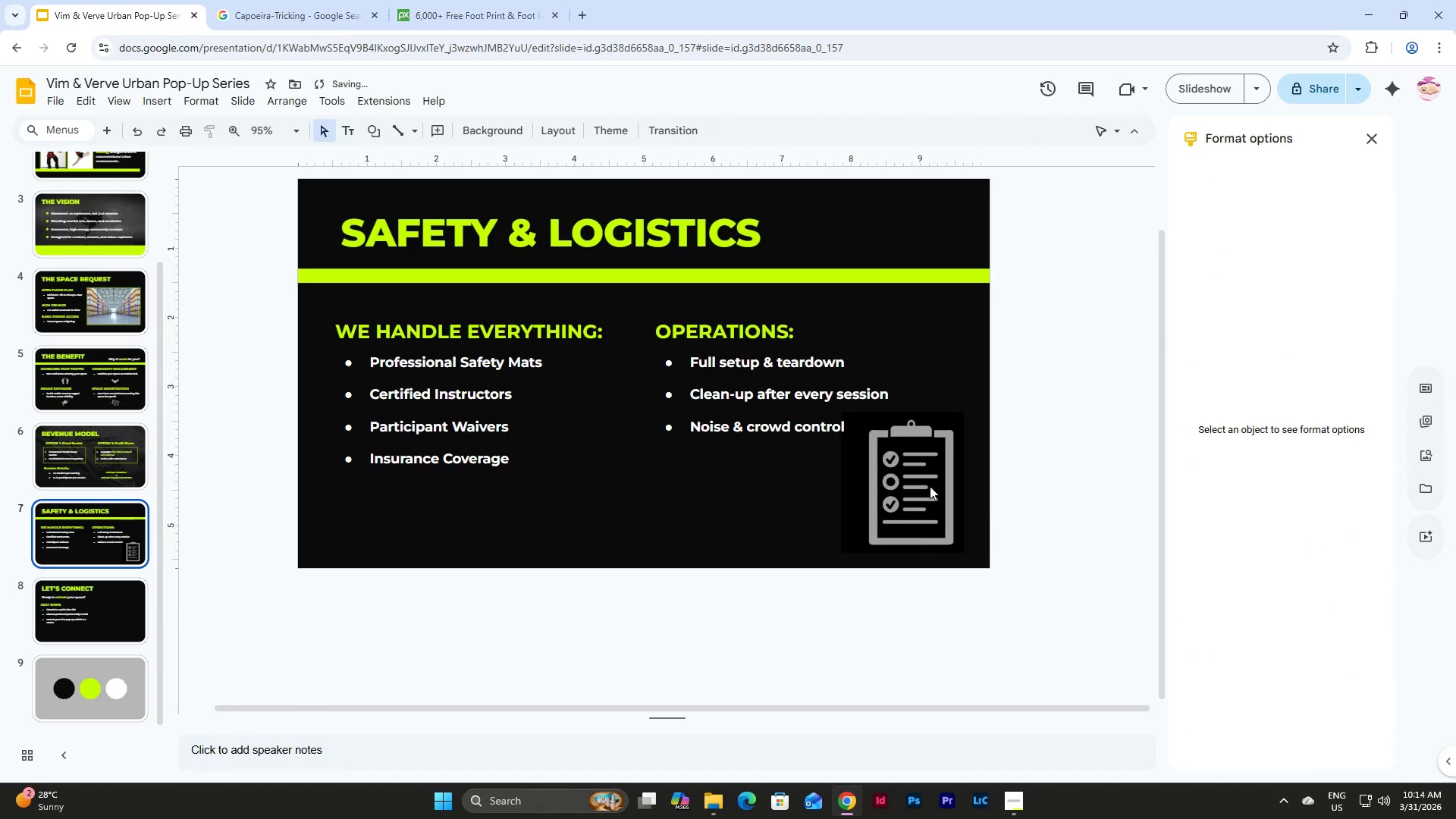 
left_click([921, 486])
 